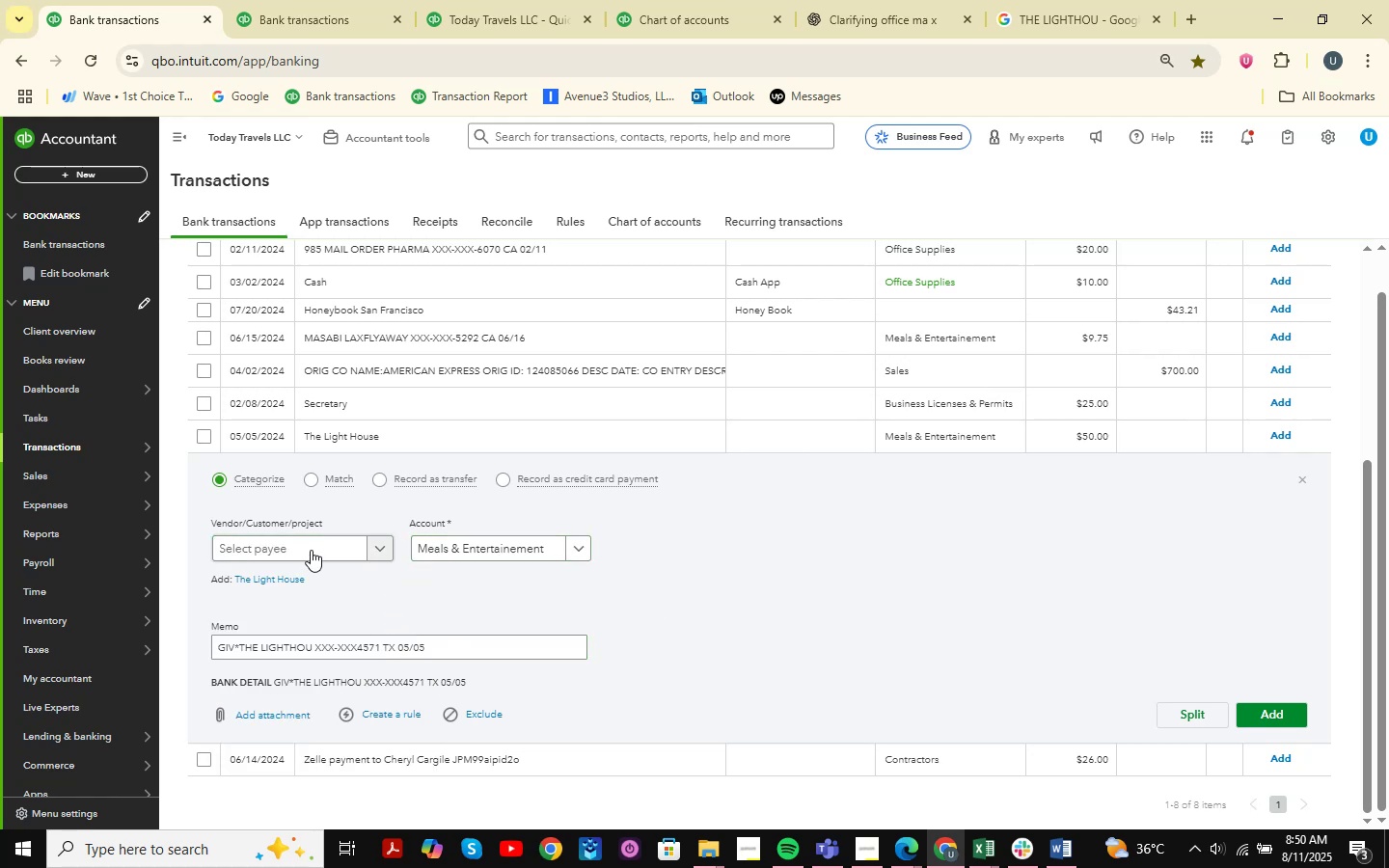 
left_click([311, 546])
 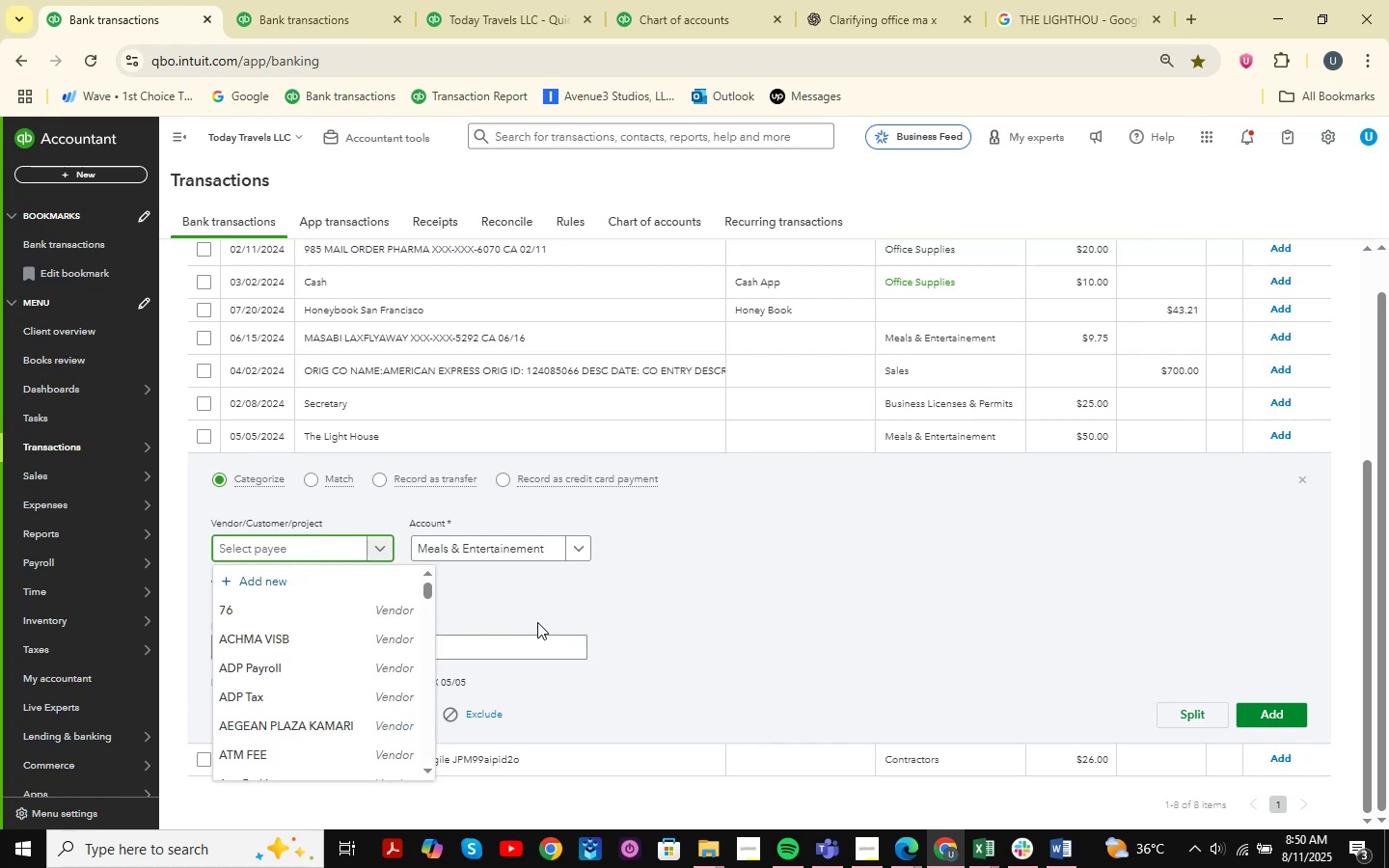 
left_click([530, 603])
 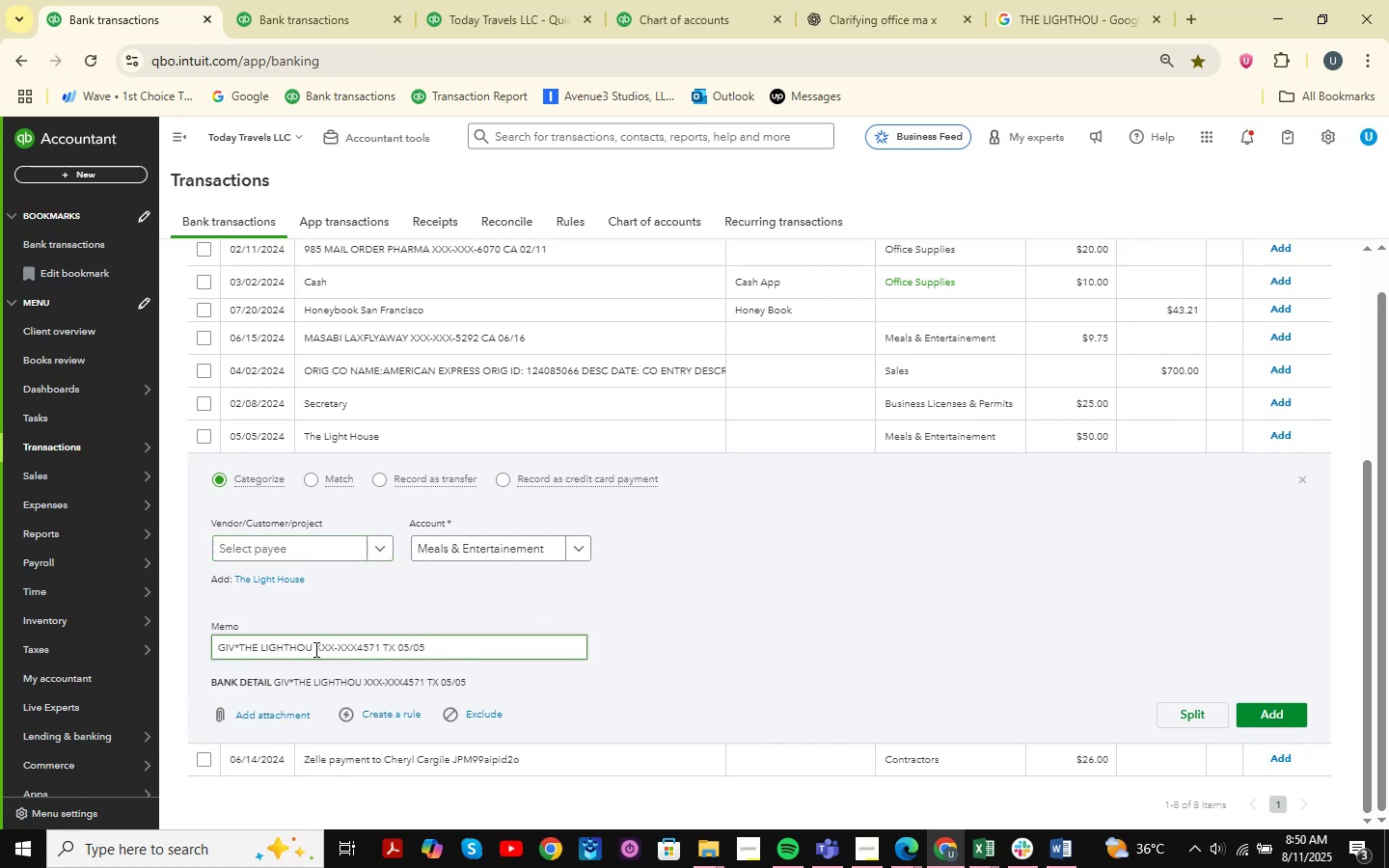 
left_click_drag(start_coordinate=[314, 647], to_coordinate=[238, 647])
 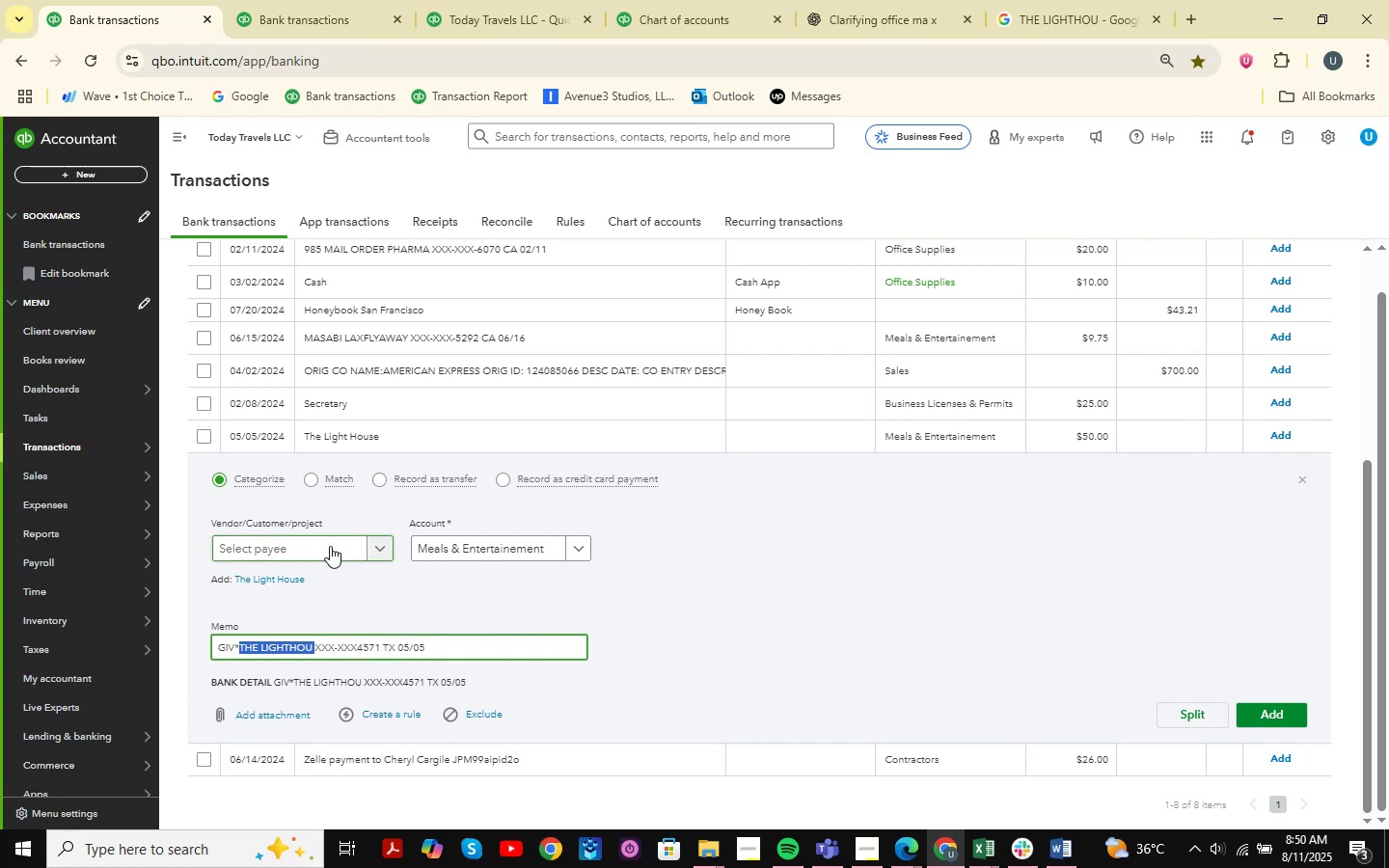 
key(Control+C)
 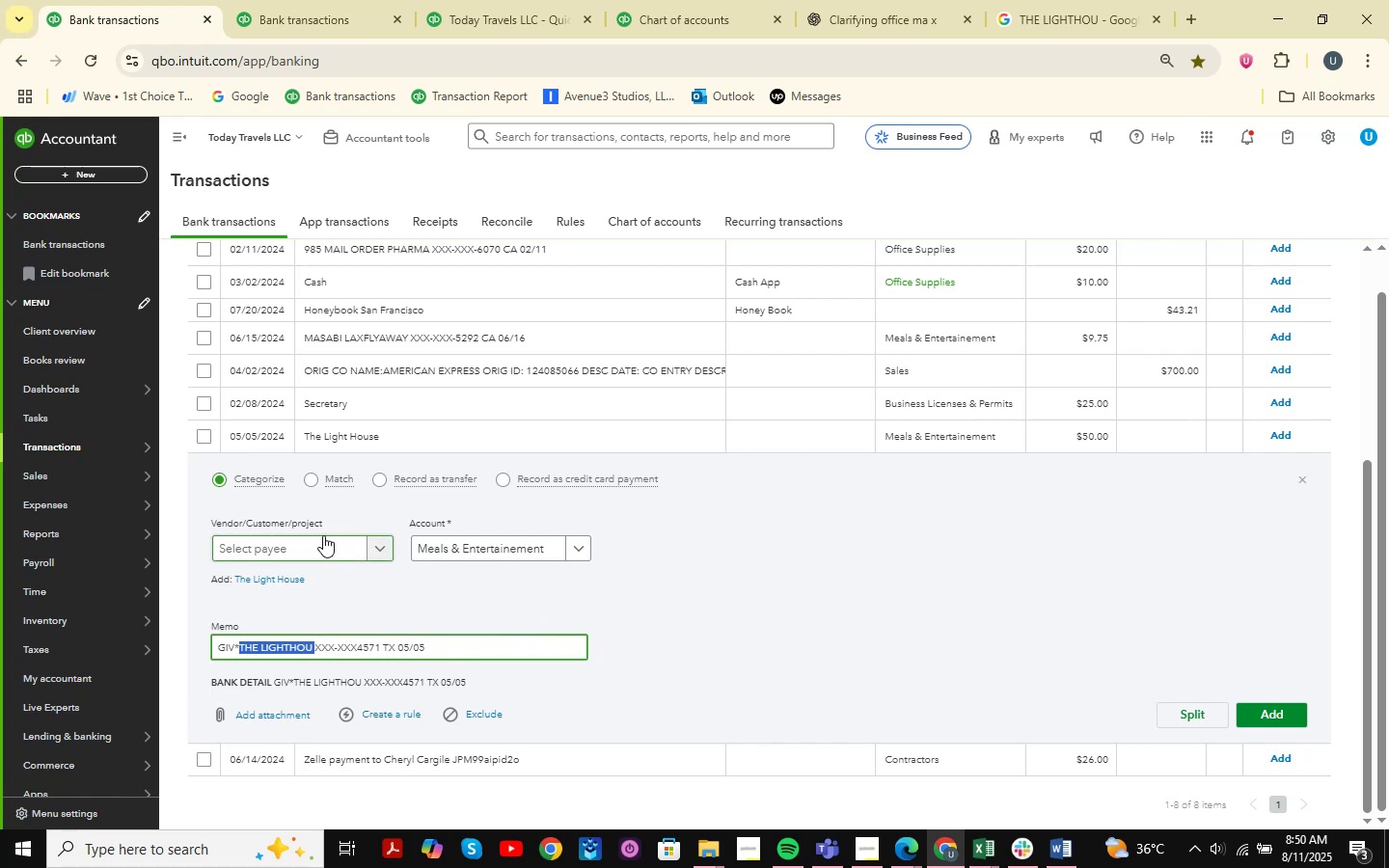 
left_click([323, 535])
 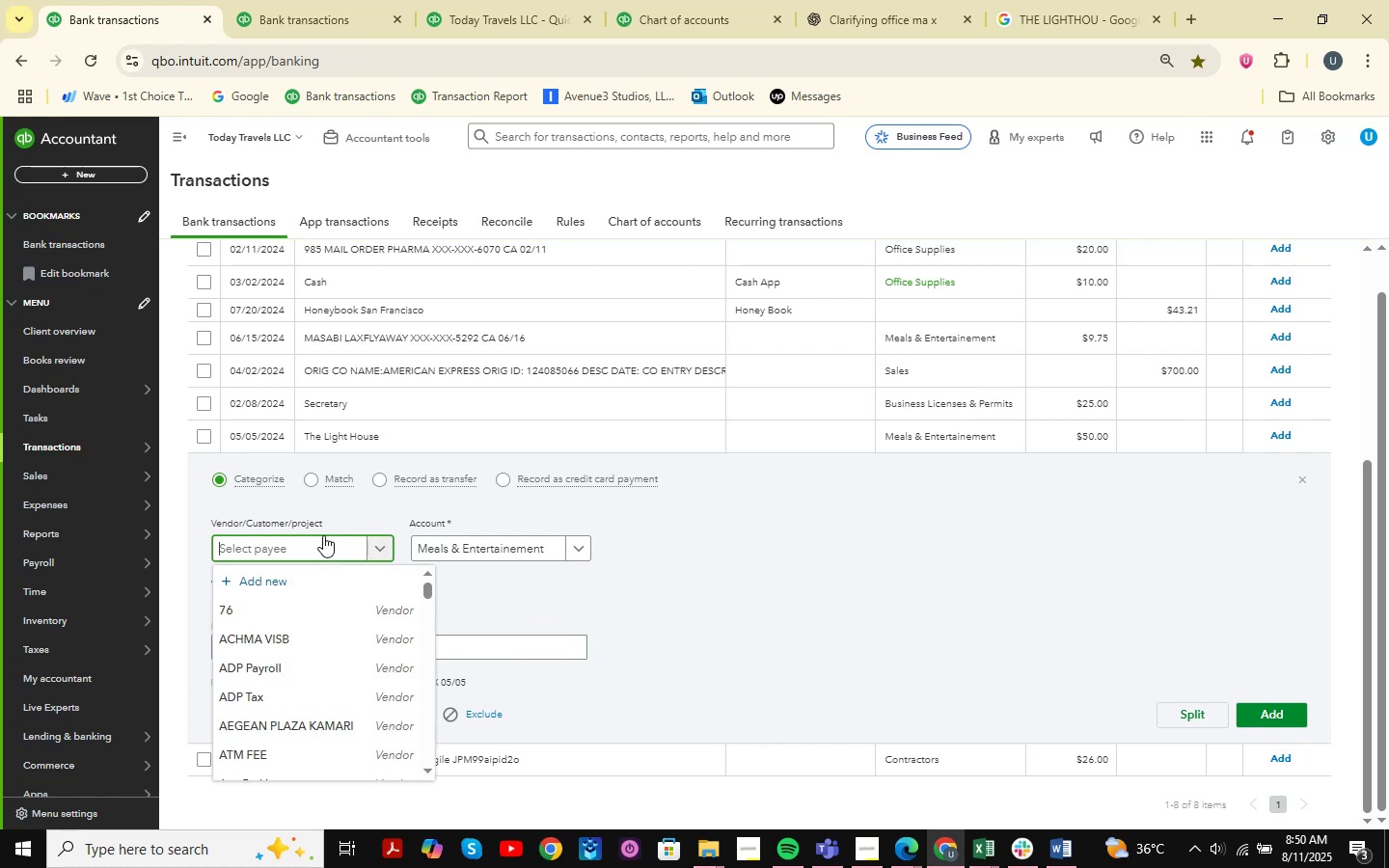 
key(Control+V)
 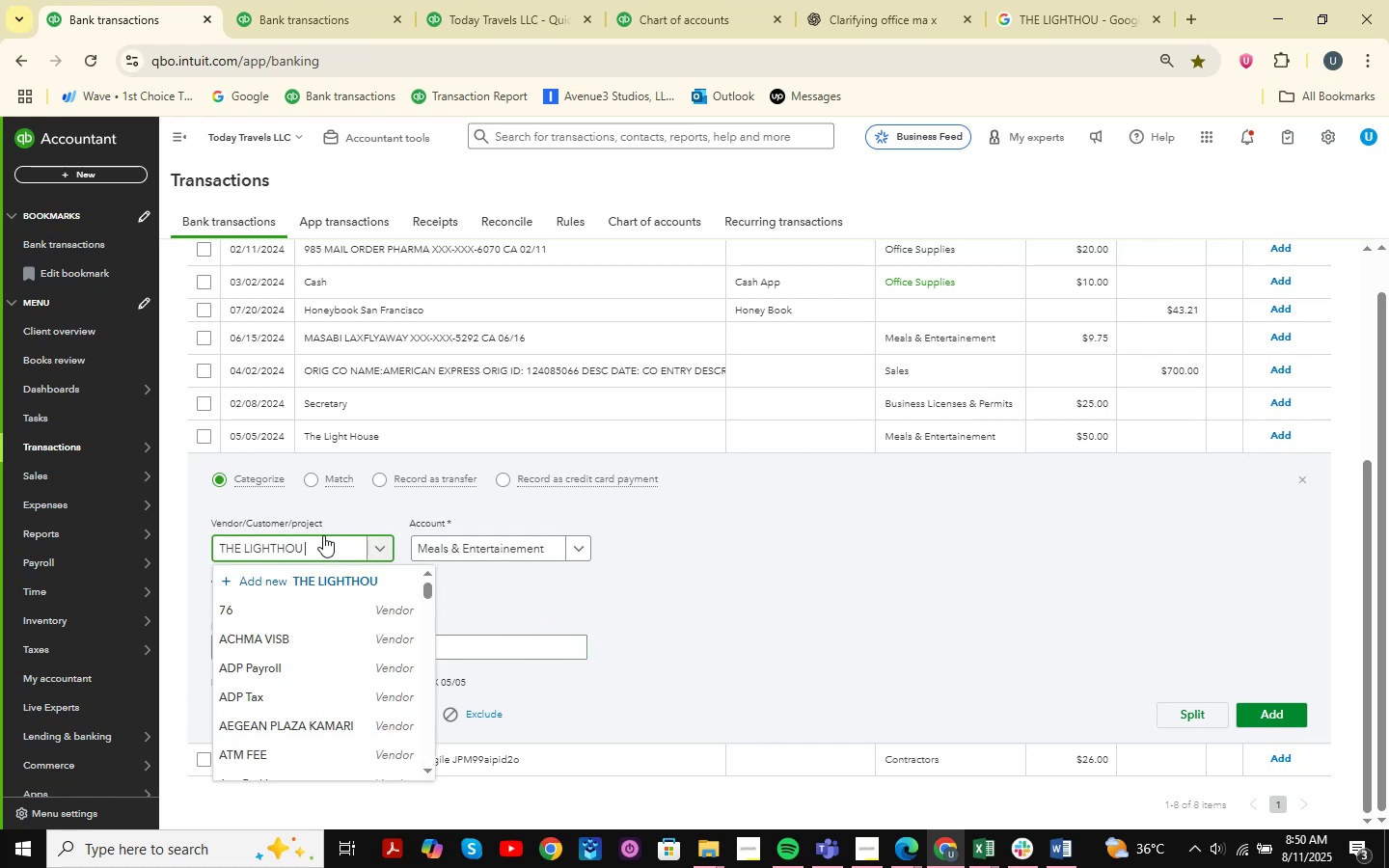 
type(se)
key(Backspace)
key(Backspace)
key(Backspace)
type(SE)
 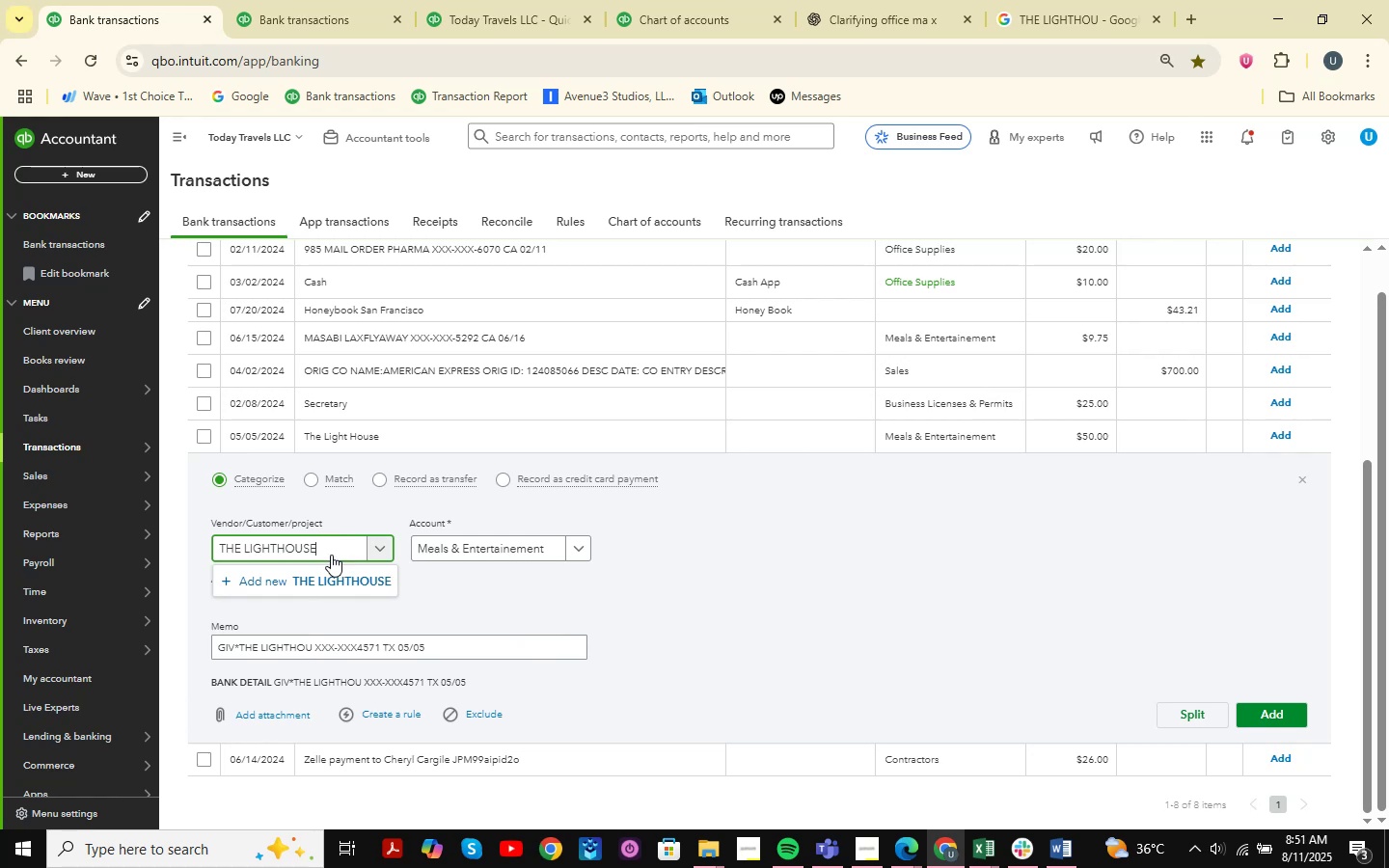 
left_click([324, 573])
 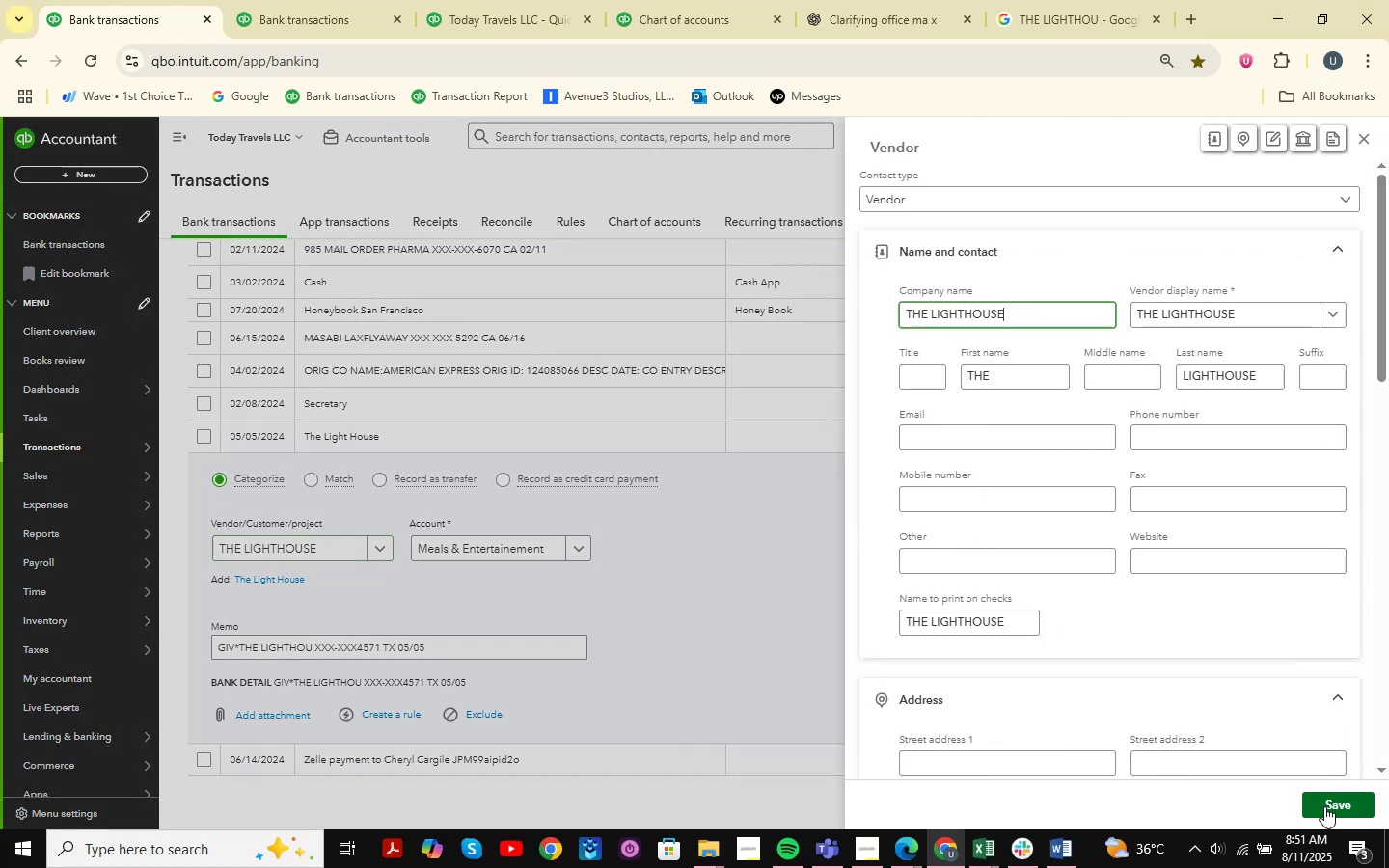 
left_click([1342, 805])
 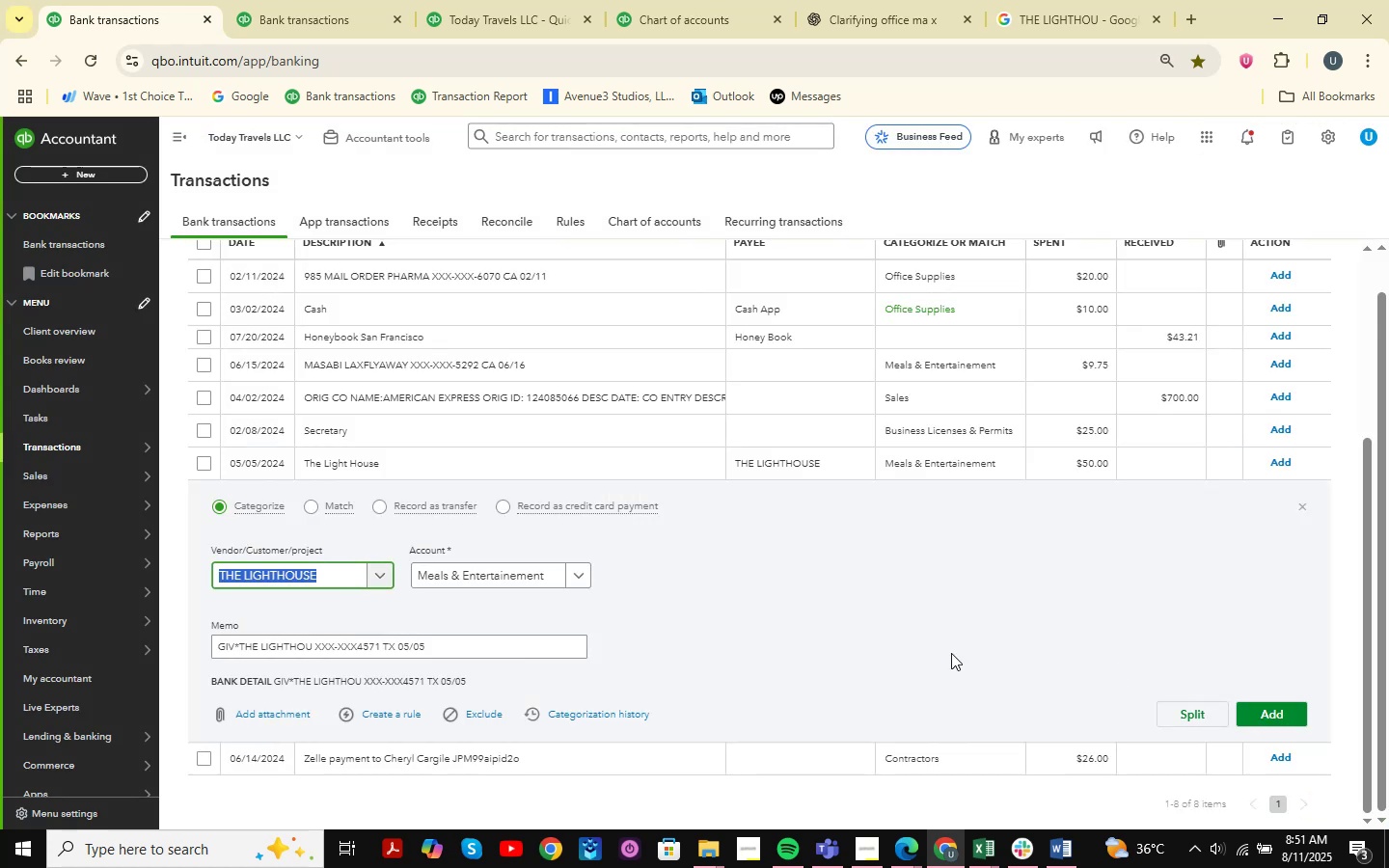 
left_click([519, 582])
 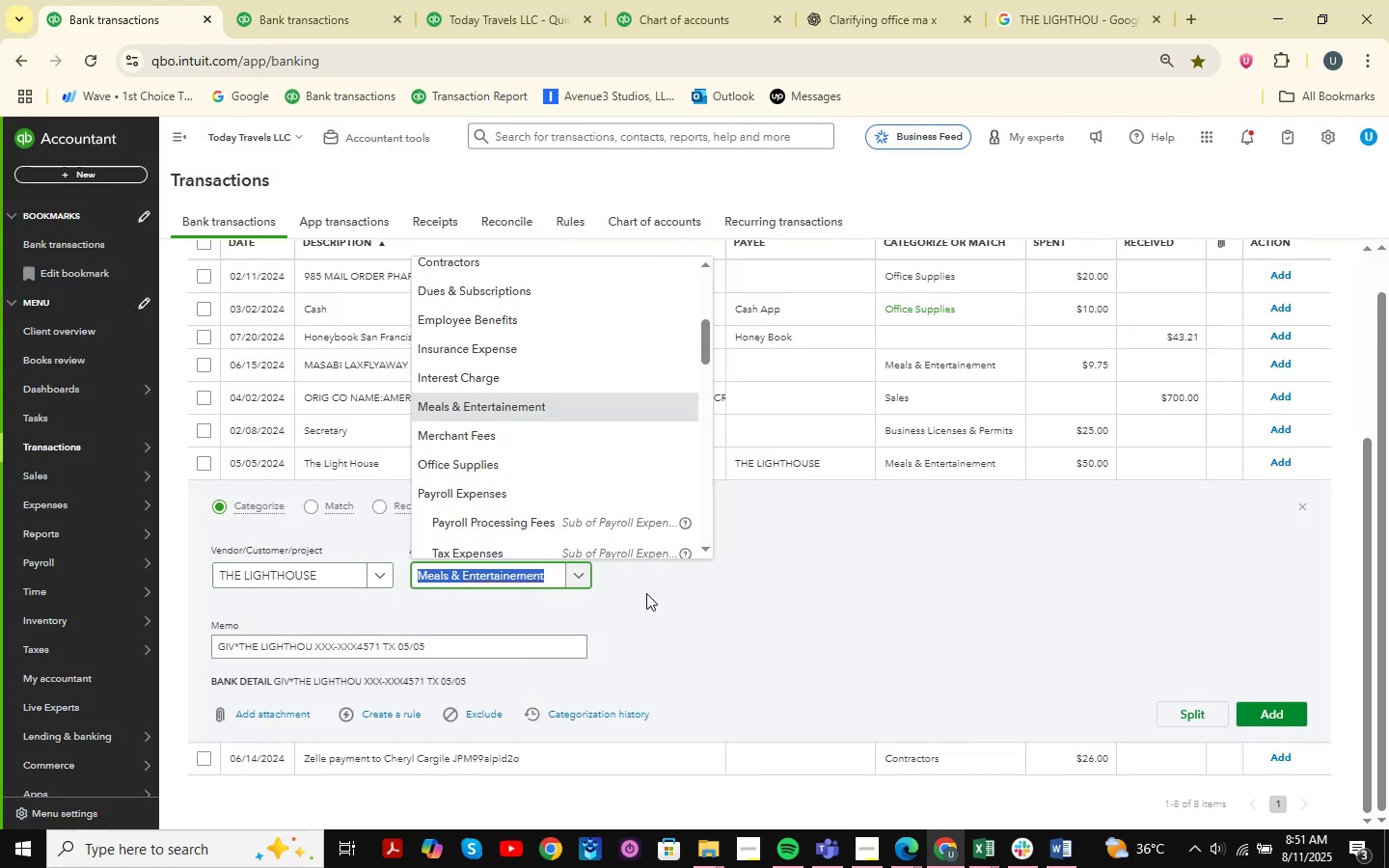 
type( CH)
 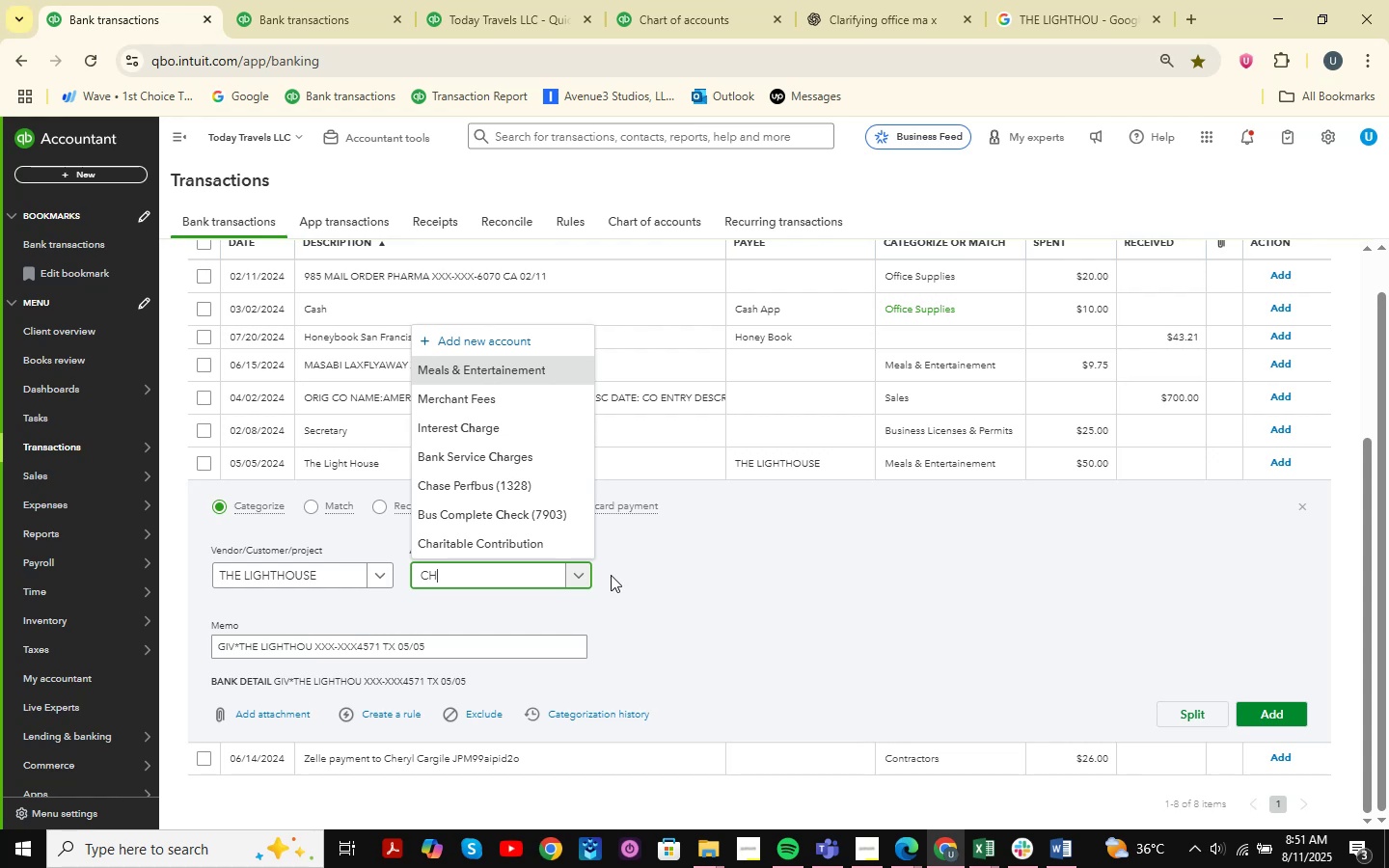 
left_click([501, 539])
 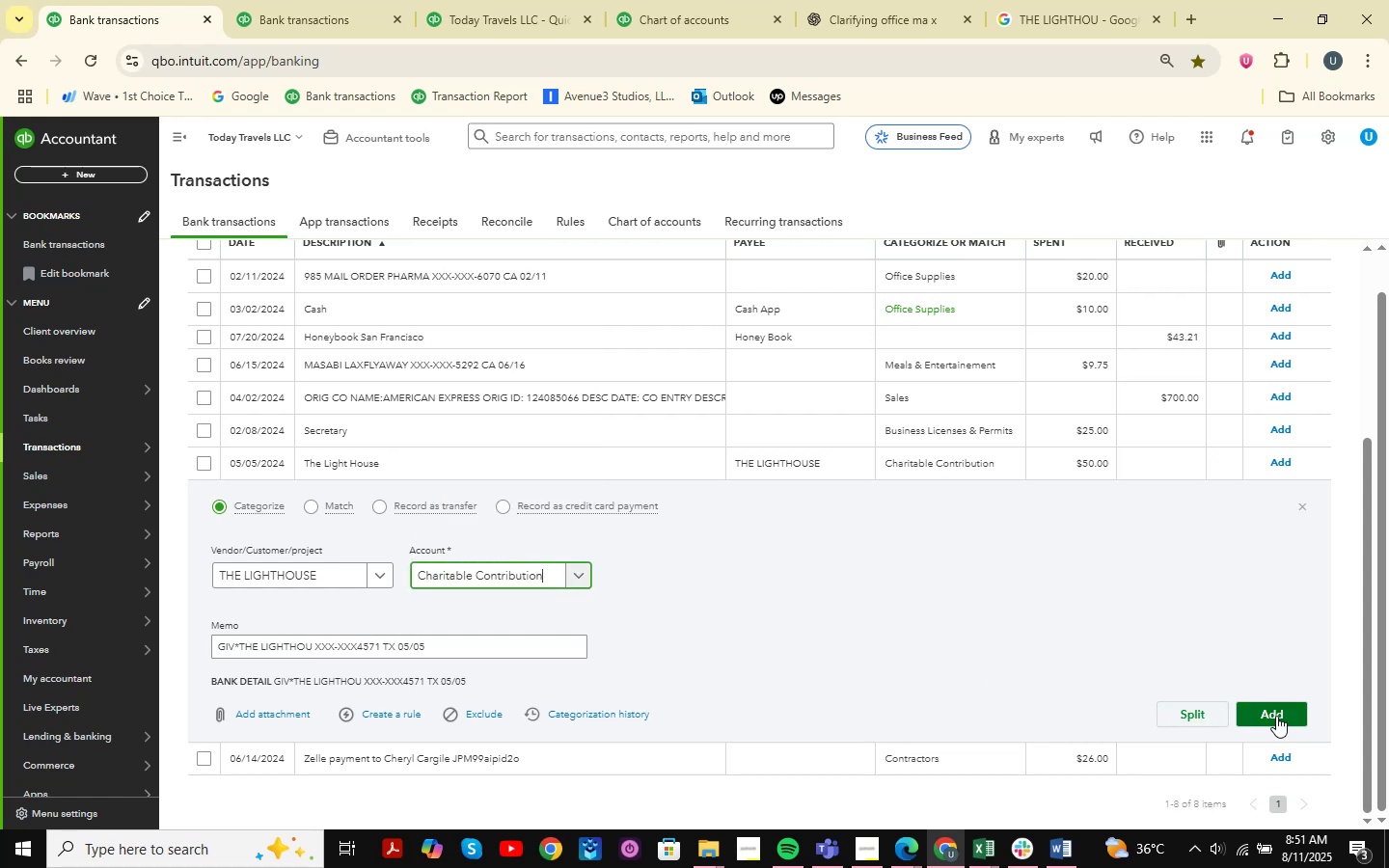 
left_click([1276, 716])
 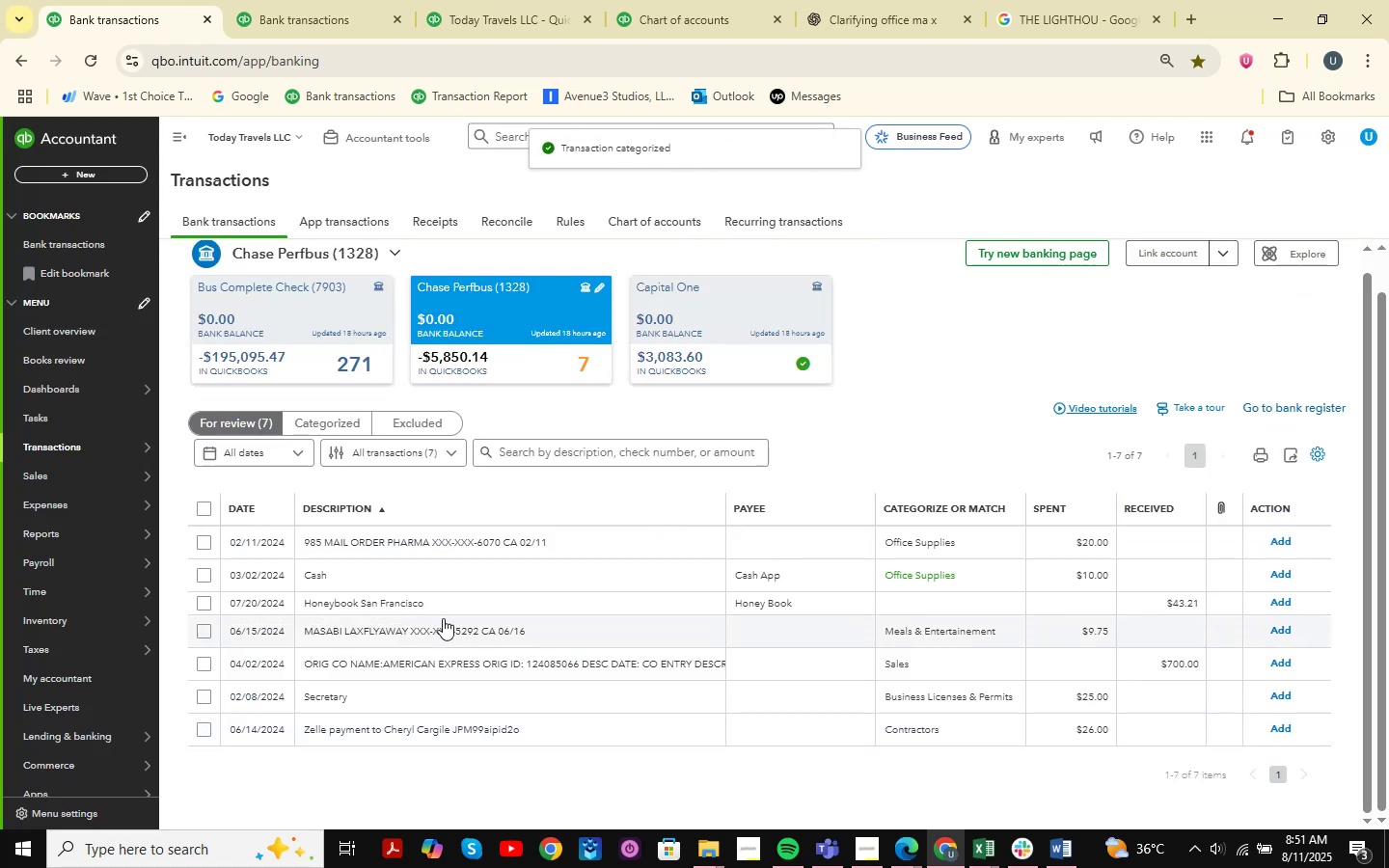 
wait(6.86)
 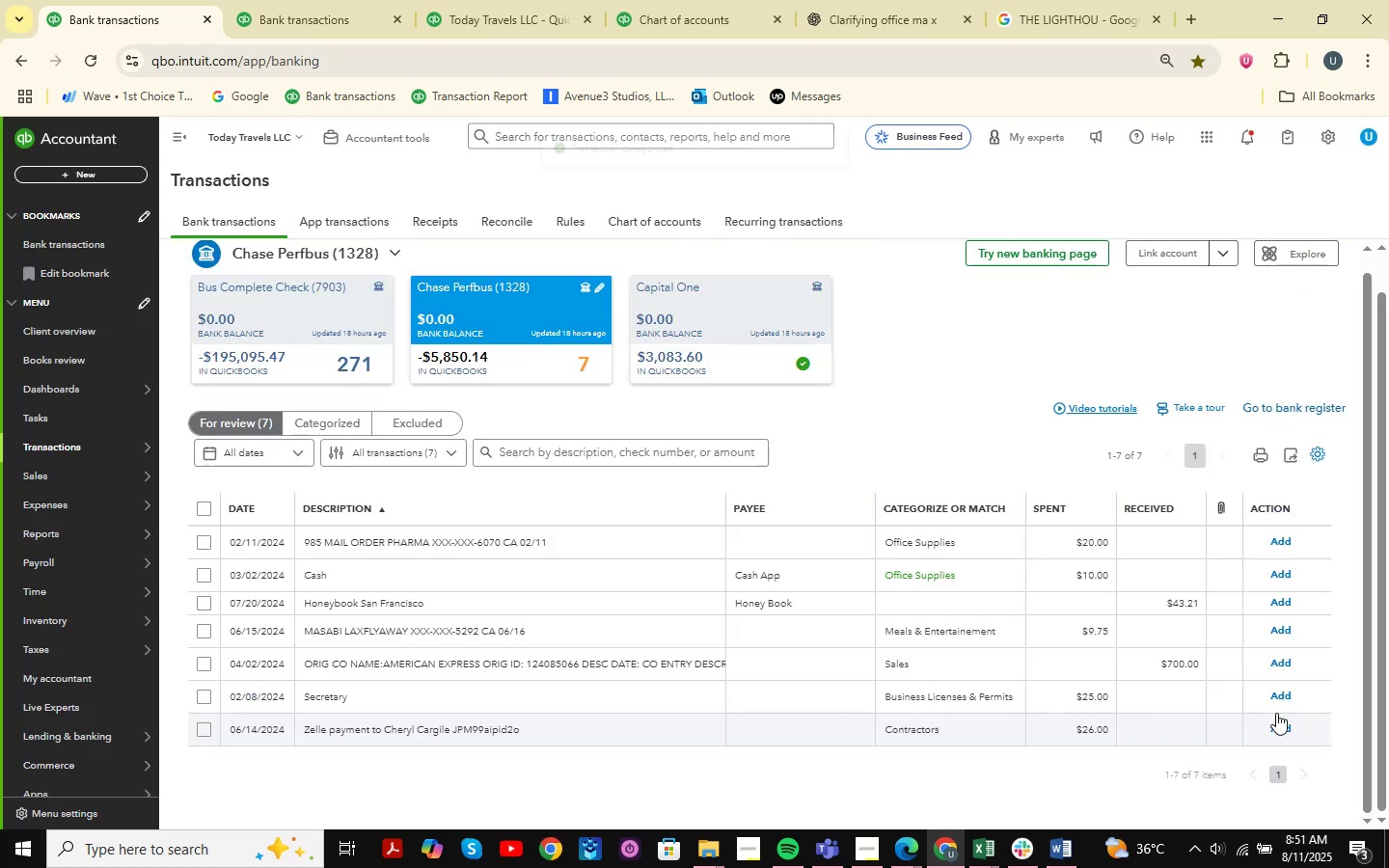 
left_click([362, 608])
 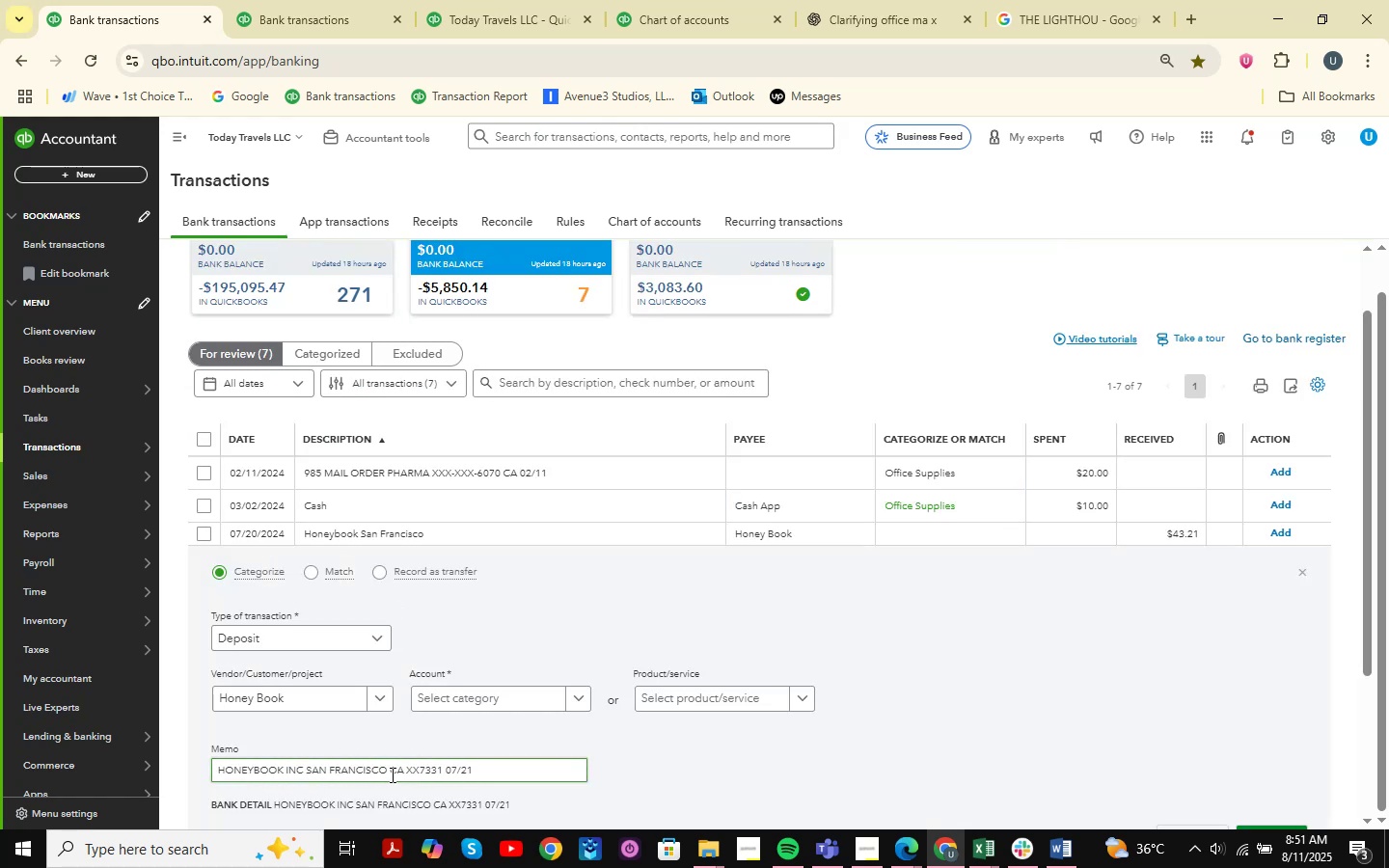 
left_click_drag(start_coordinate=[389, 768], to_coordinate=[200, 740])
 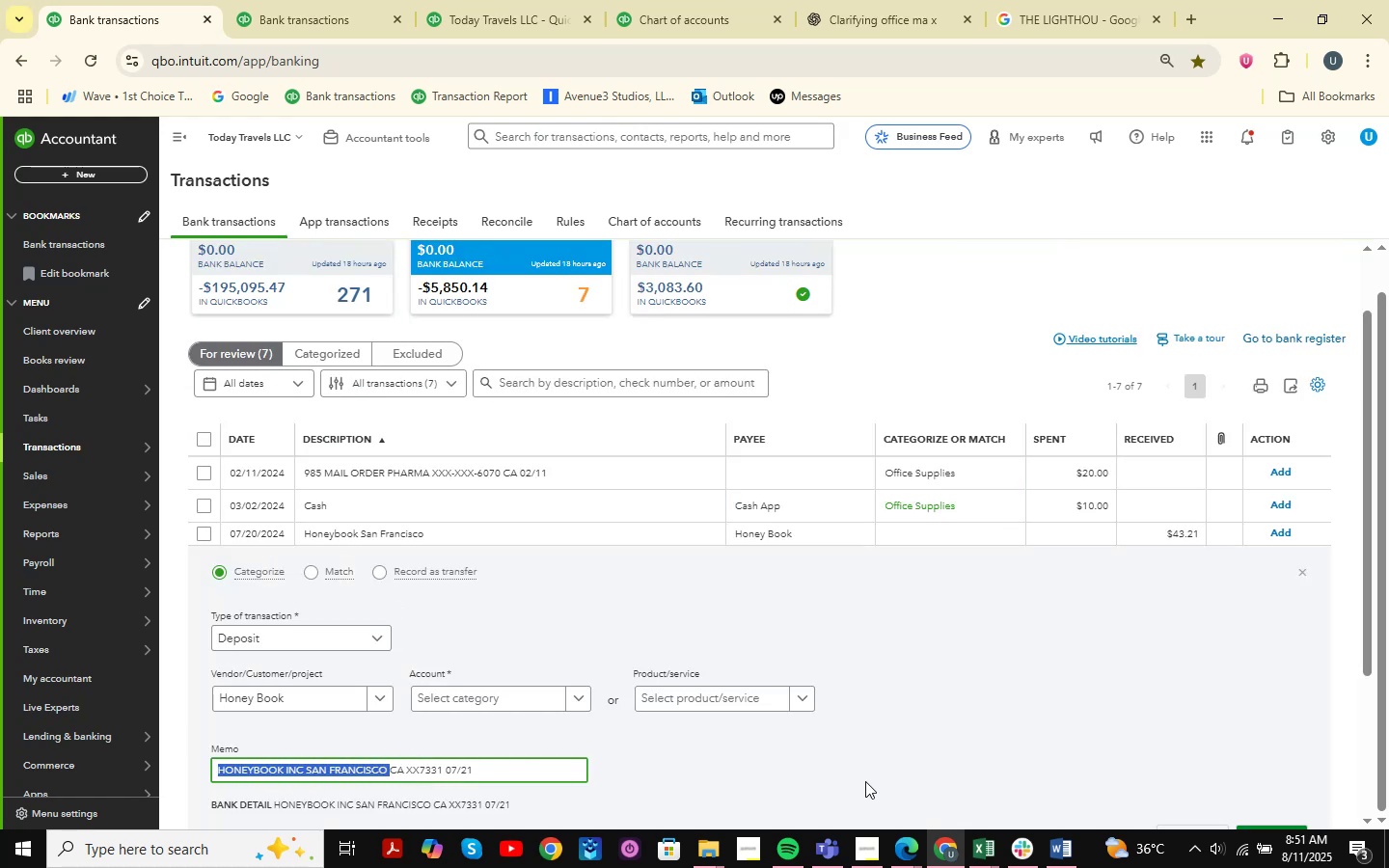 
key(Control+C)
 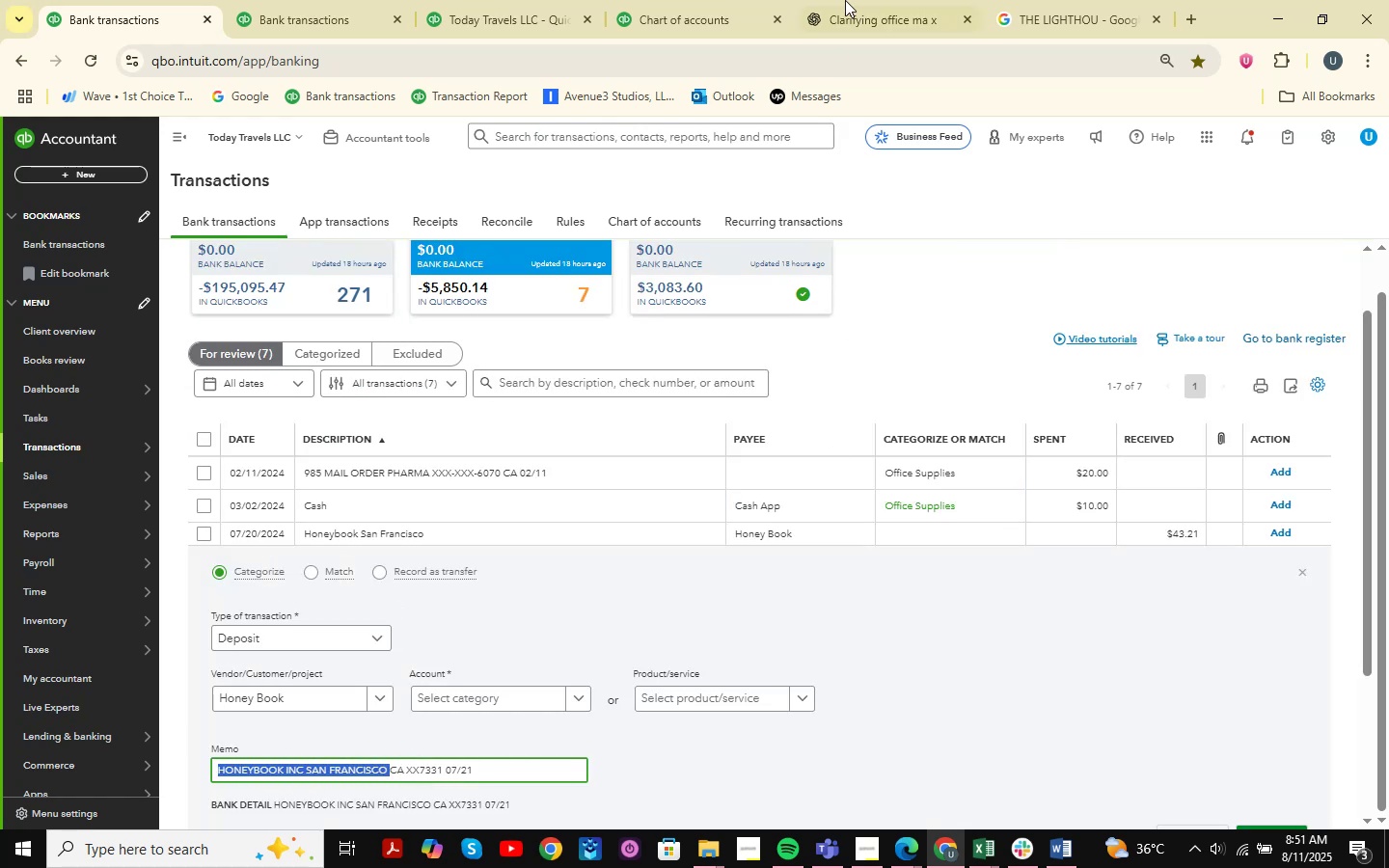 
left_click([845, 0])
 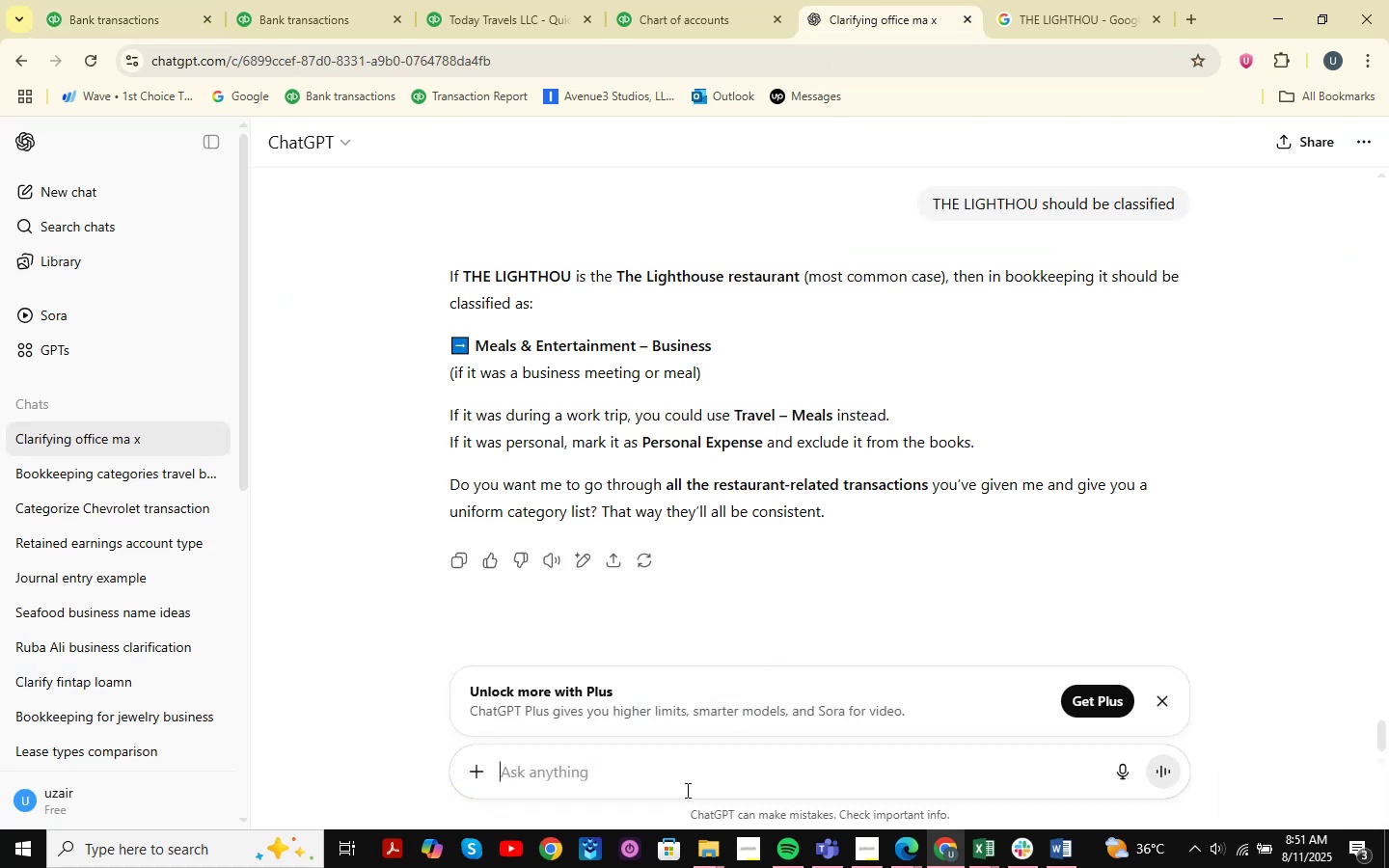 
key(Control+V)
 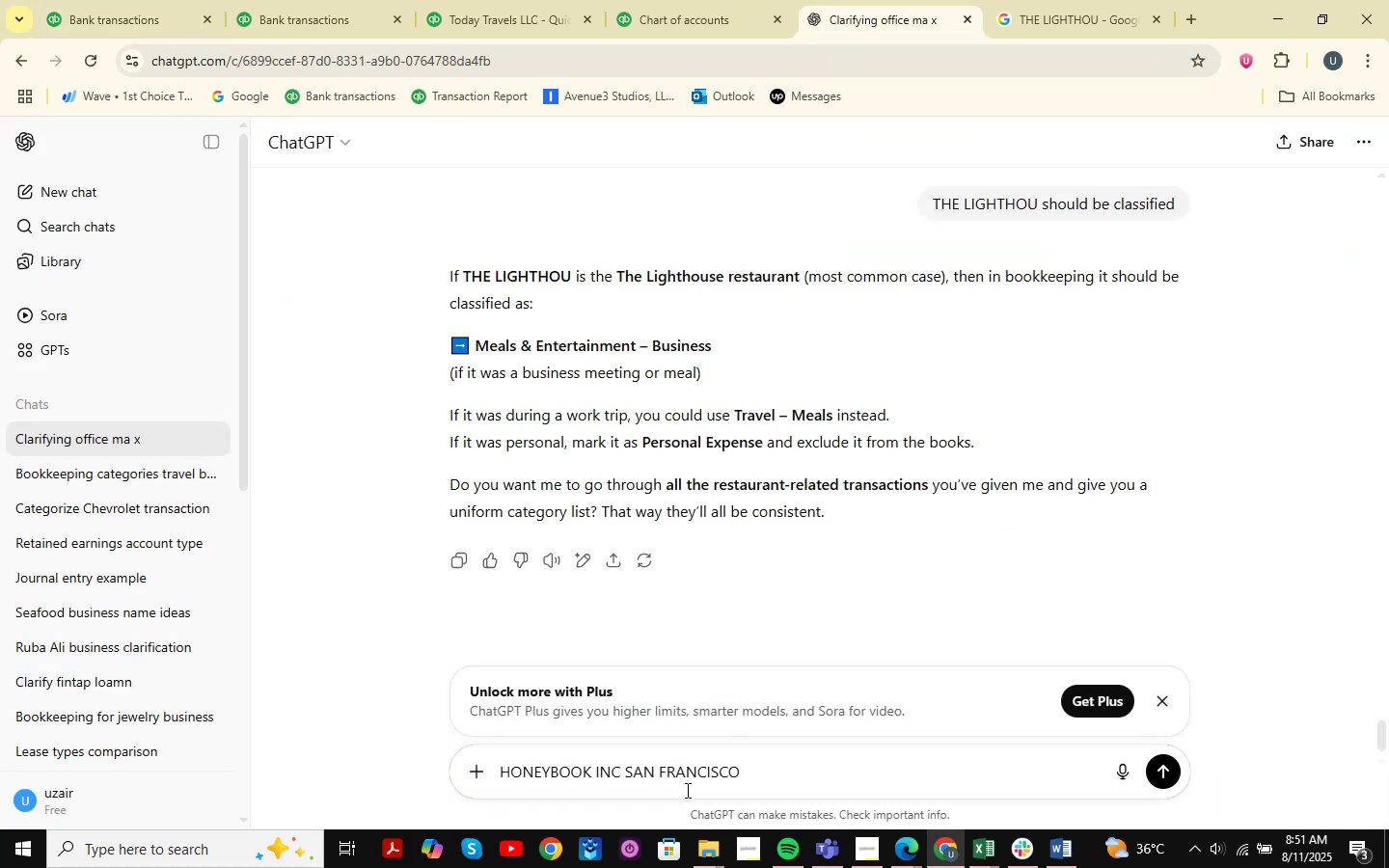 
key(NumpadEnter)
 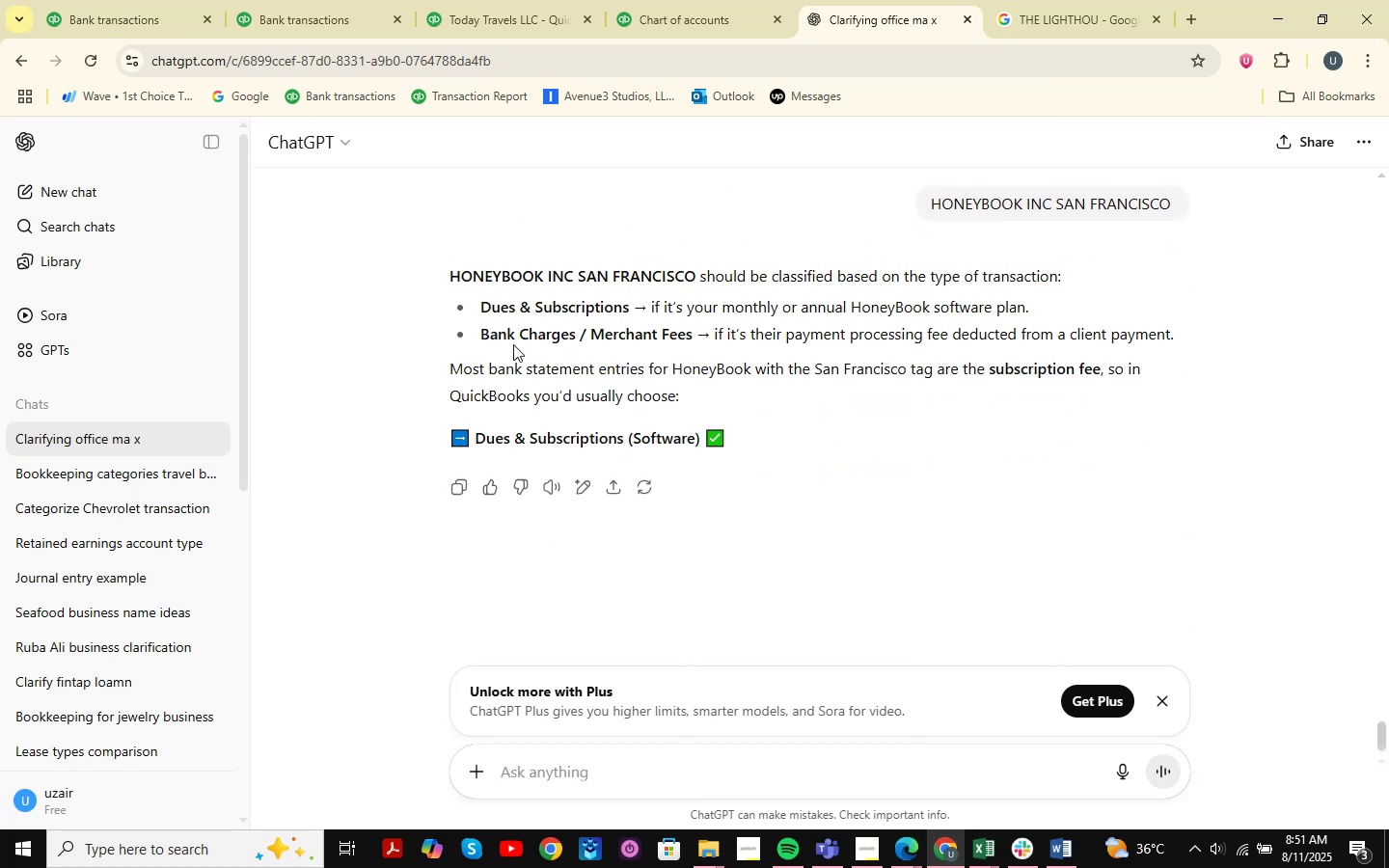 
wait(14.54)
 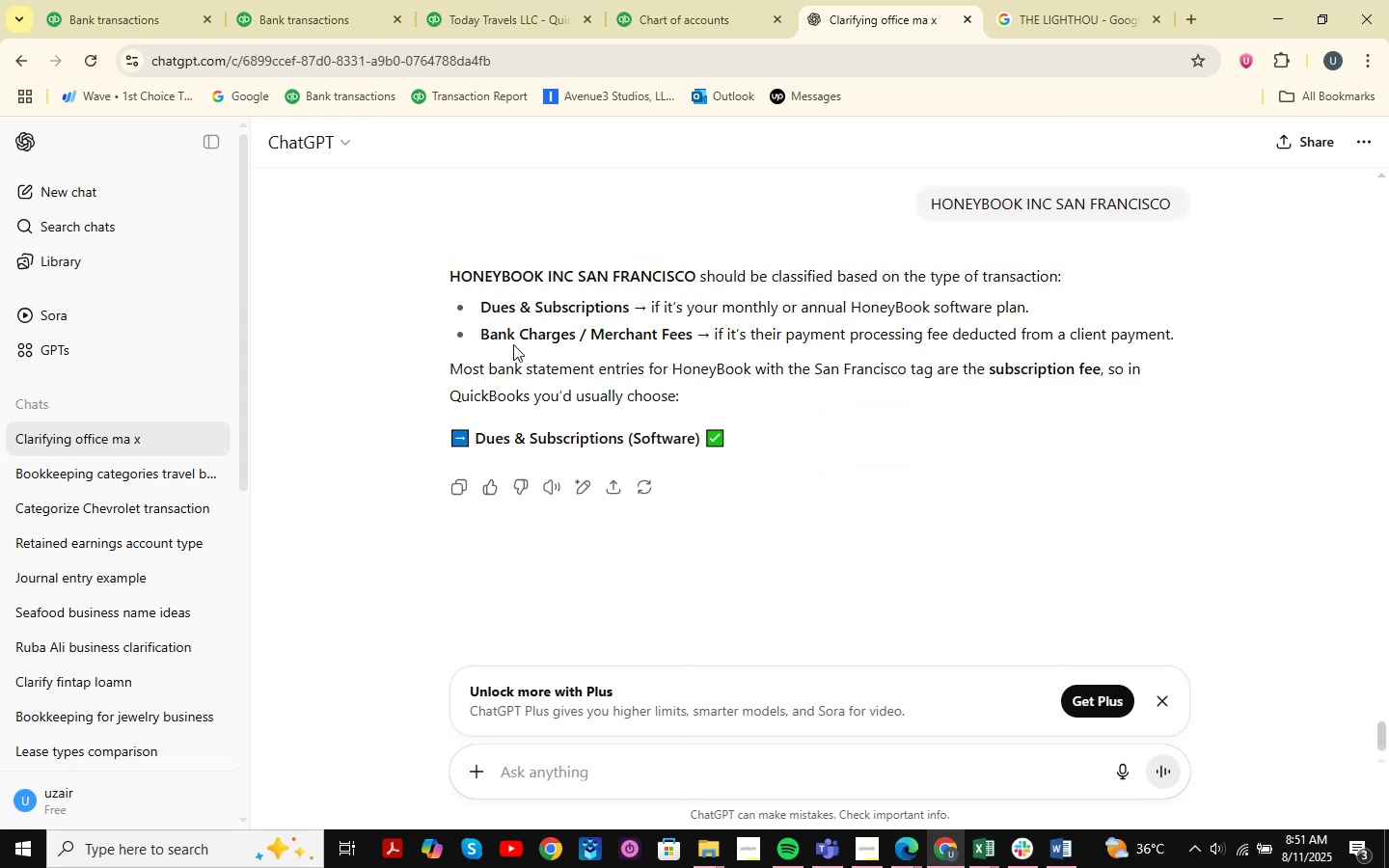 
left_click([158, 16])
 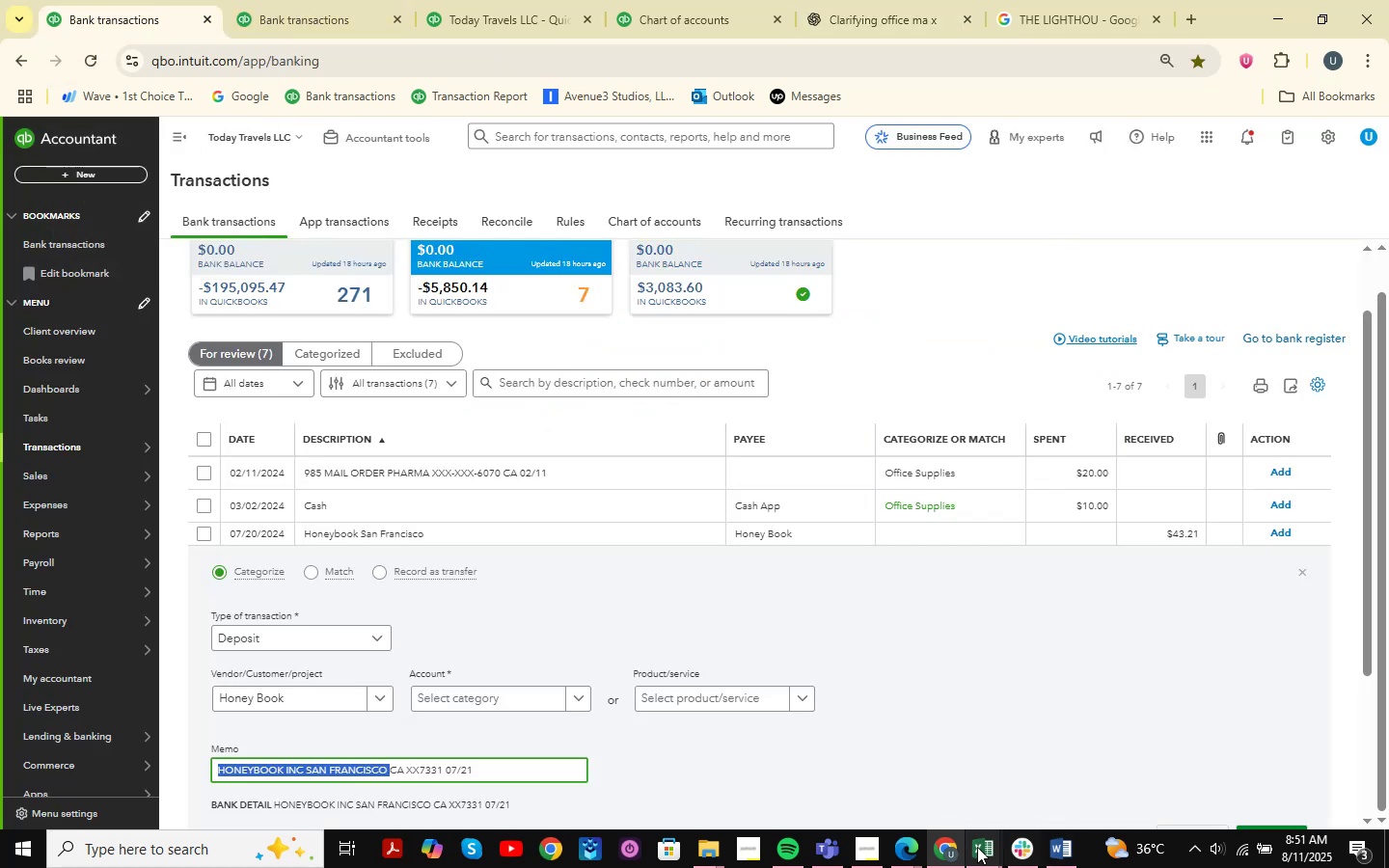 
left_click([977, 847])
 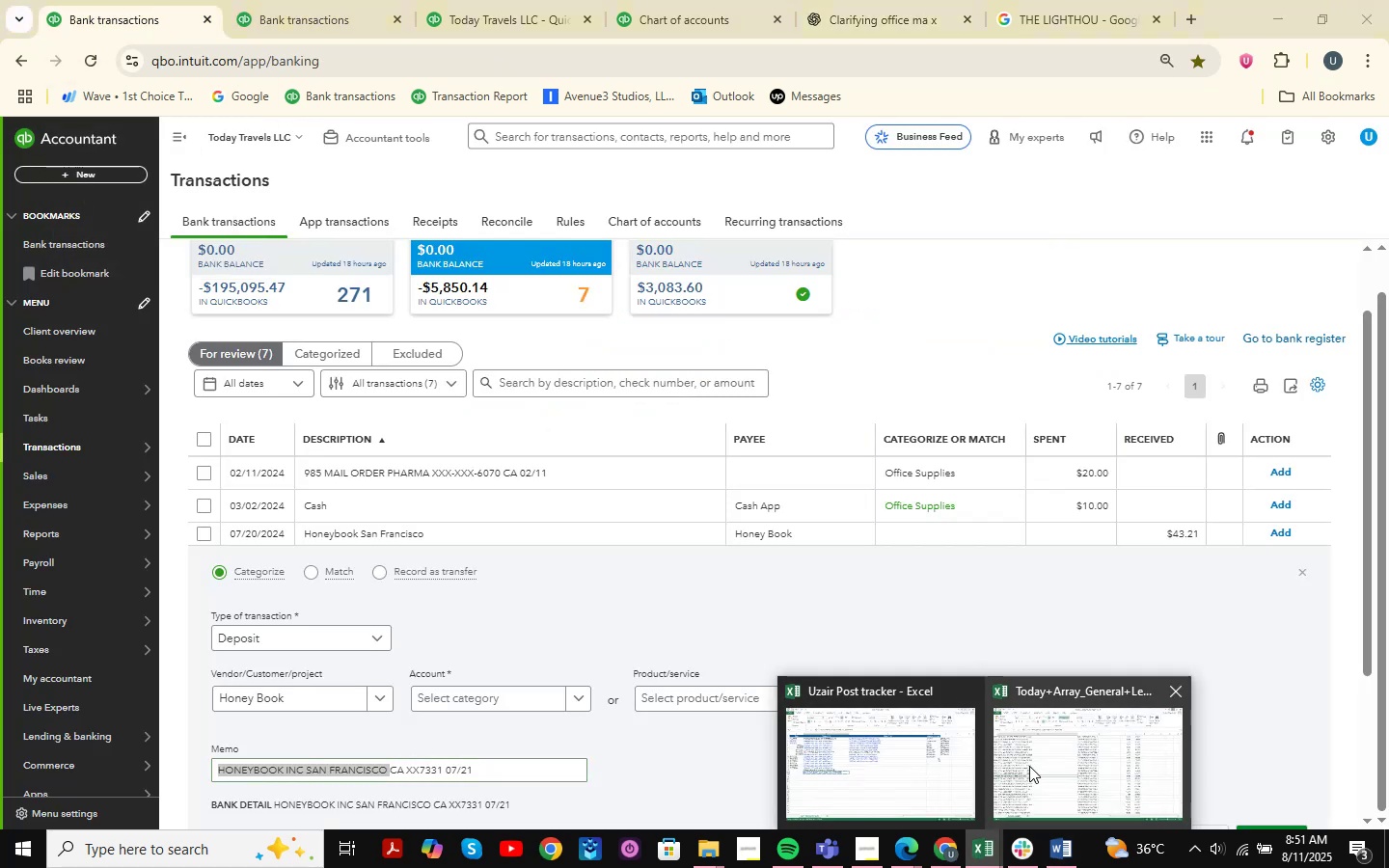 
left_click([1030, 765])
 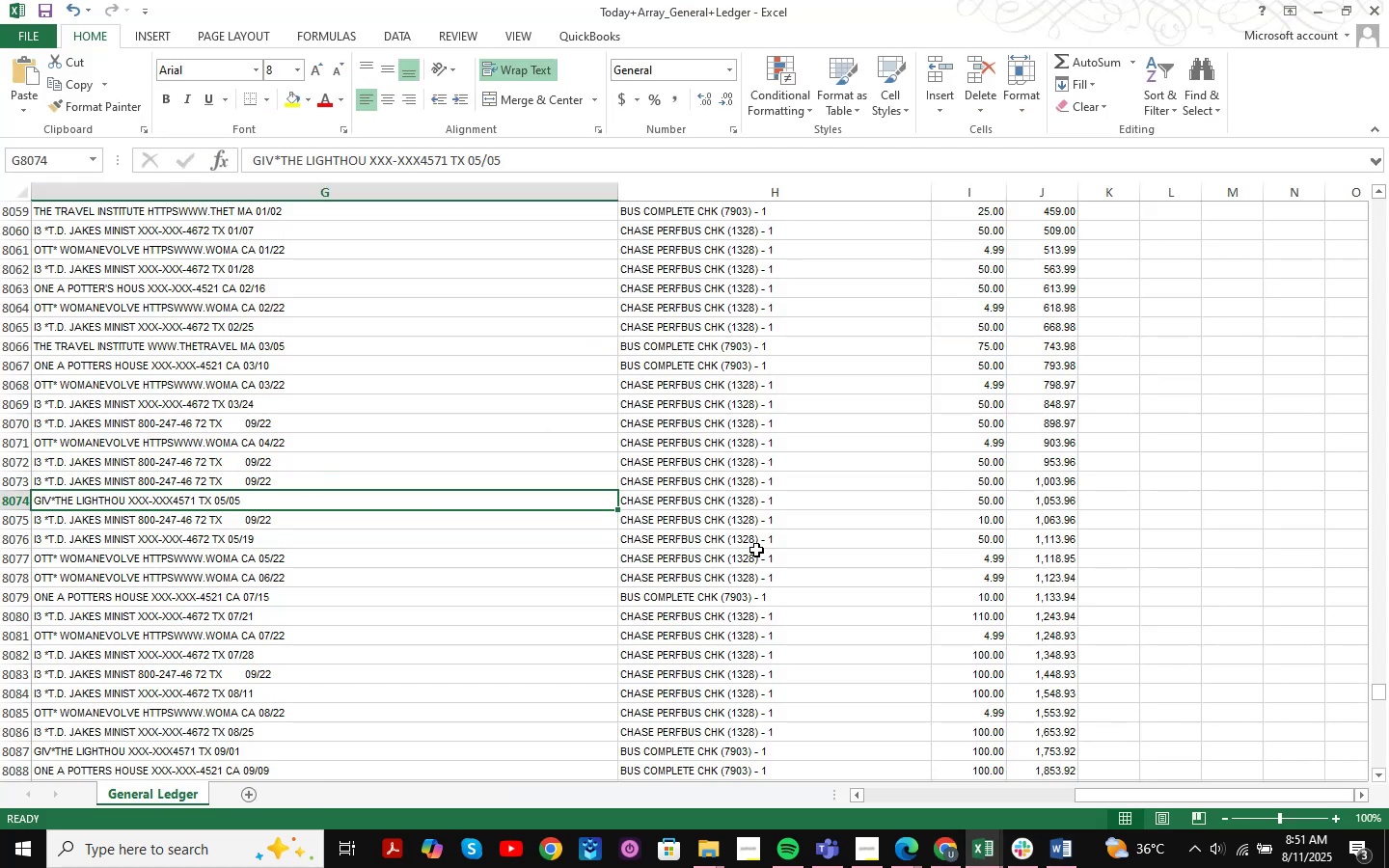 
key(Control+F)
 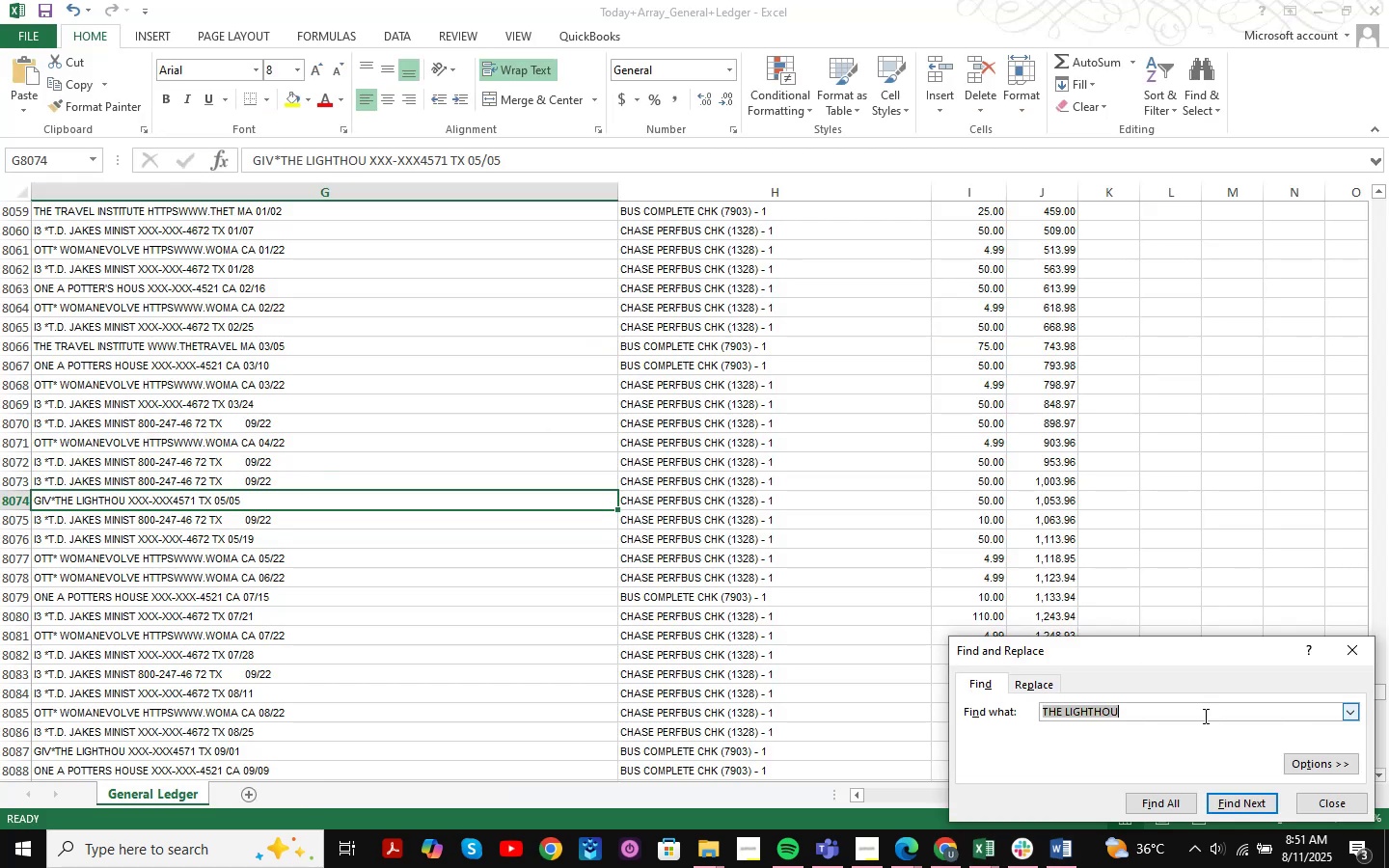 
key(Space)
 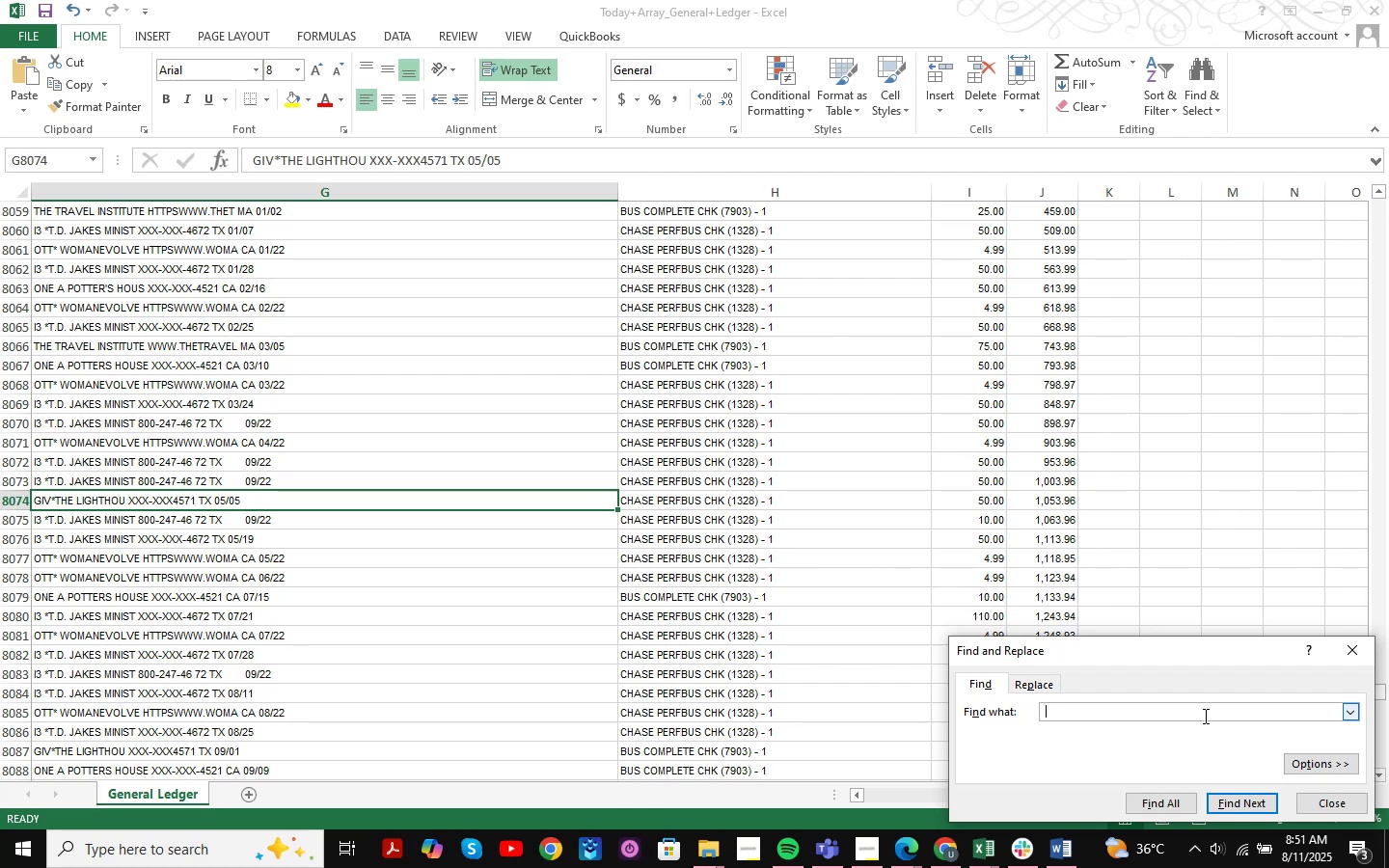 
key(Backspace)
 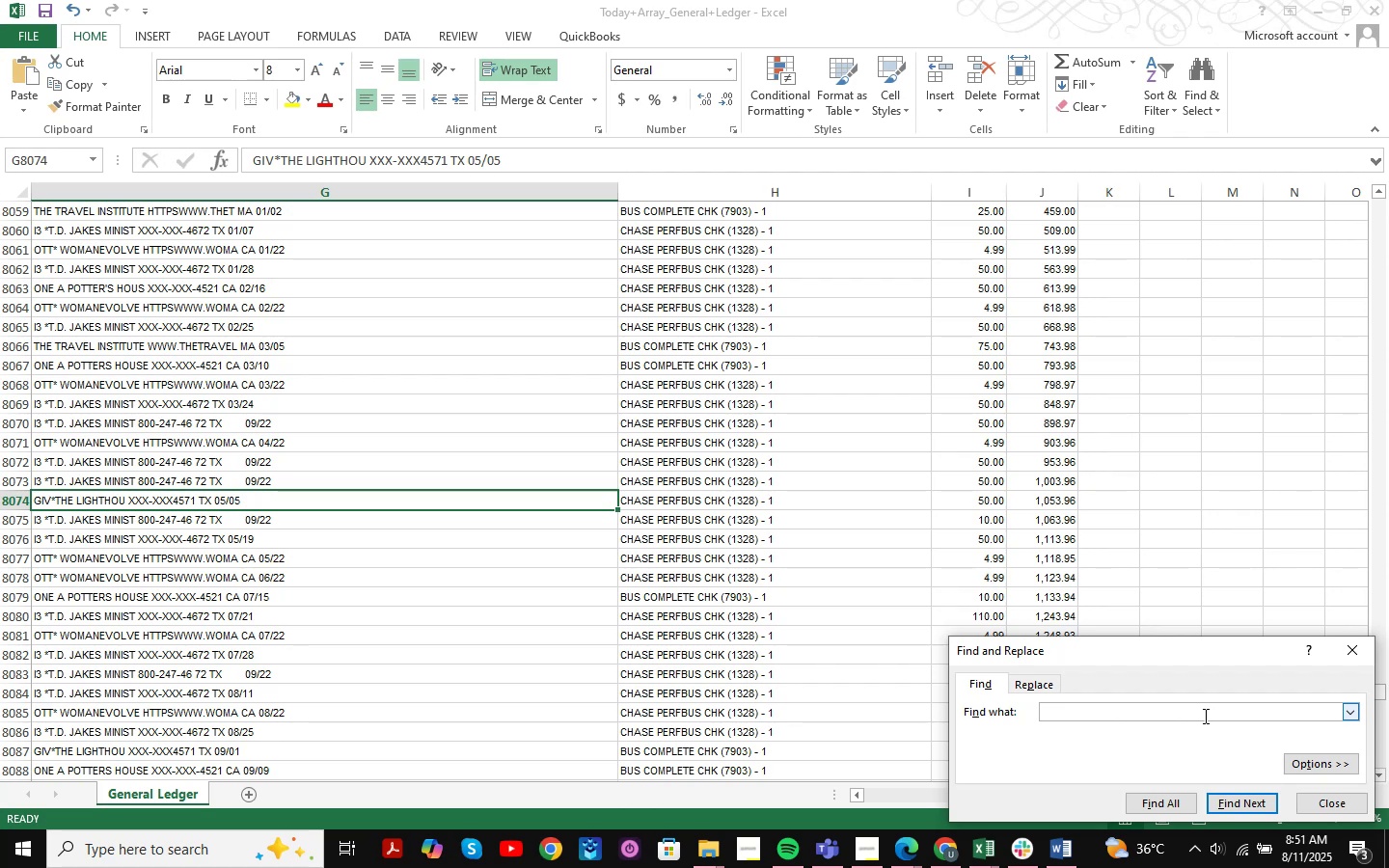 
key(Control+V)
 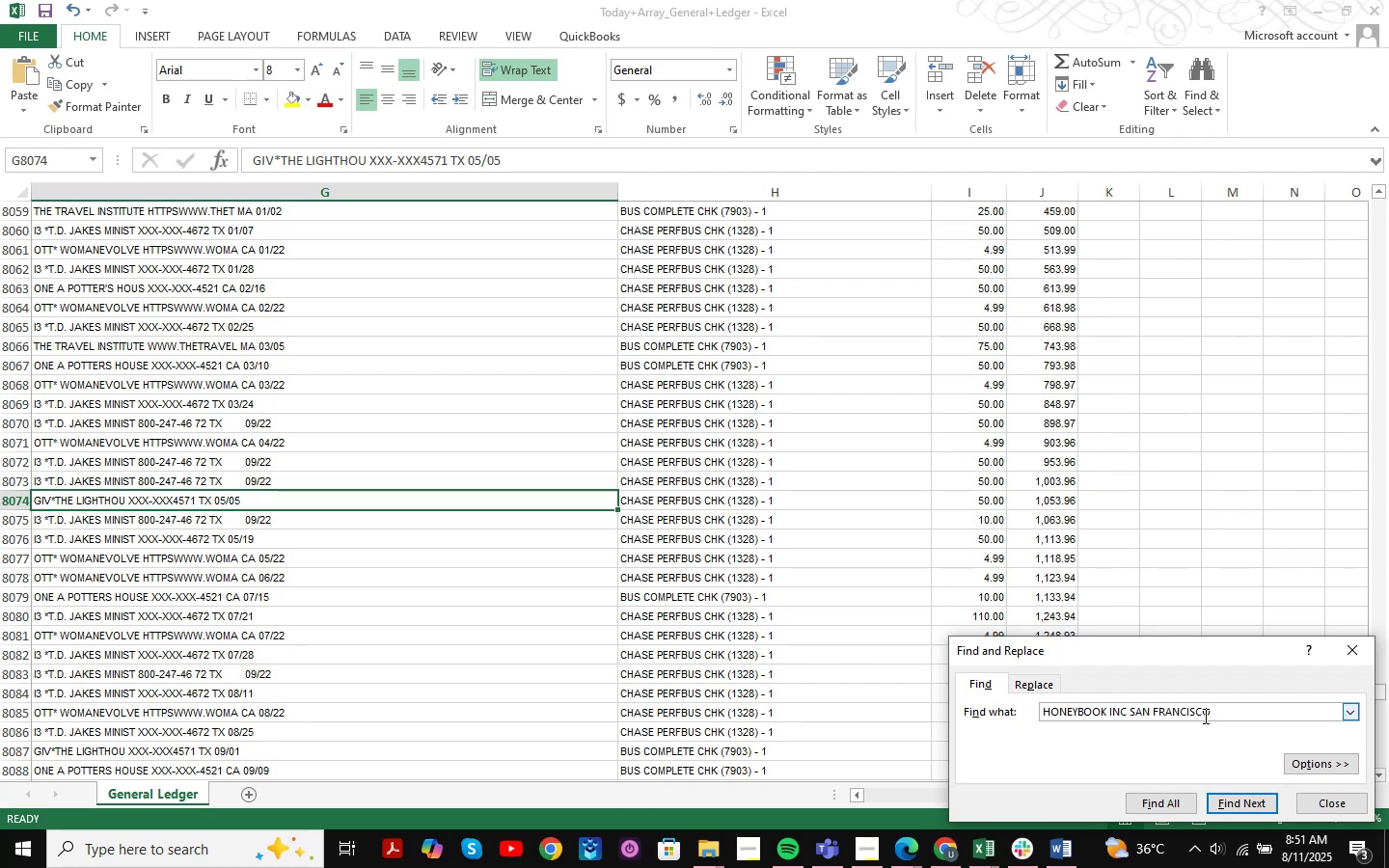 
key(NumpadEnter)
 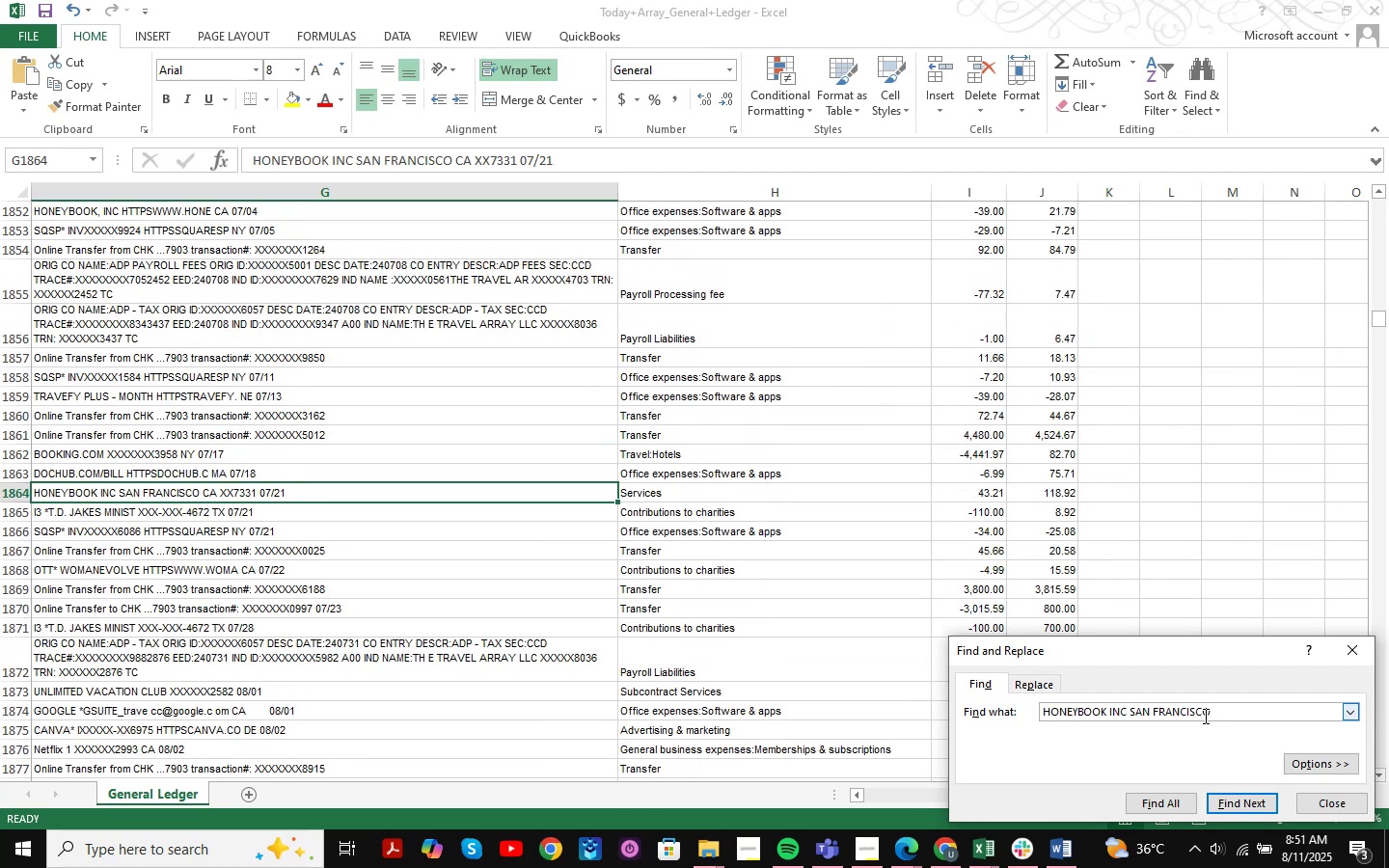 
key(NumpadEnter)
 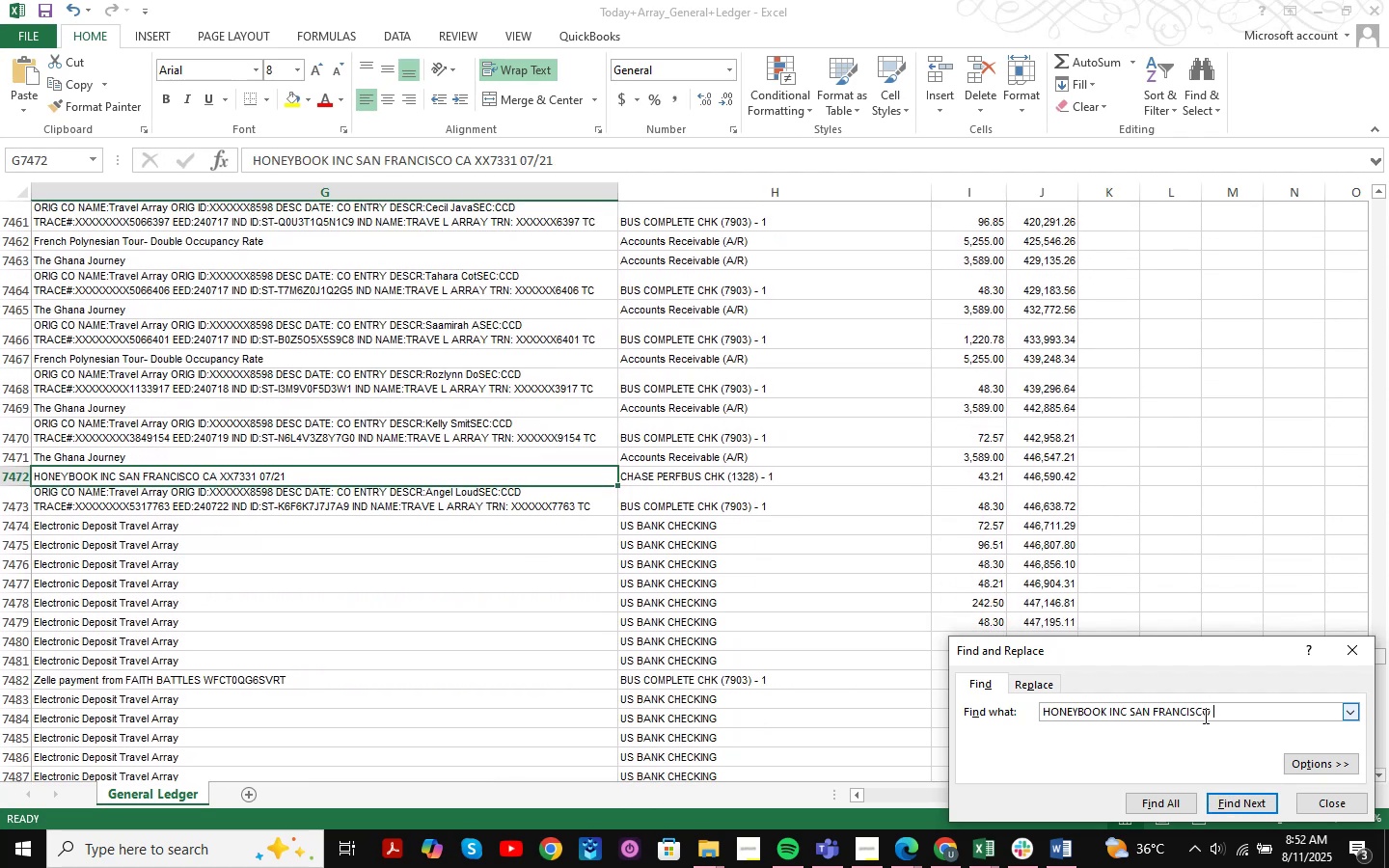 
key(NumpadEnter)
 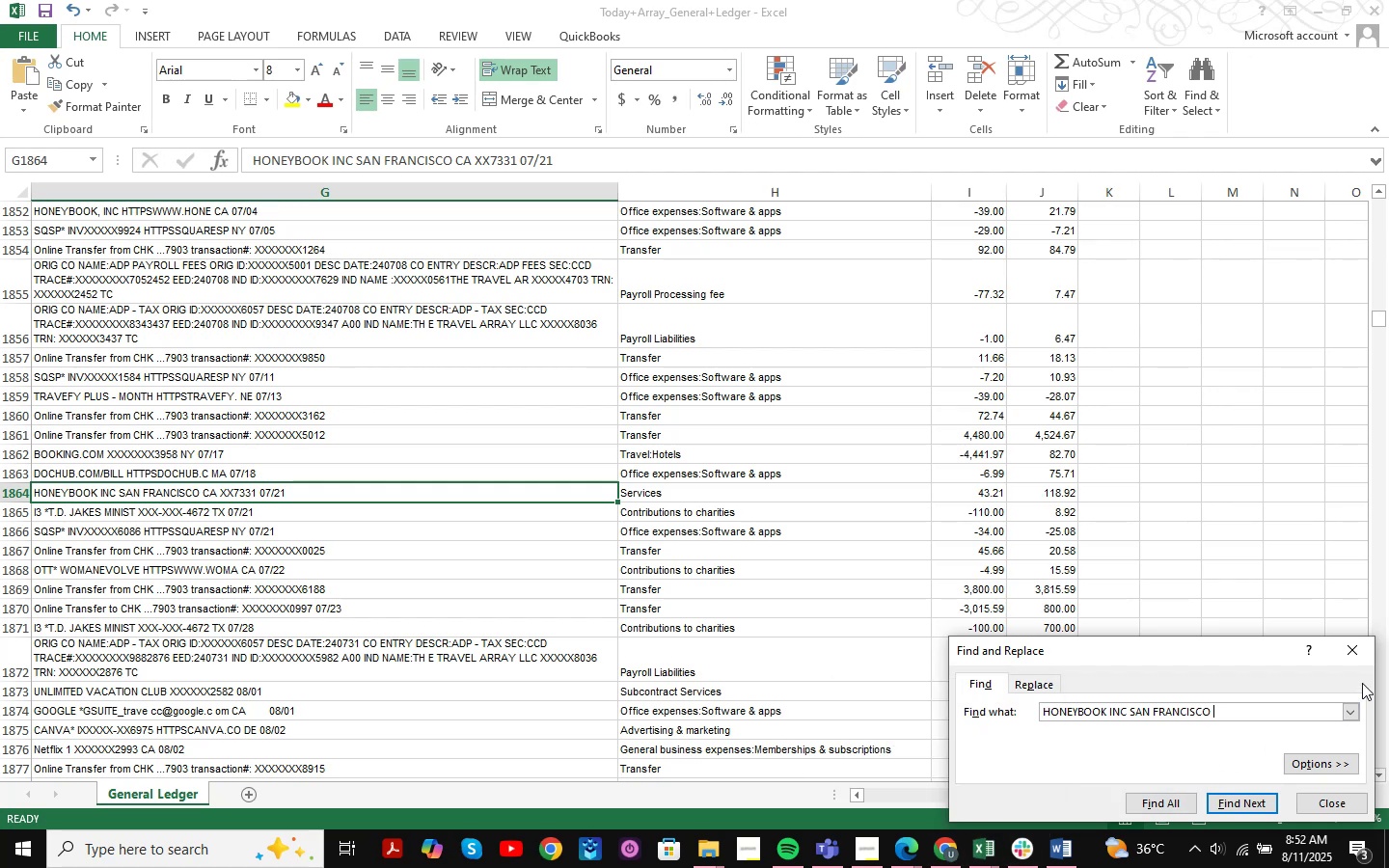 
wait(6.56)
 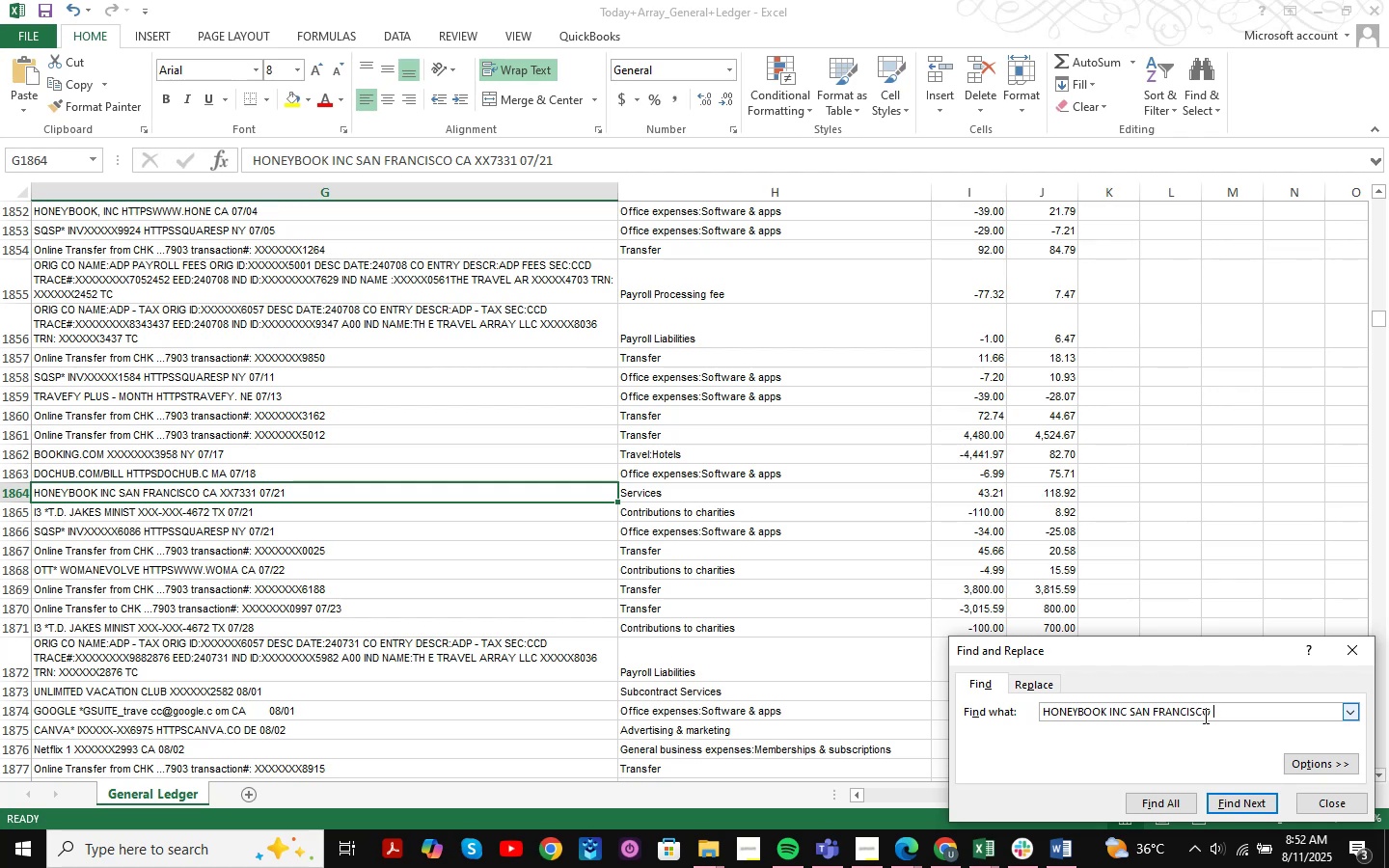 
left_click([946, 858])
 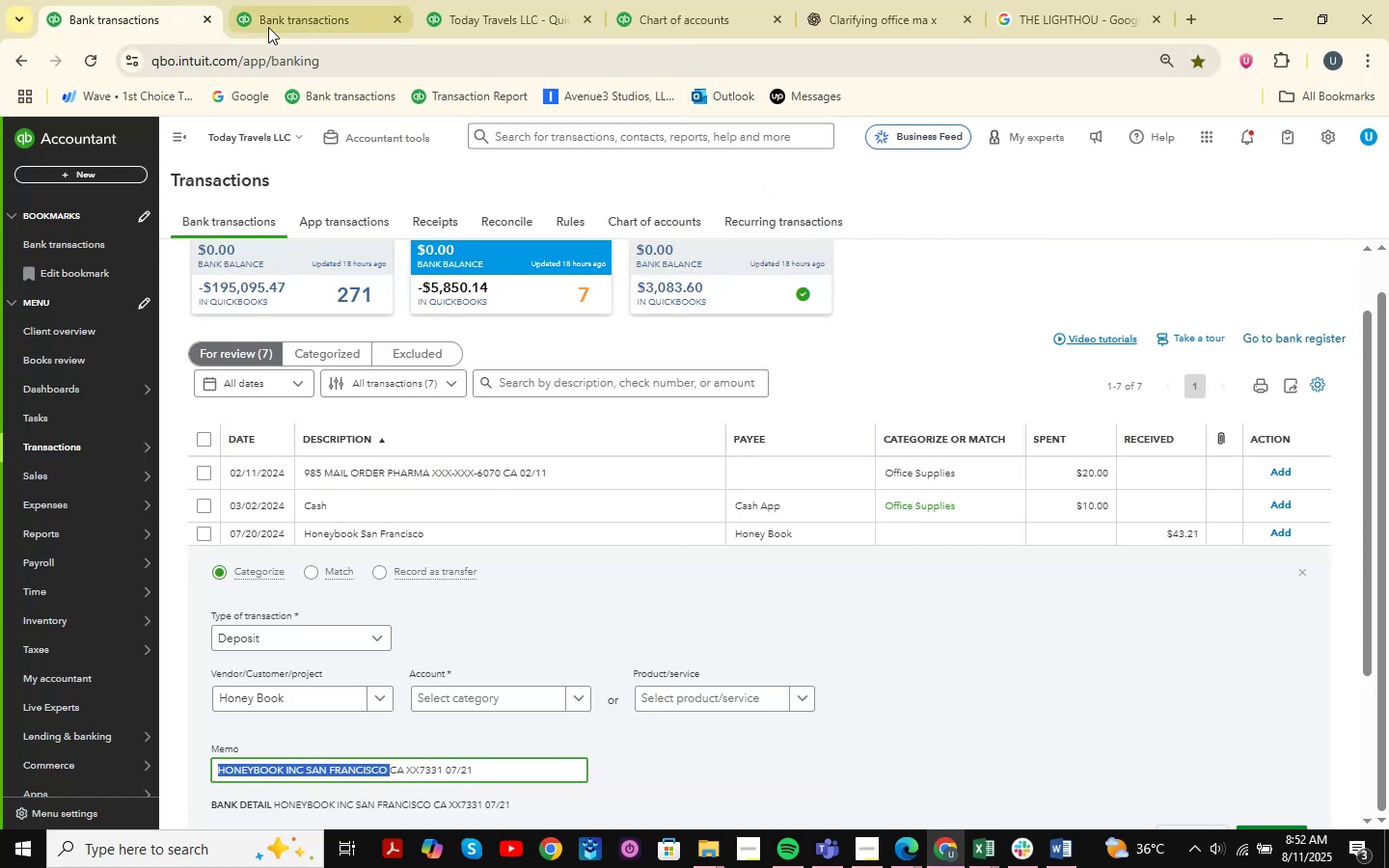 
left_click([274, 22])
 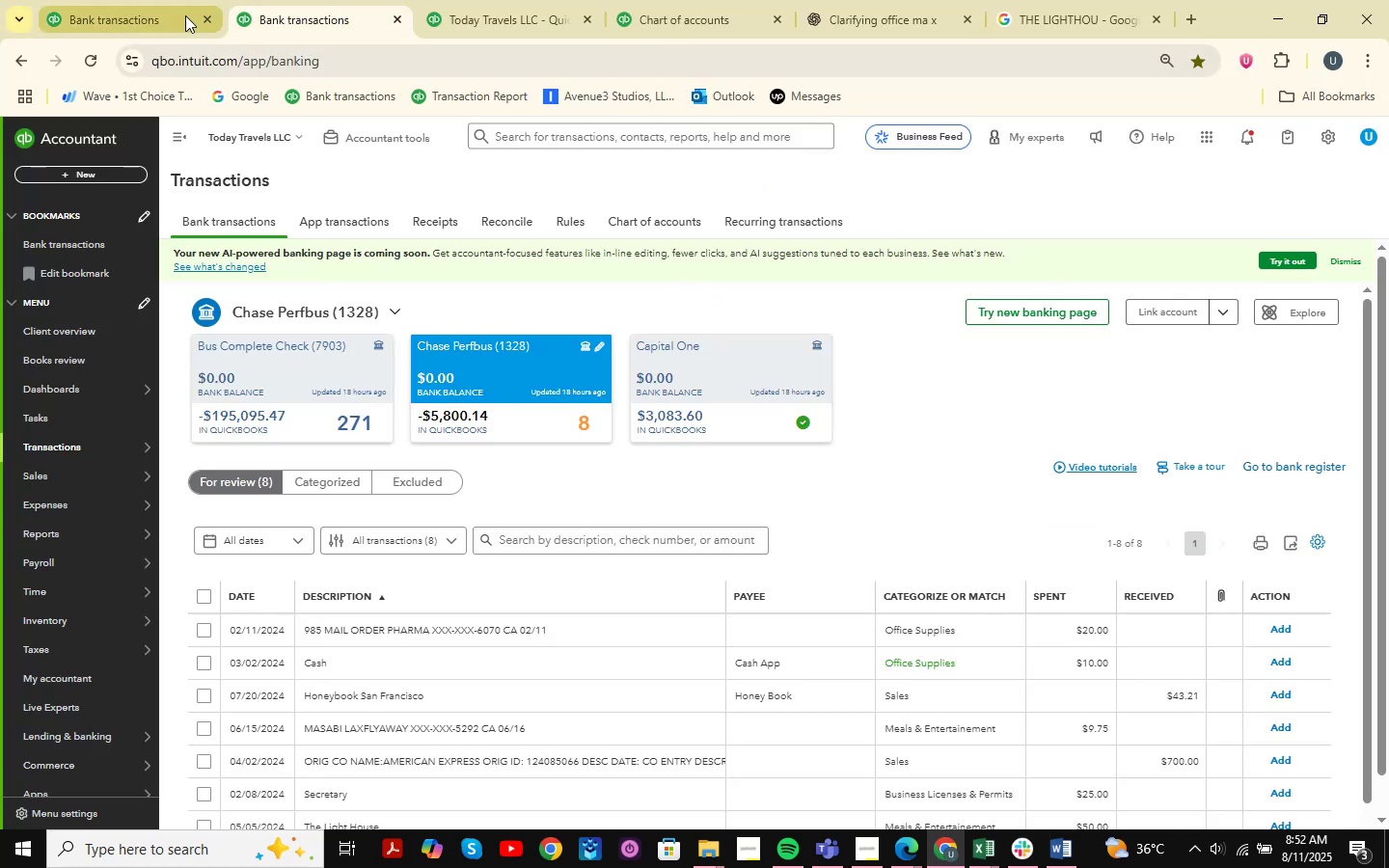 
left_click([164, 14])
 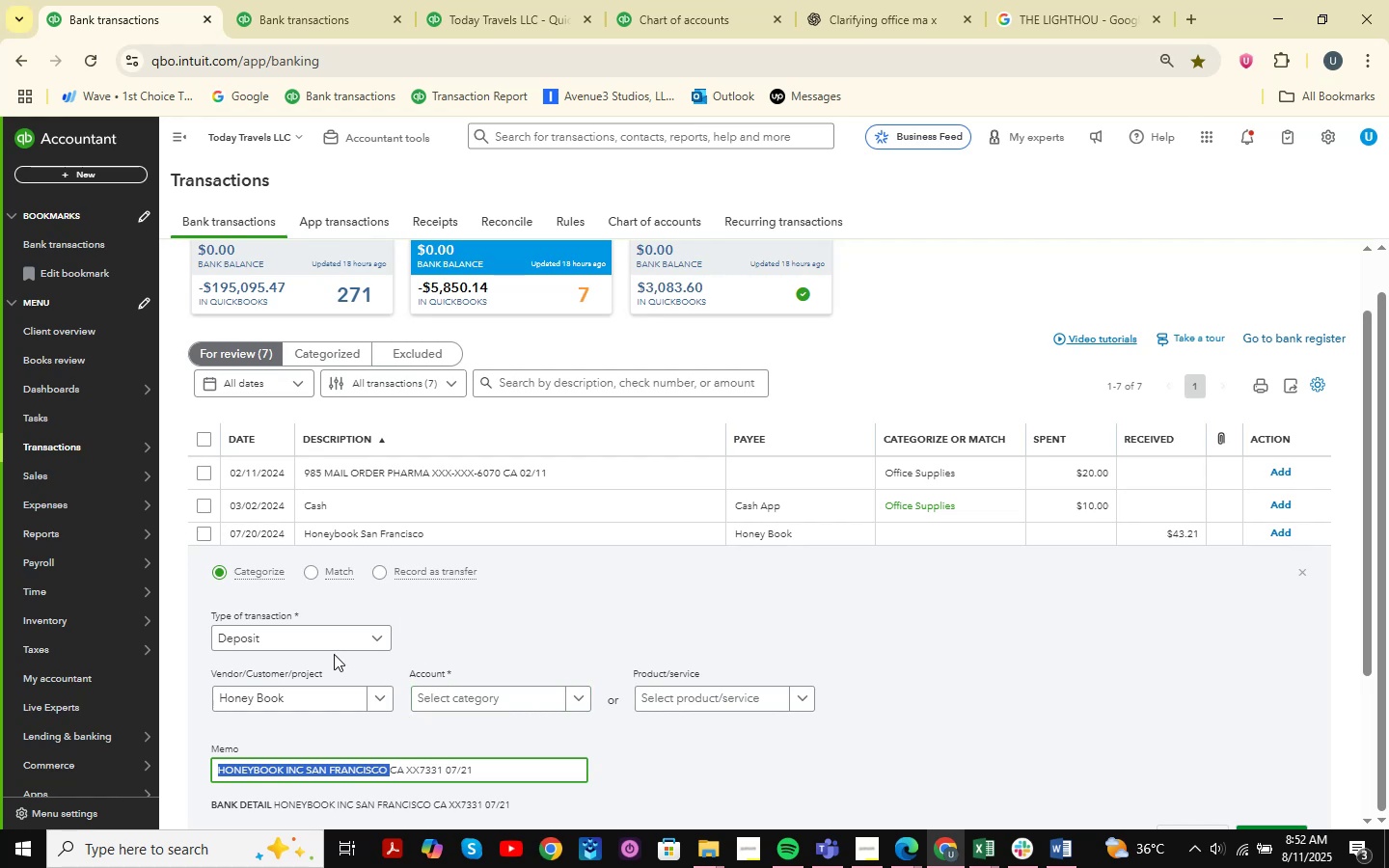 
left_click([519, 704])
 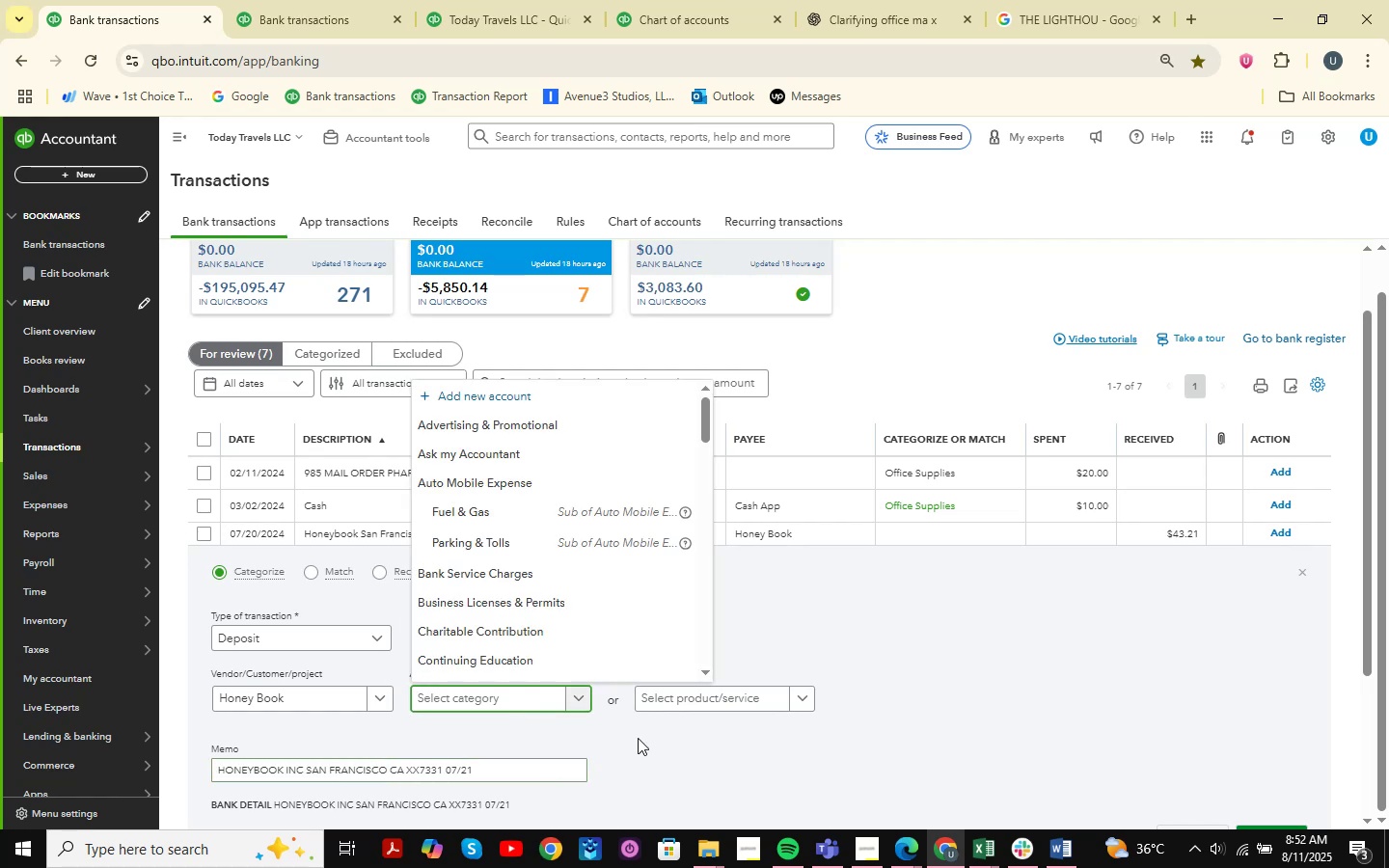 
type(SER)
 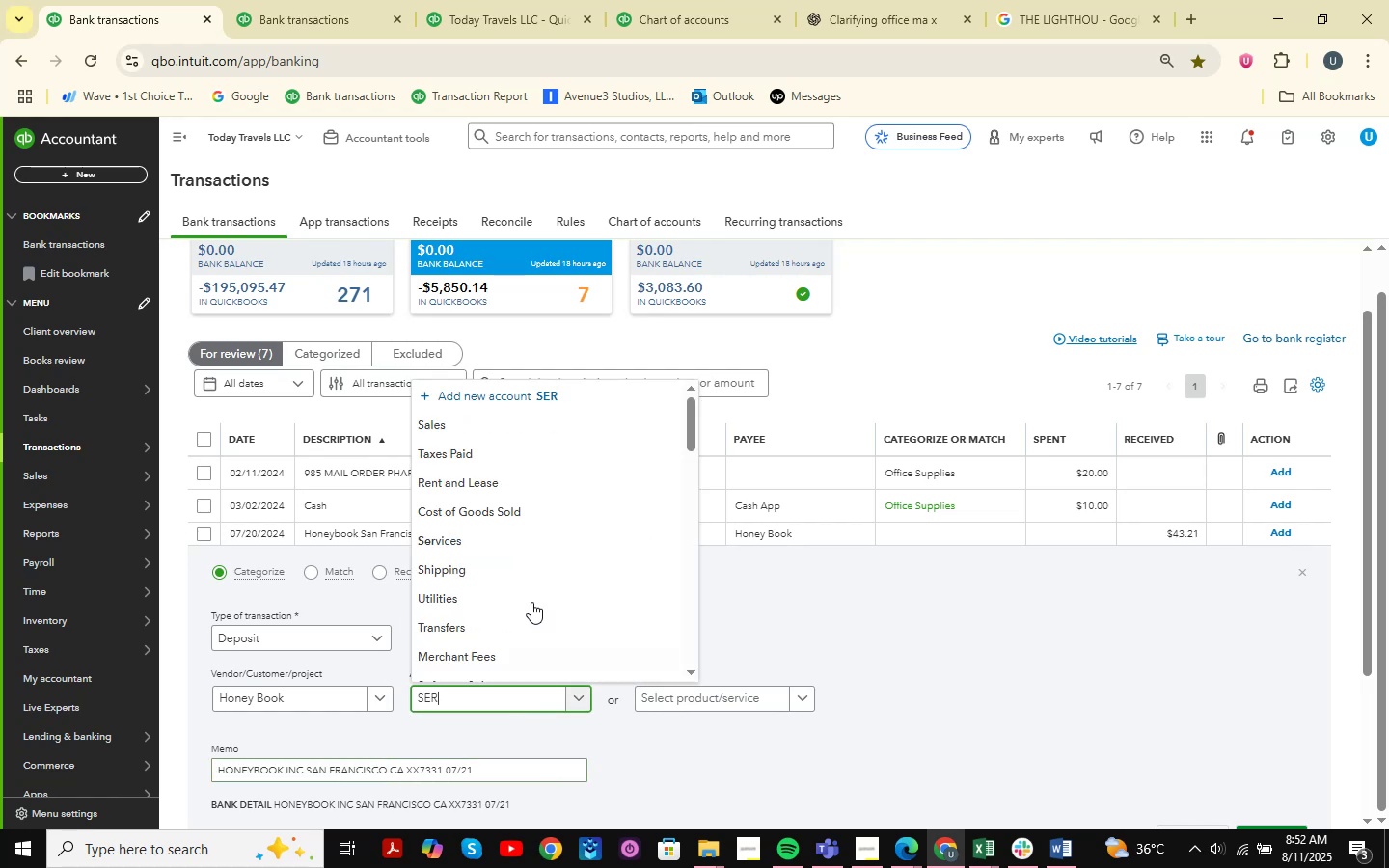 
left_click([493, 544])
 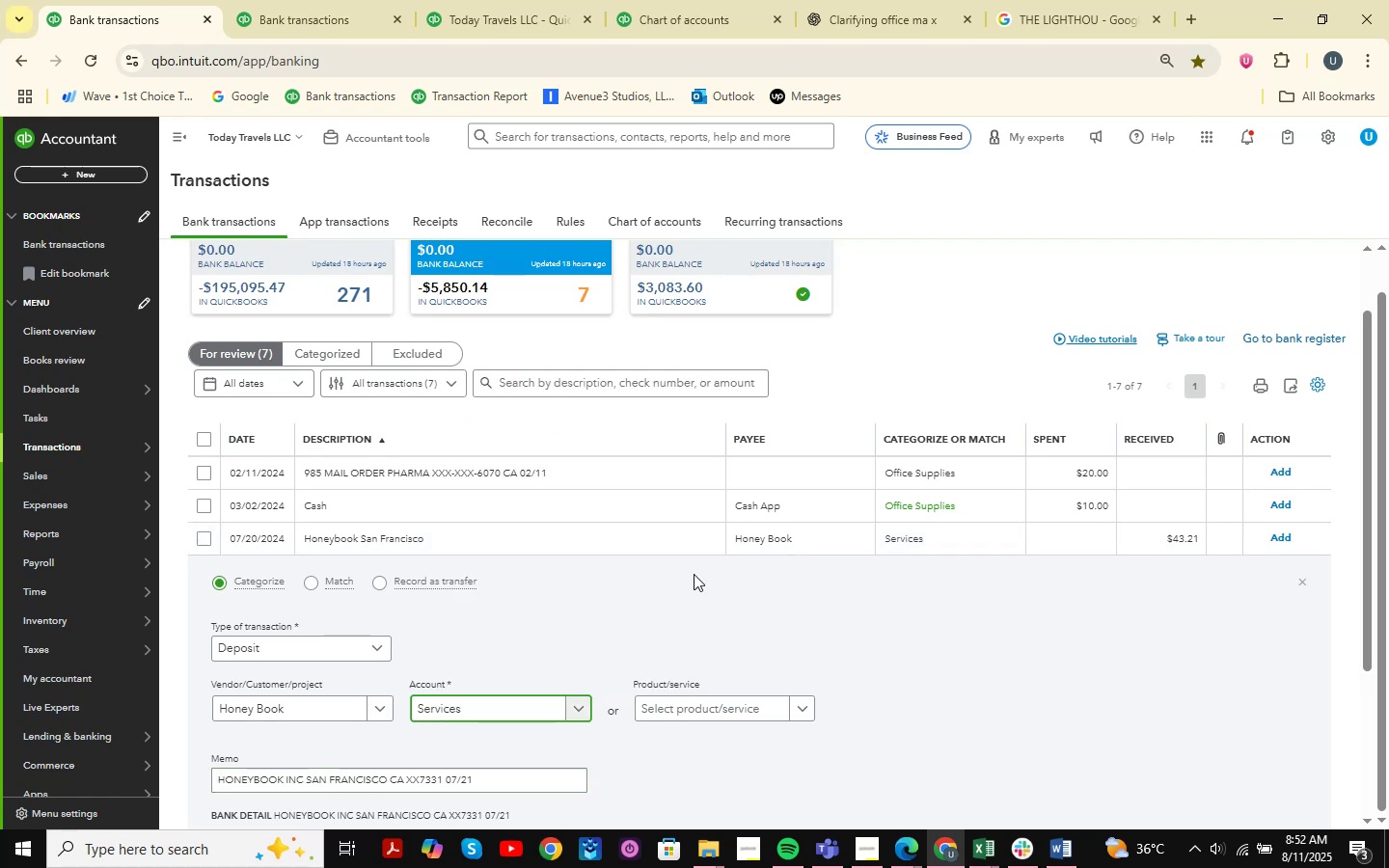 
scroll: coordinate [815, 591], scroll_direction: down, amount: 1.0
 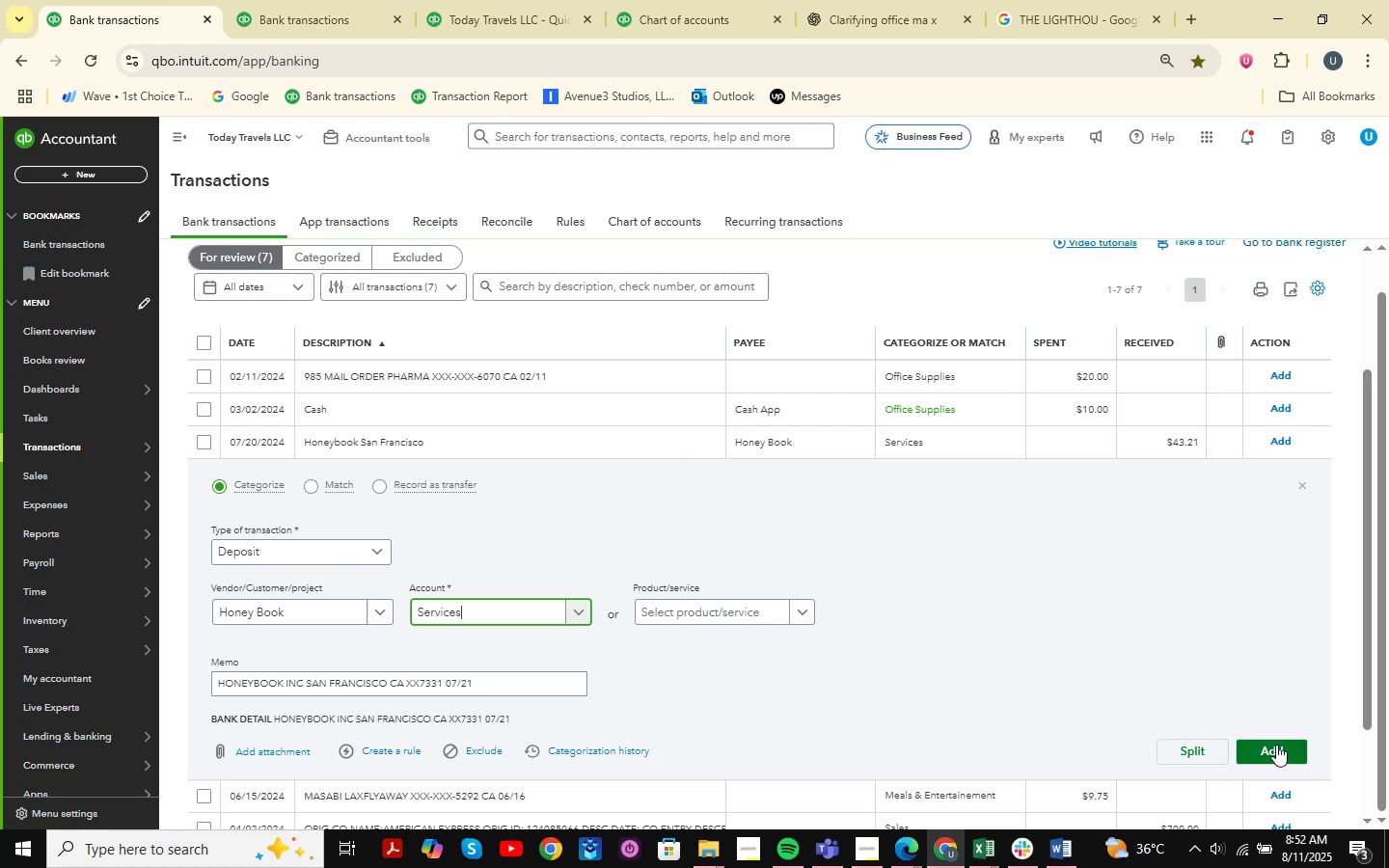 
left_click([1276, 745])
 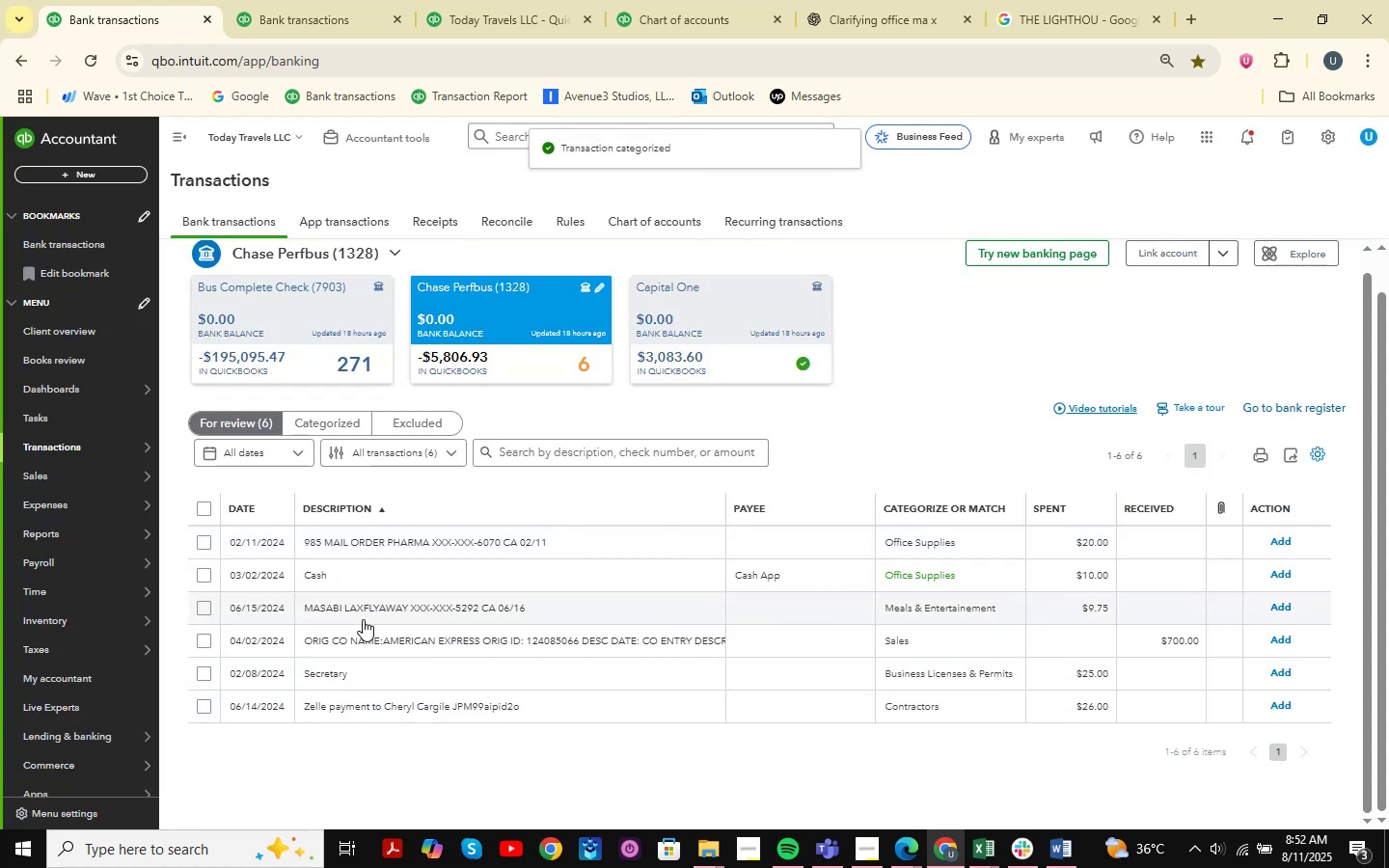 
wait(7.7)
 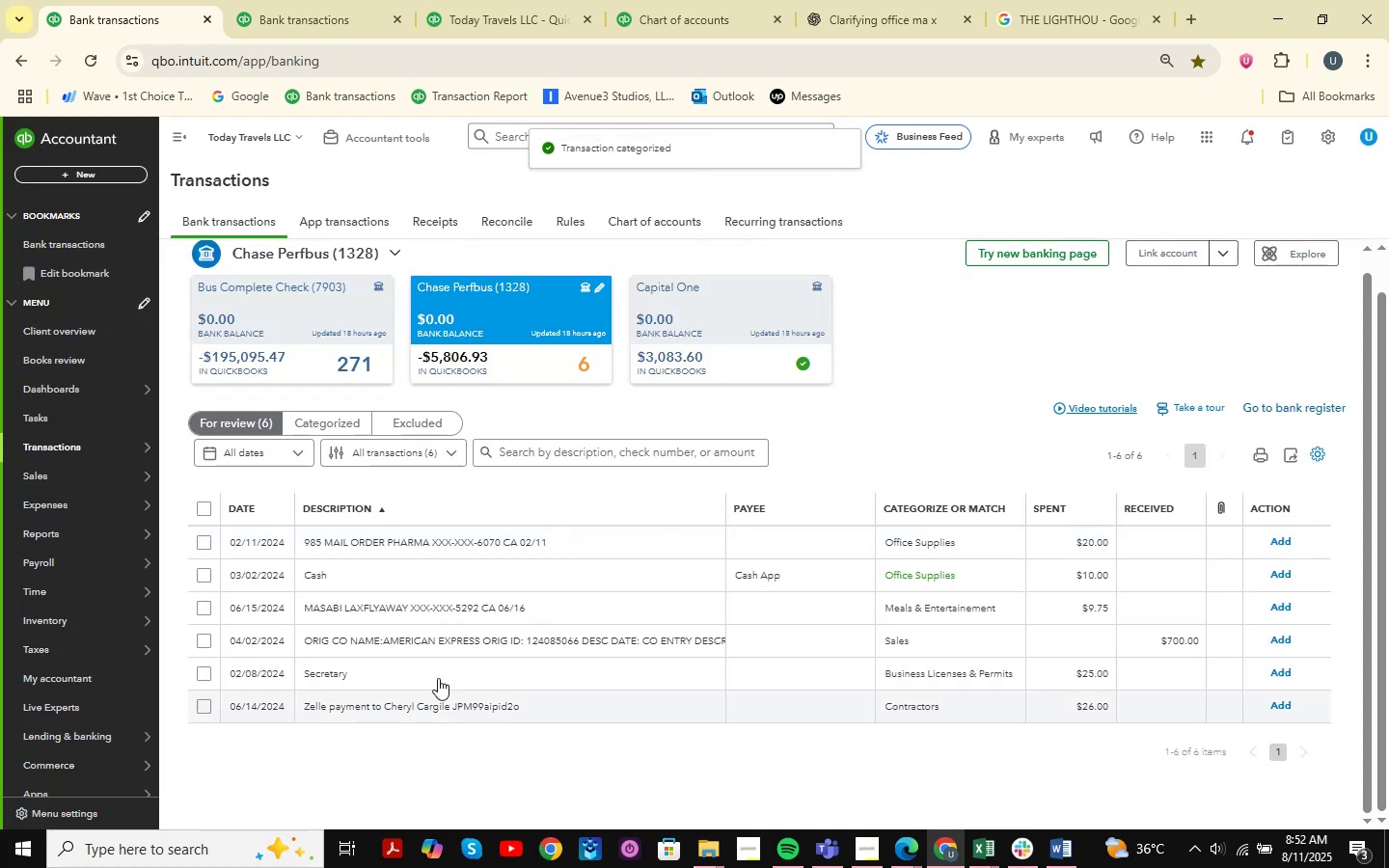 
left_click([367, 610])
 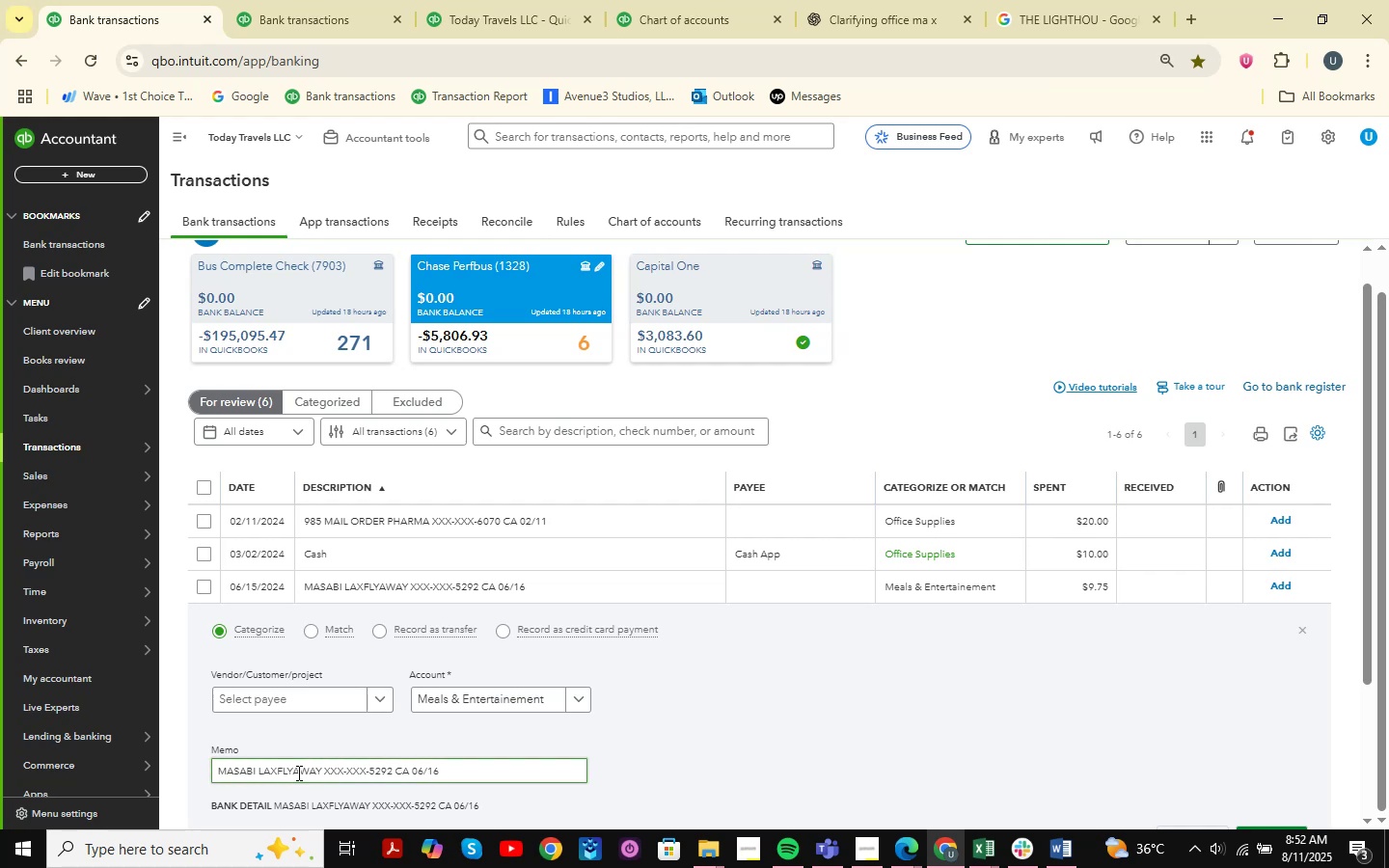 
left_click_drag(start_coordinate=[323, 770], to_coordinate=[185, 760])
 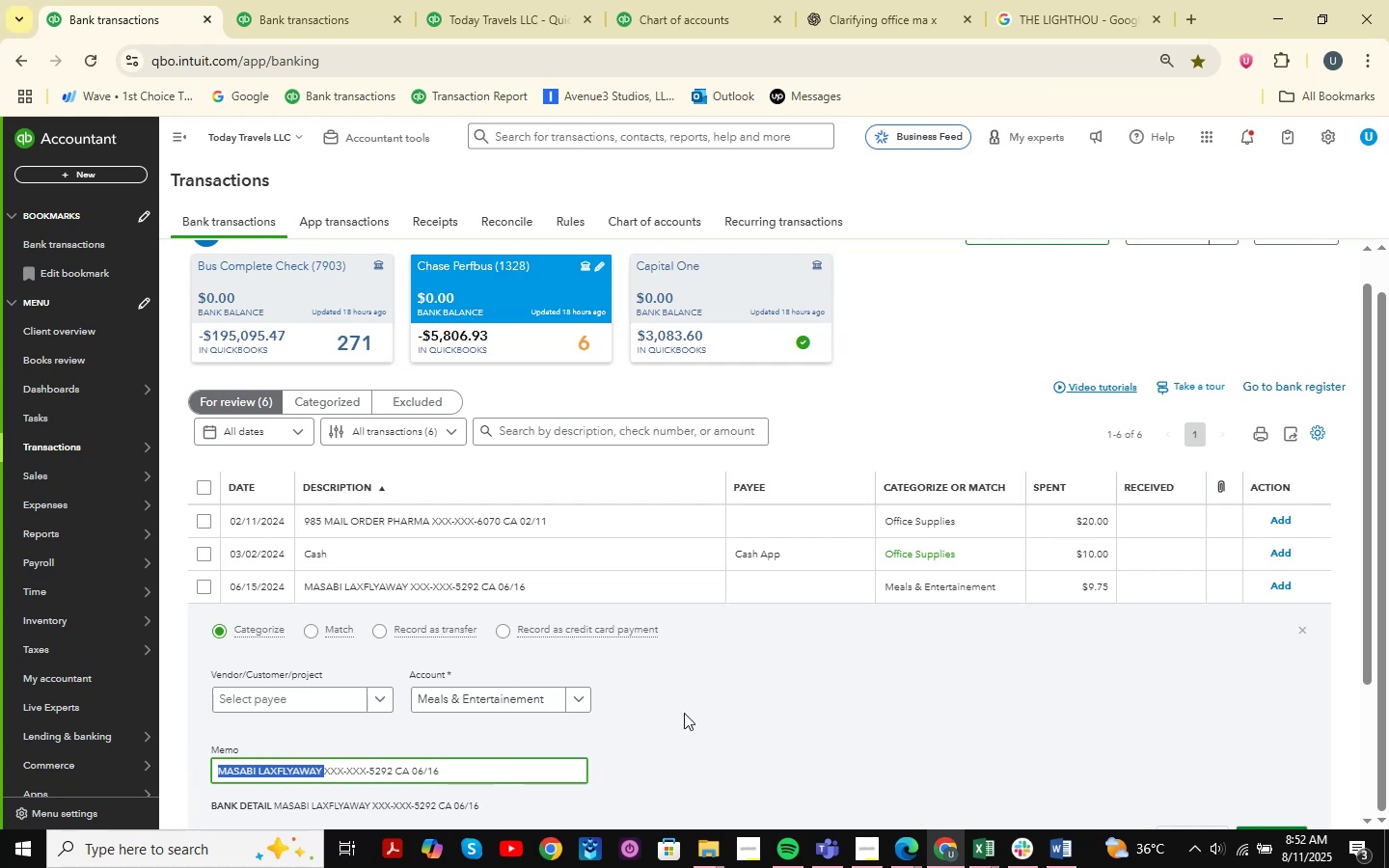 
key(Control+C)
 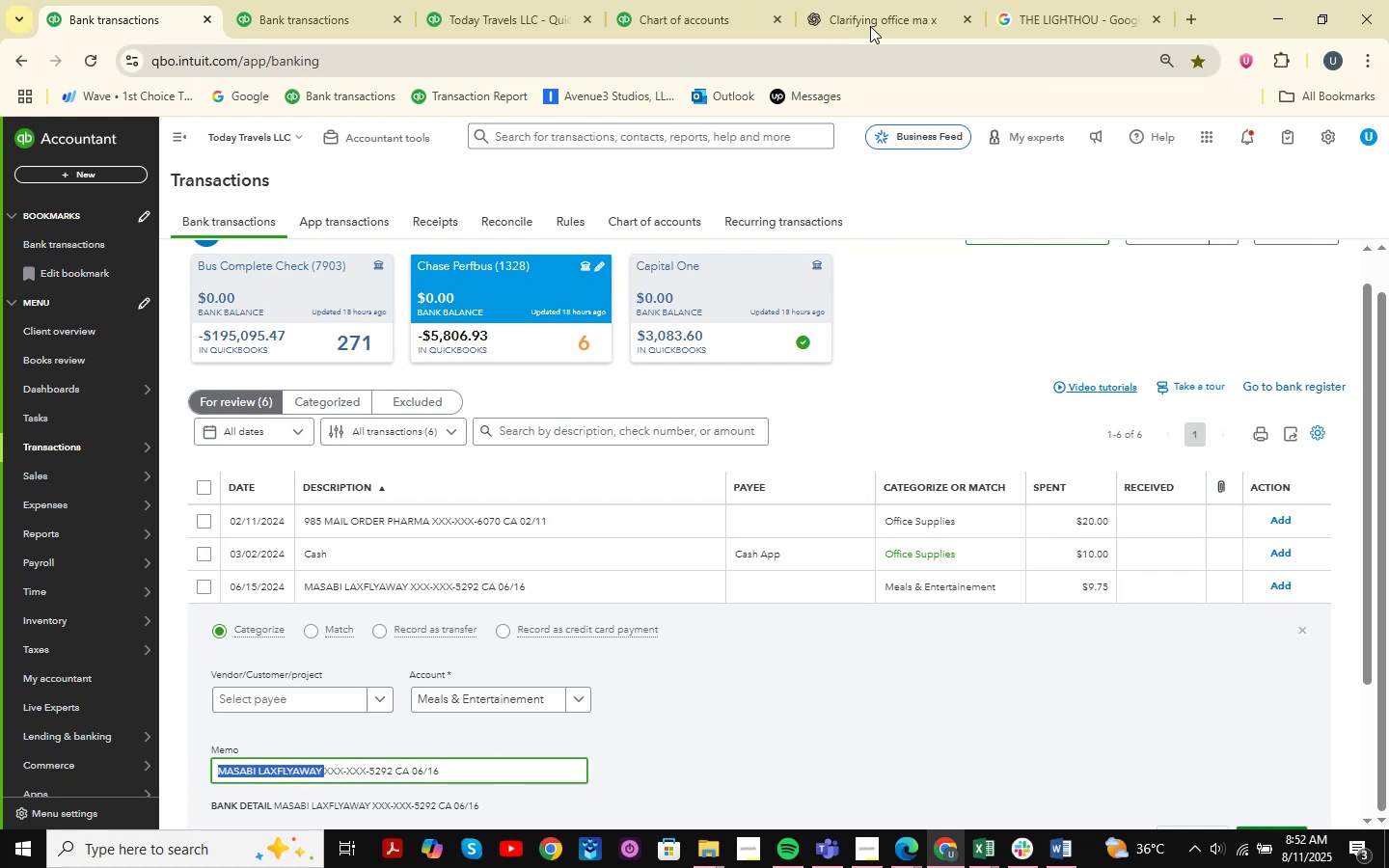 
left_click([872, 11])
 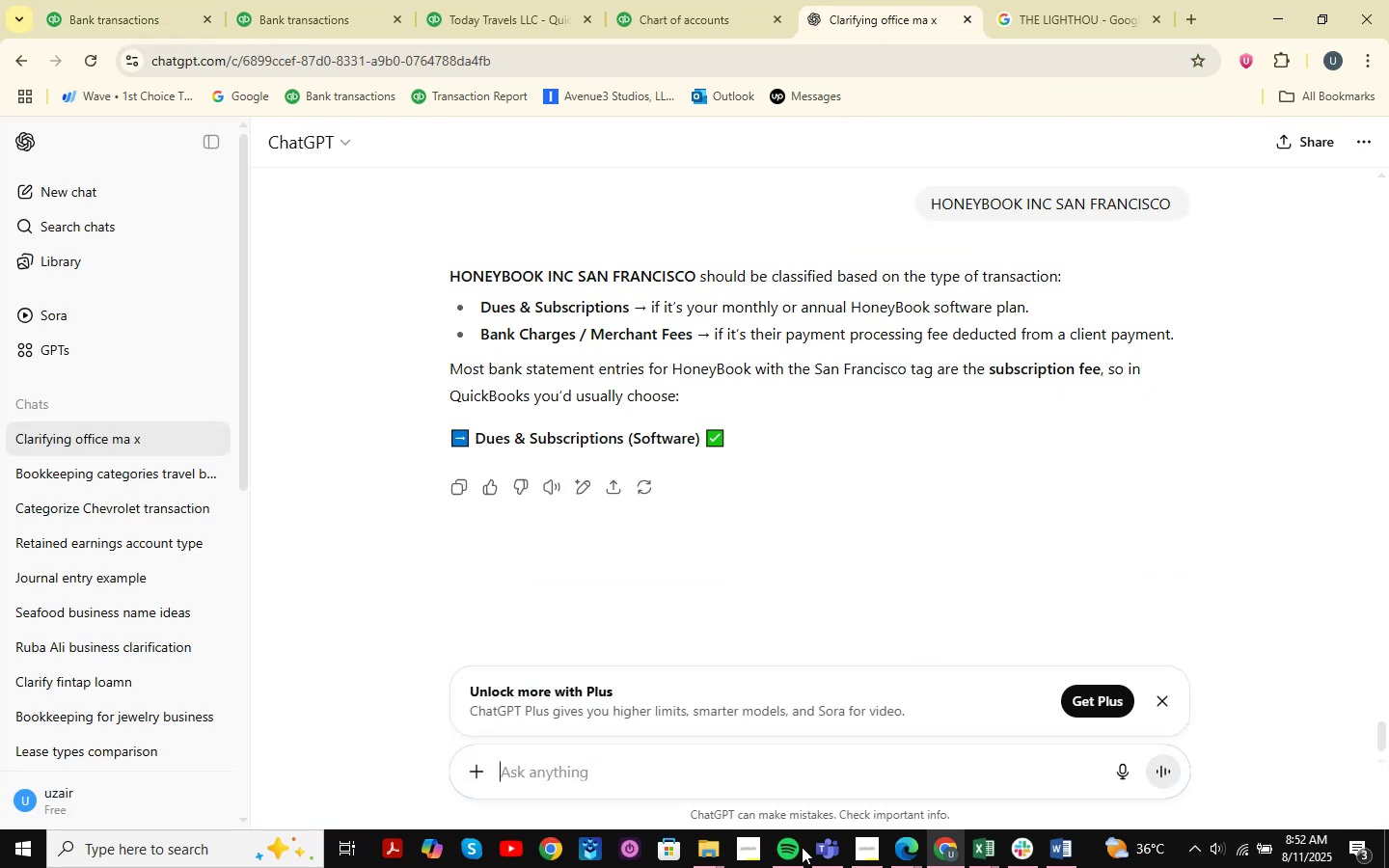 
key(Control+V)
 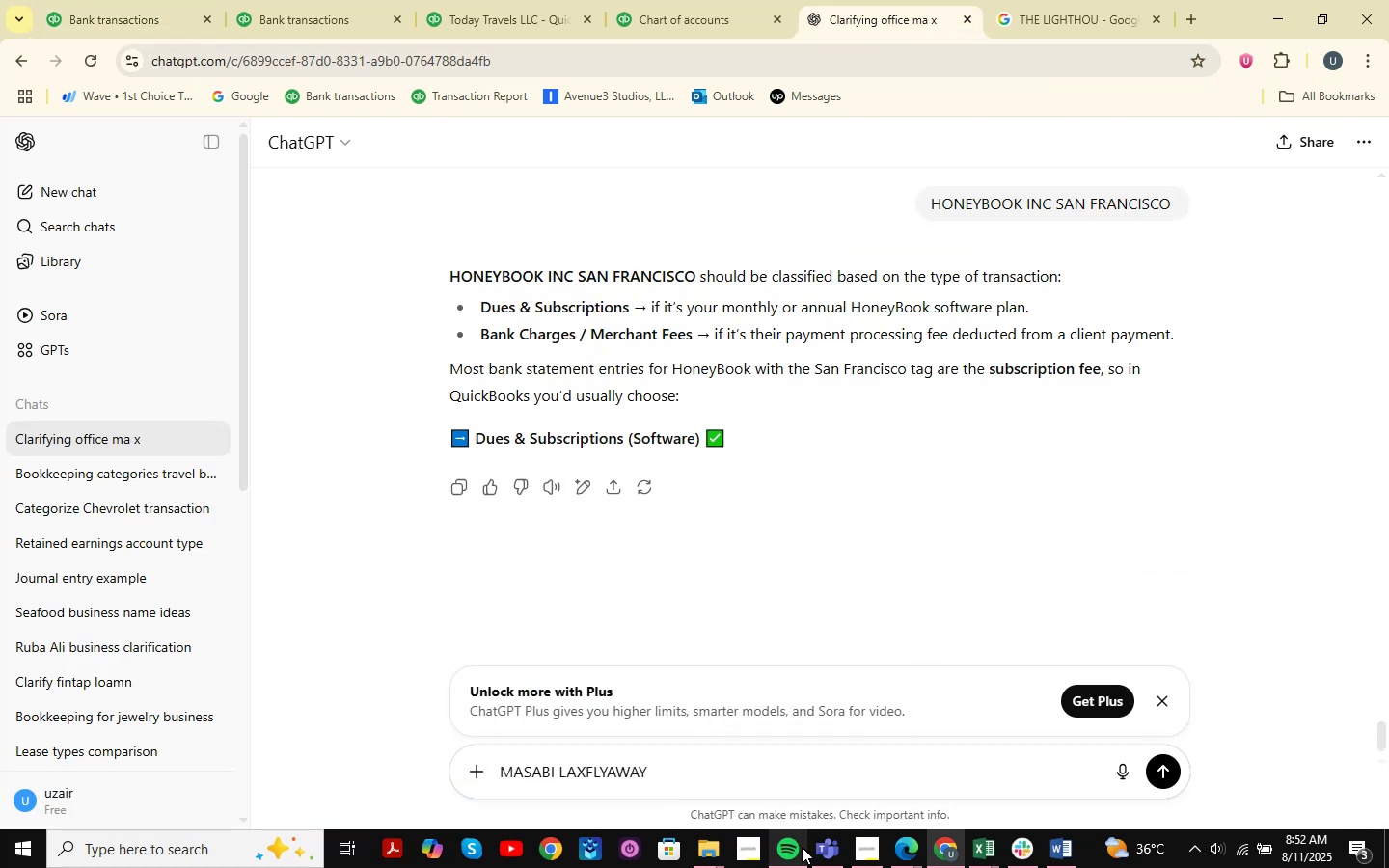 
key(NumpadEnter)
 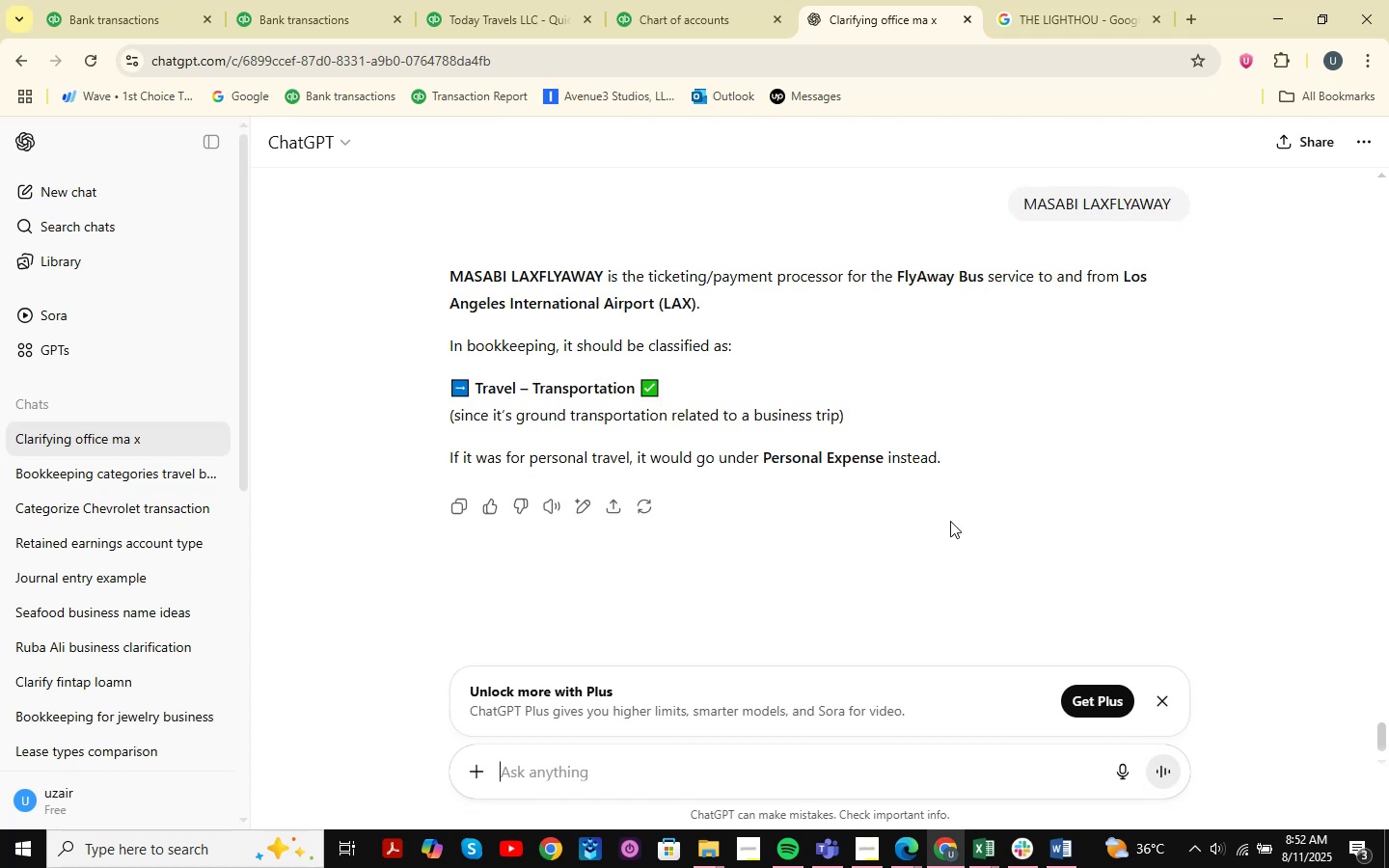 
wait(6.41)
 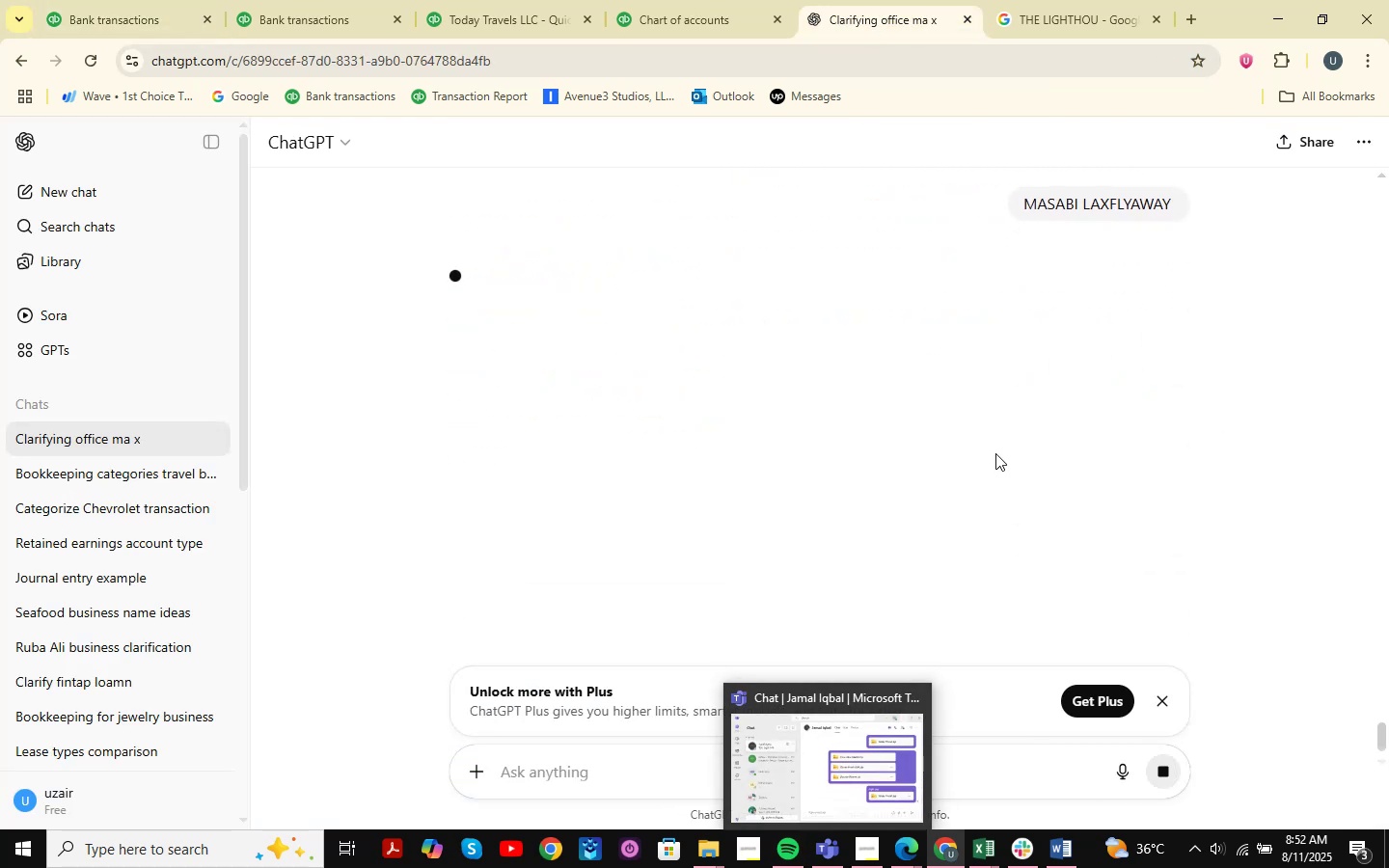 
left_click([980, 846])
 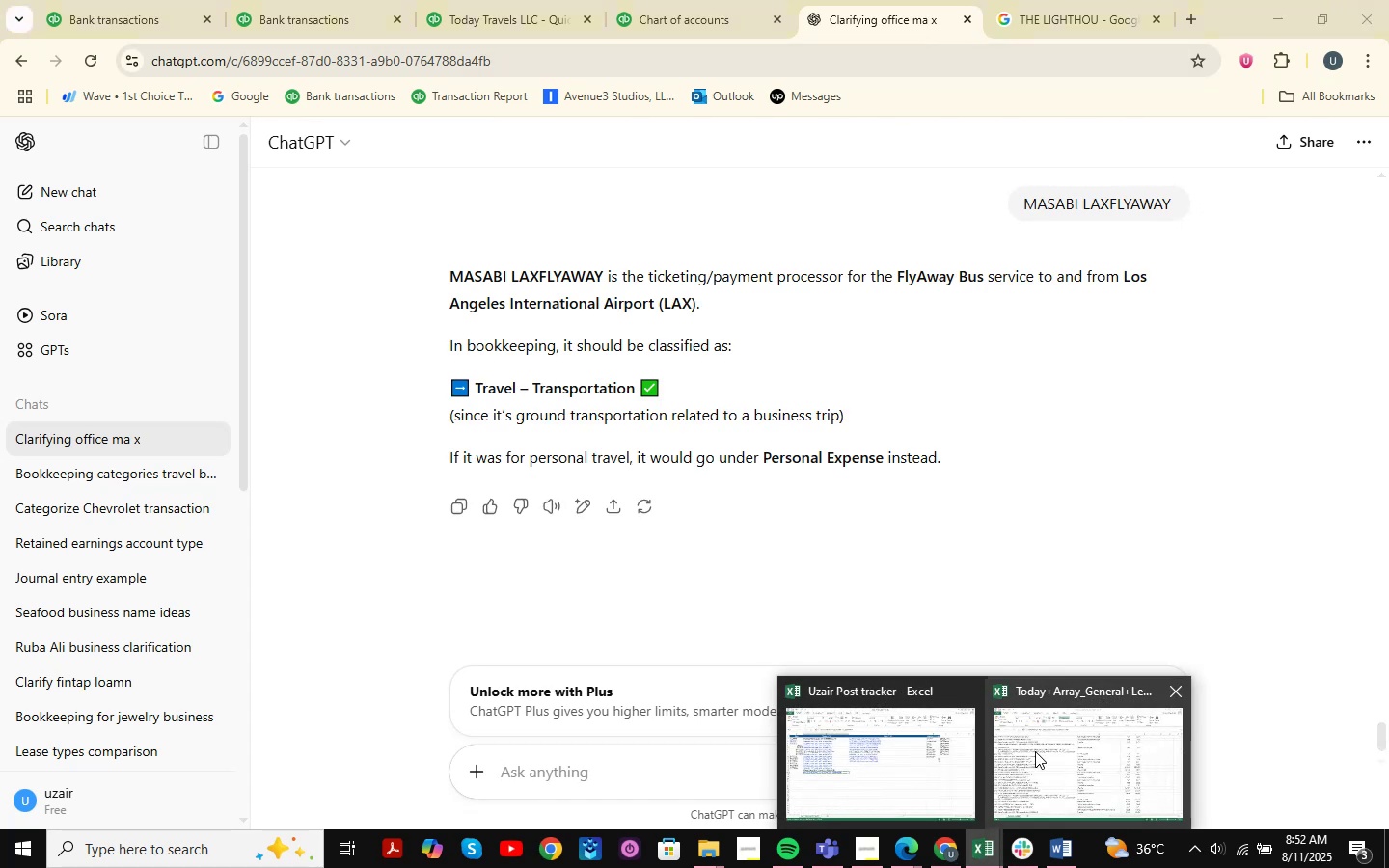 
left_click([1035, 751])
 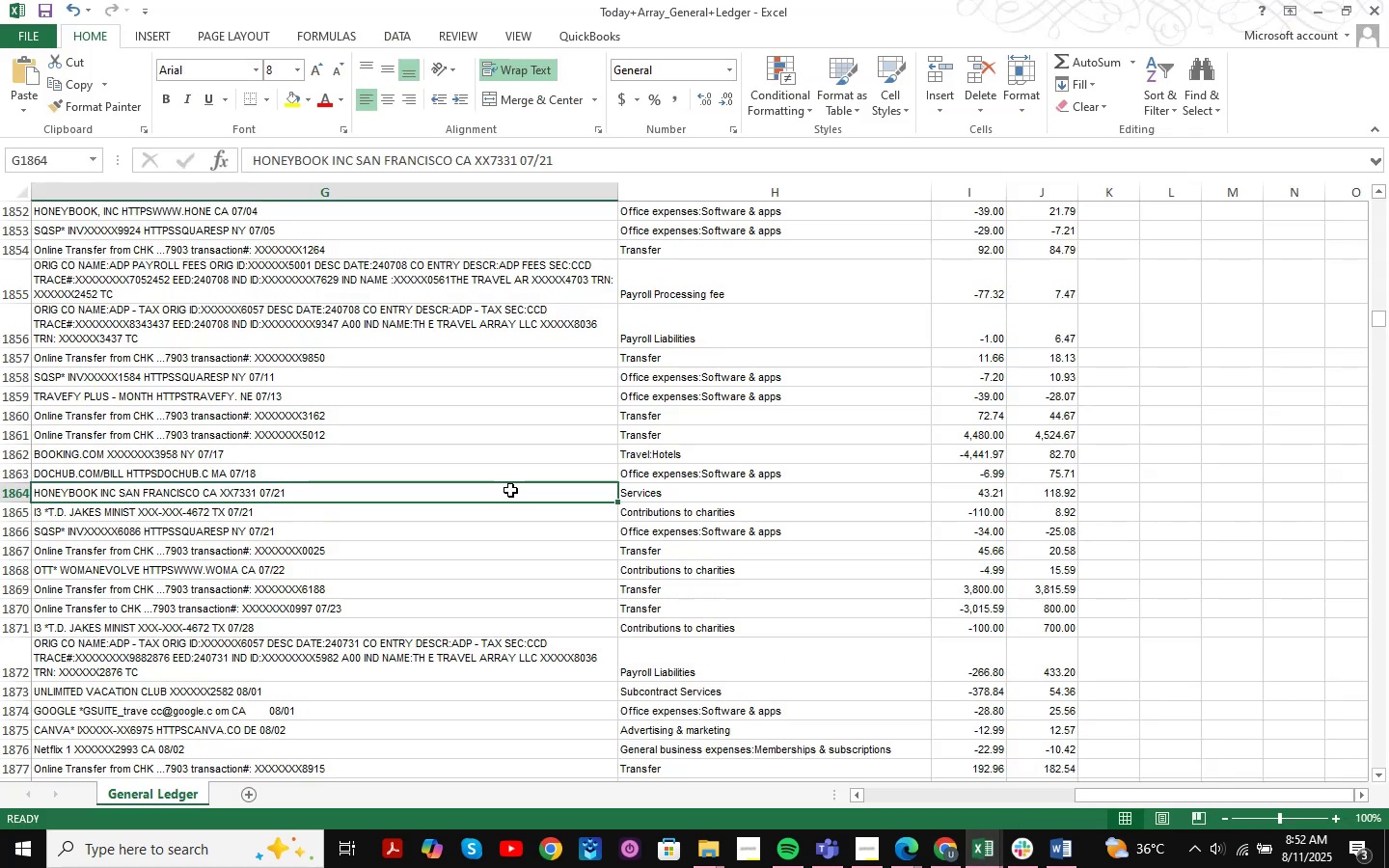 
key(Control+F)
 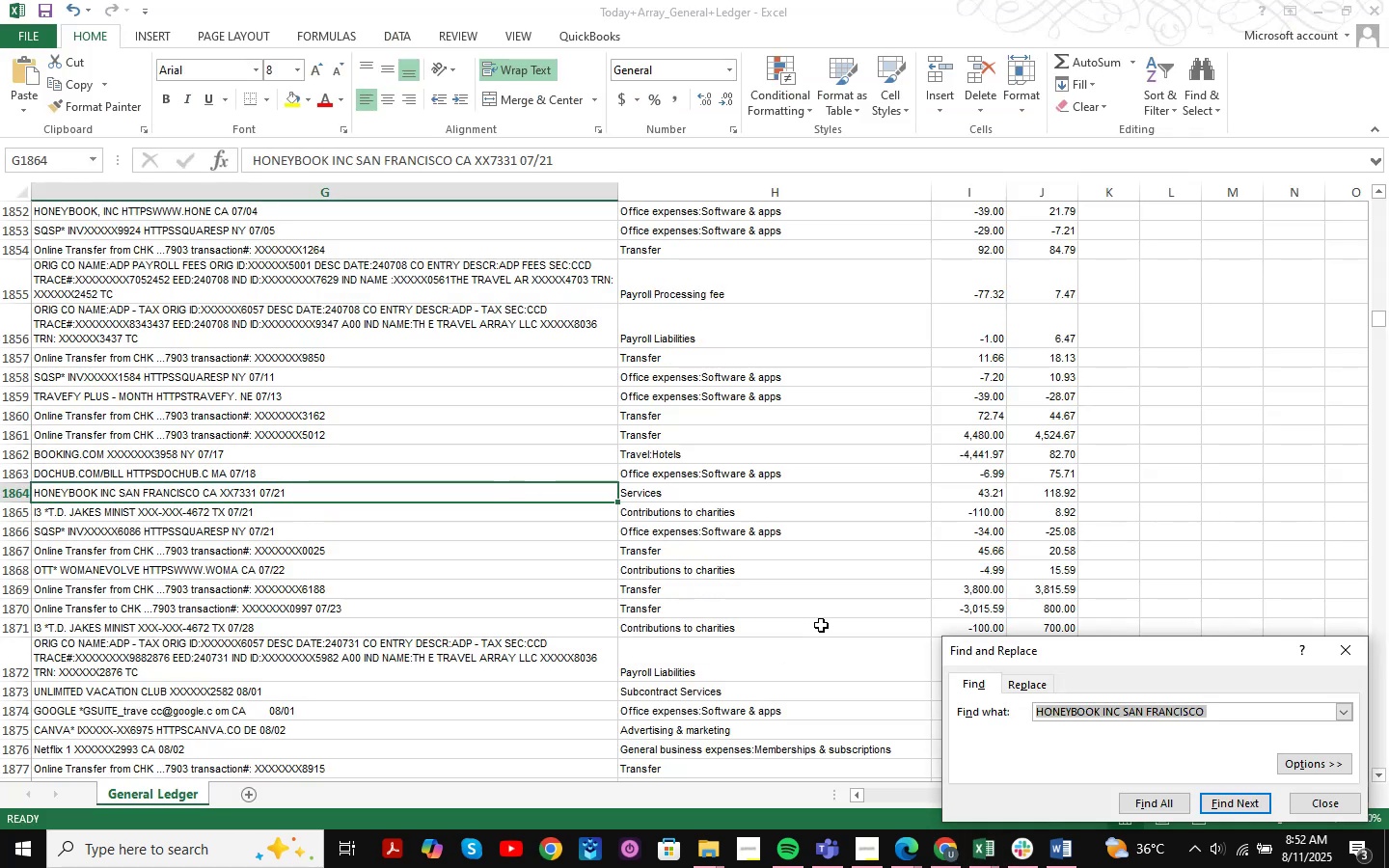 
key(Space)
 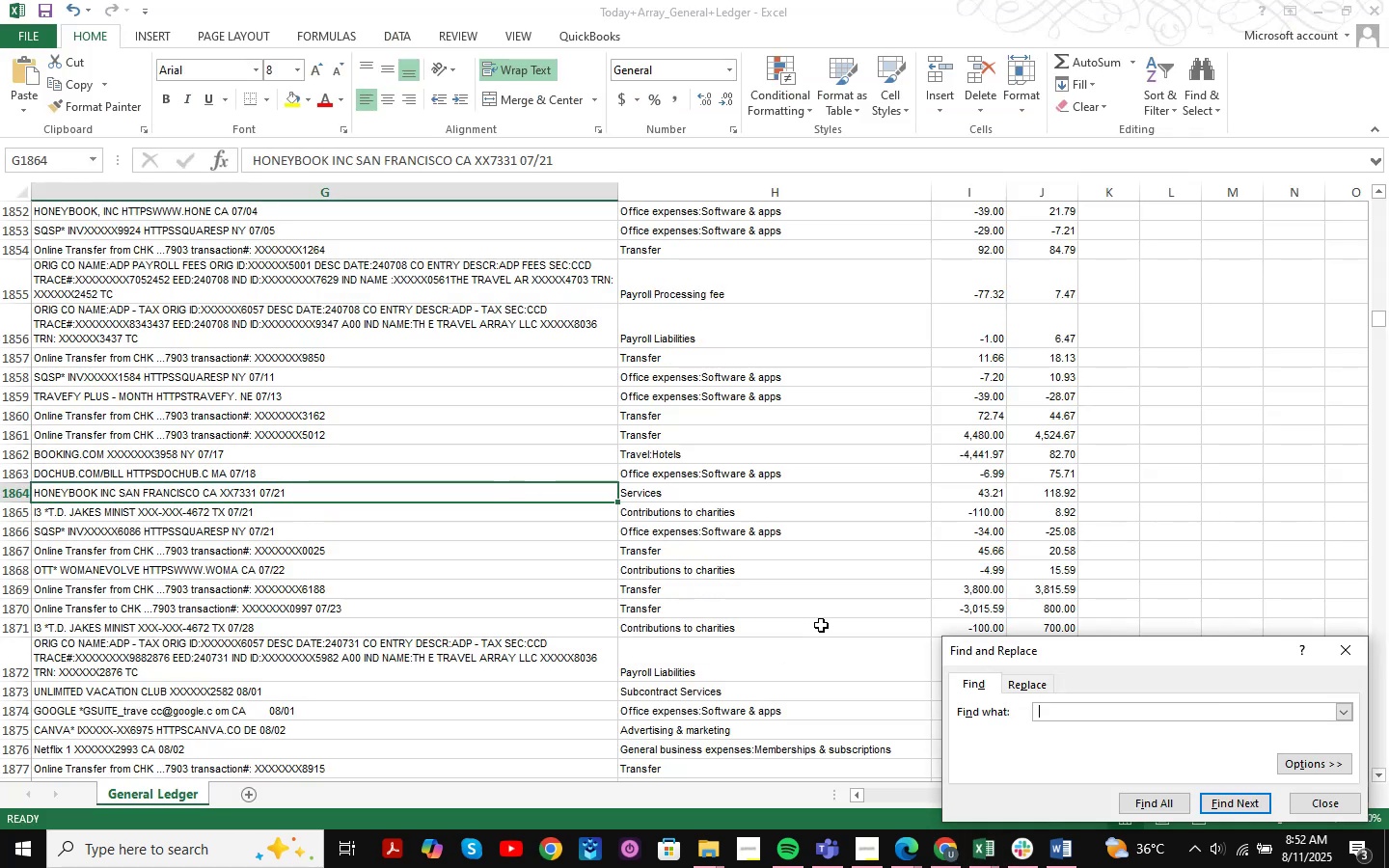 
key(Backspace)
 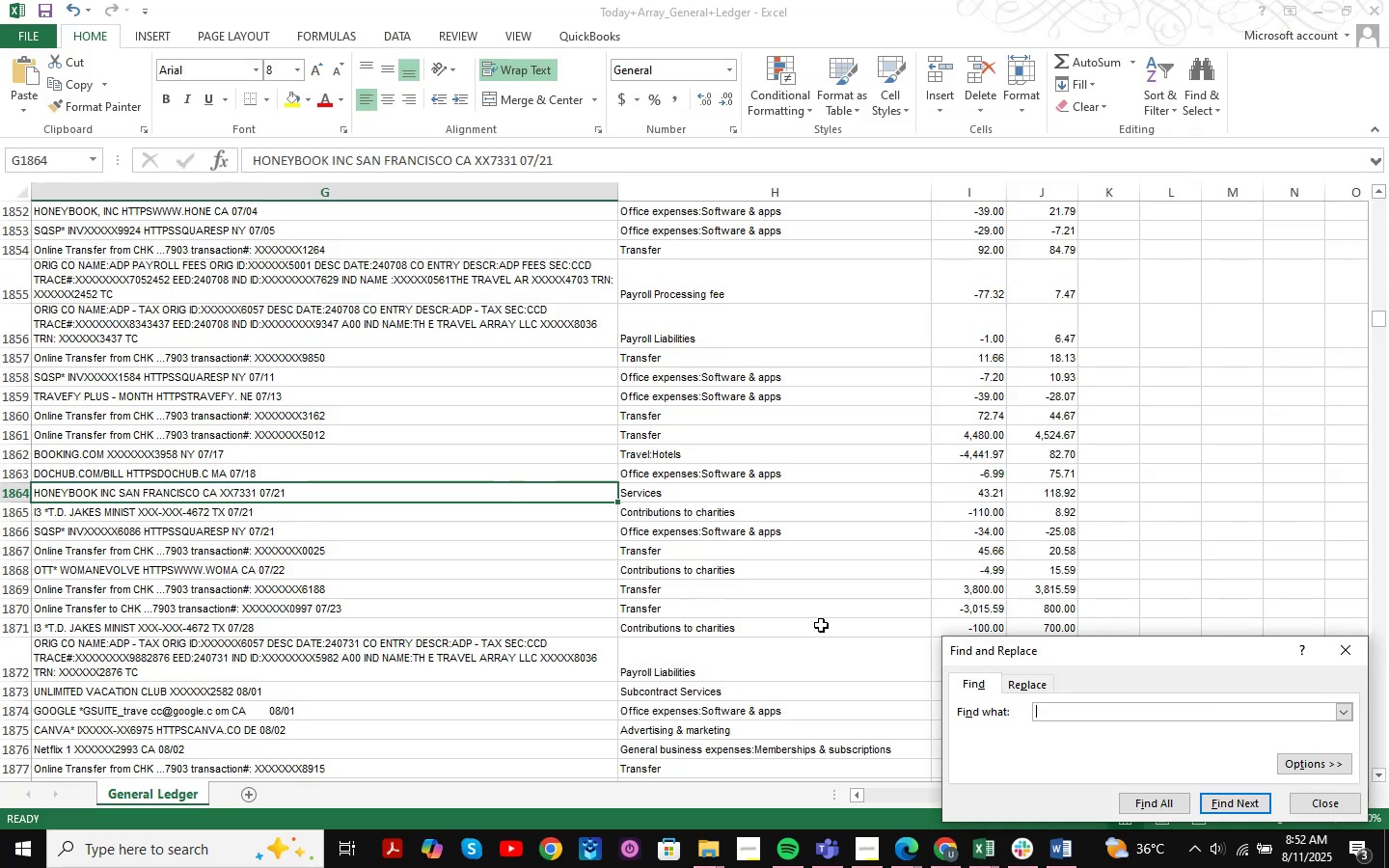 
key(Control+V)
 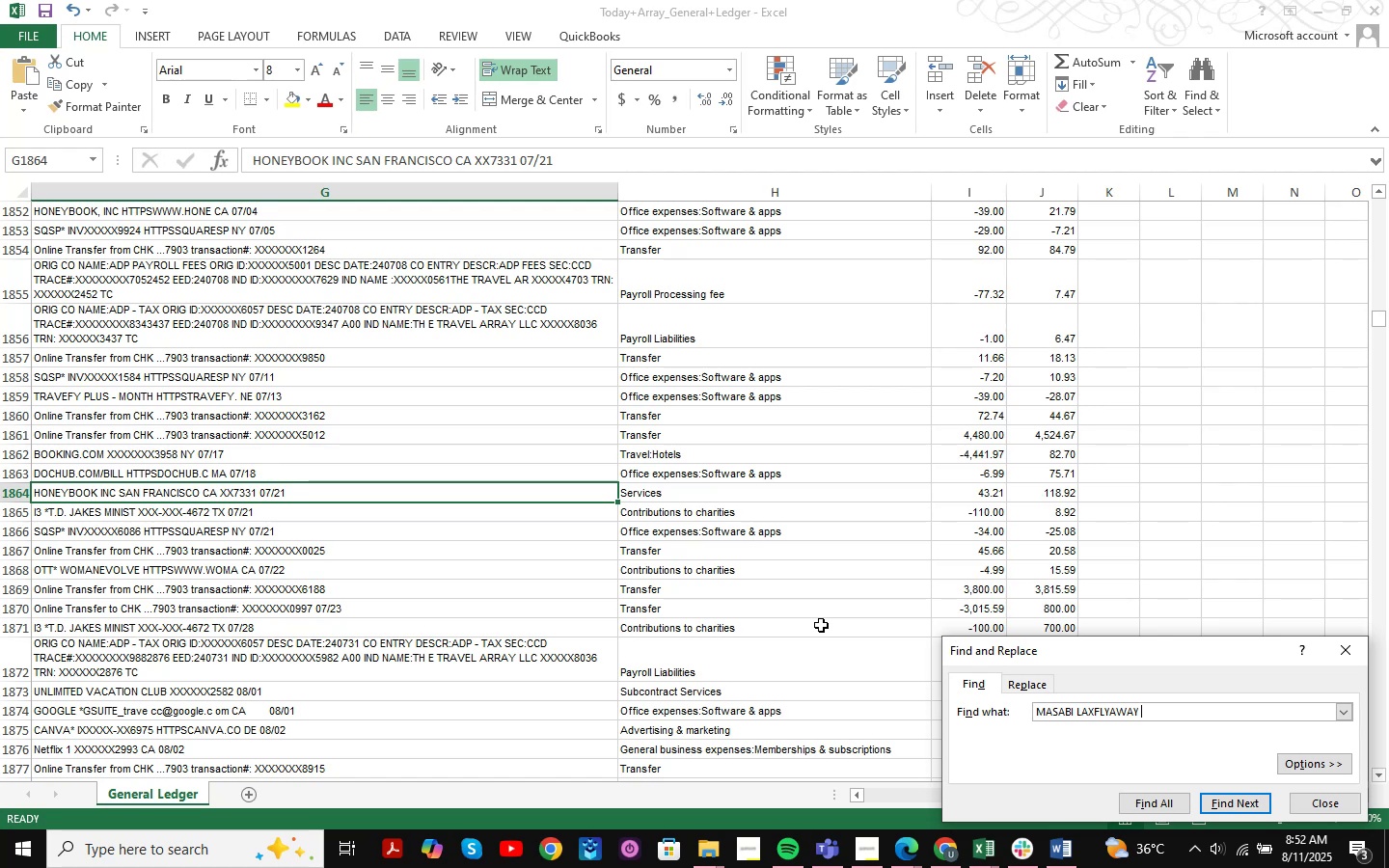 
key(Backspace)
 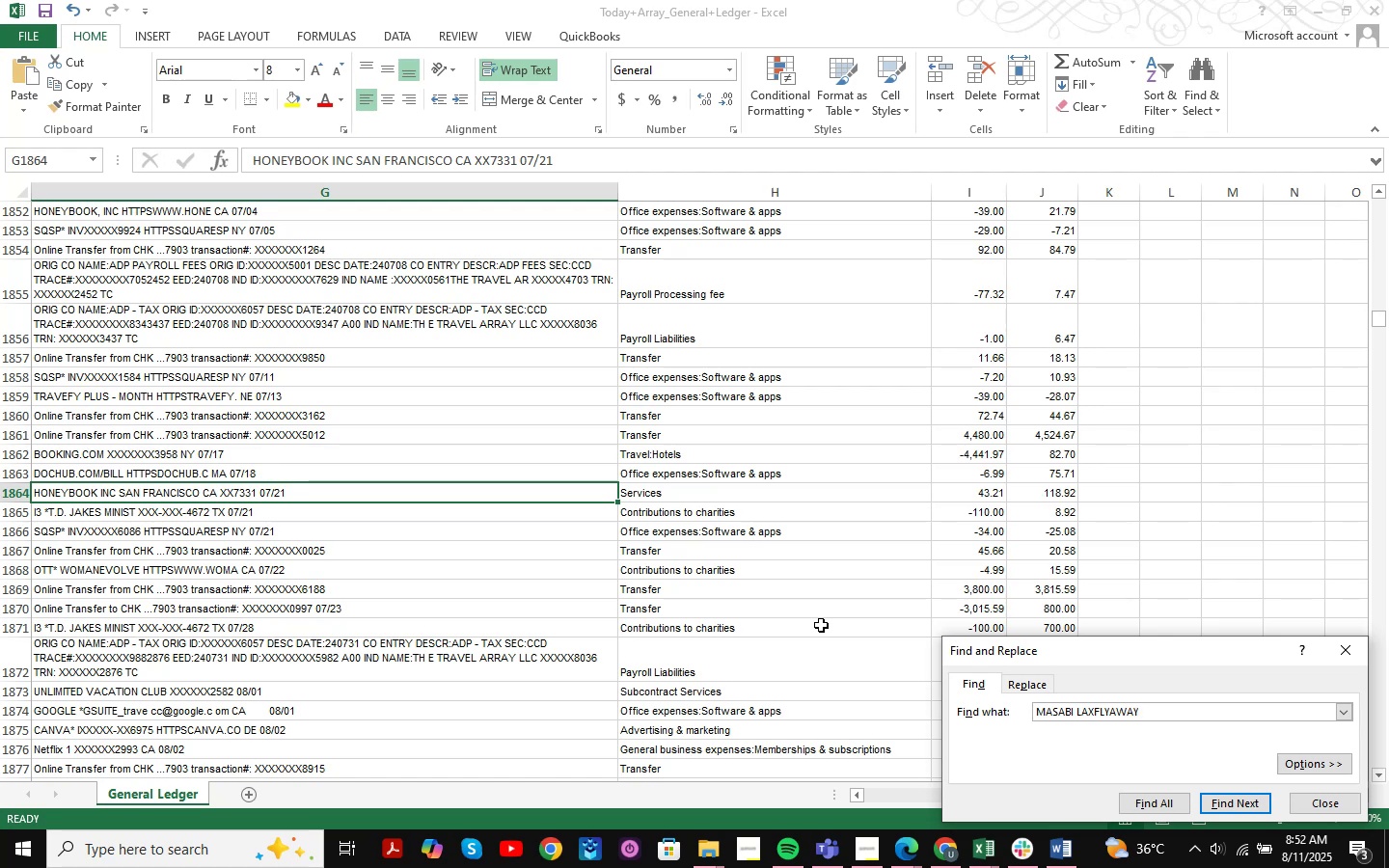 
key(NumpadEnter)
 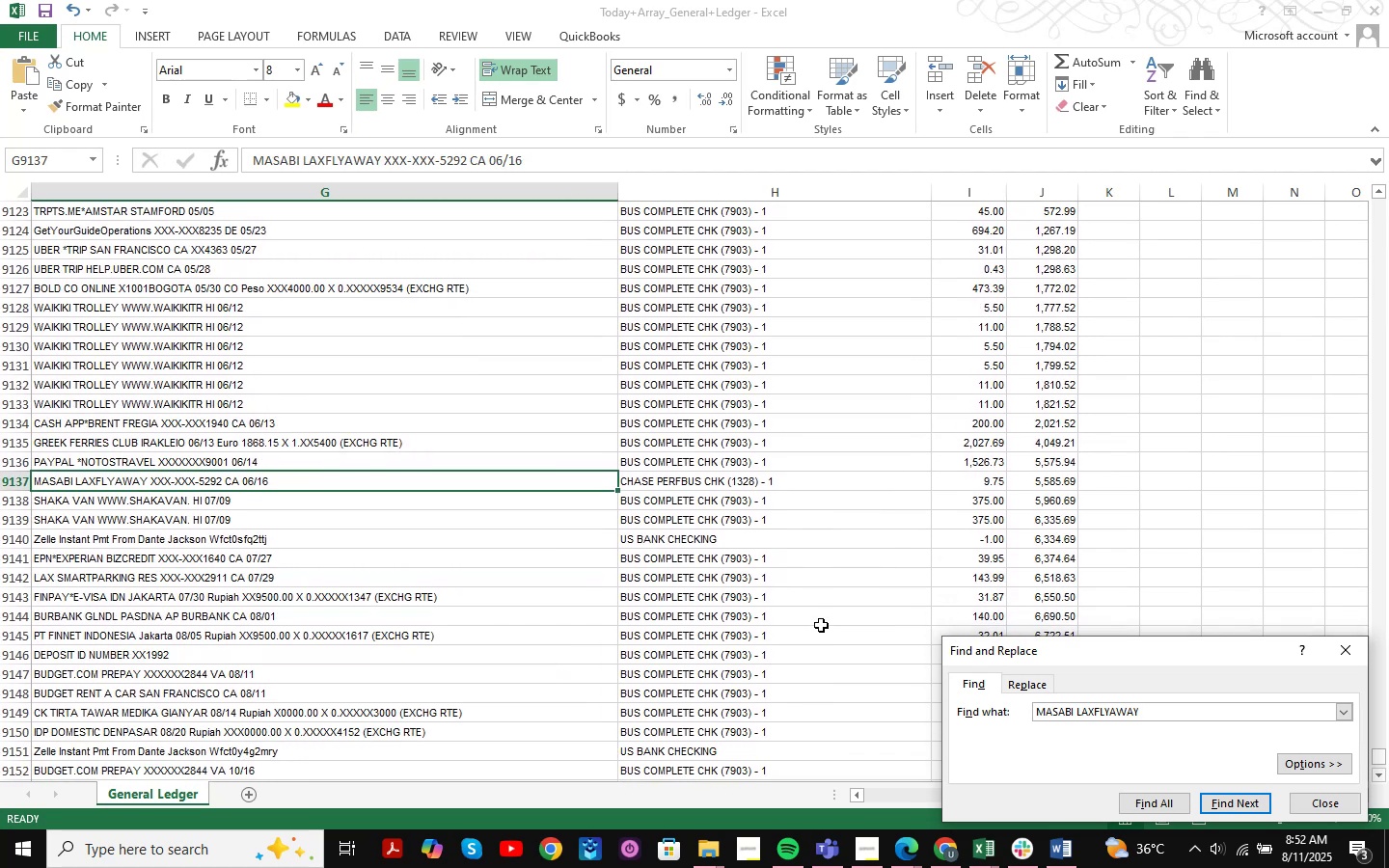 
key(NumpadEnter)
 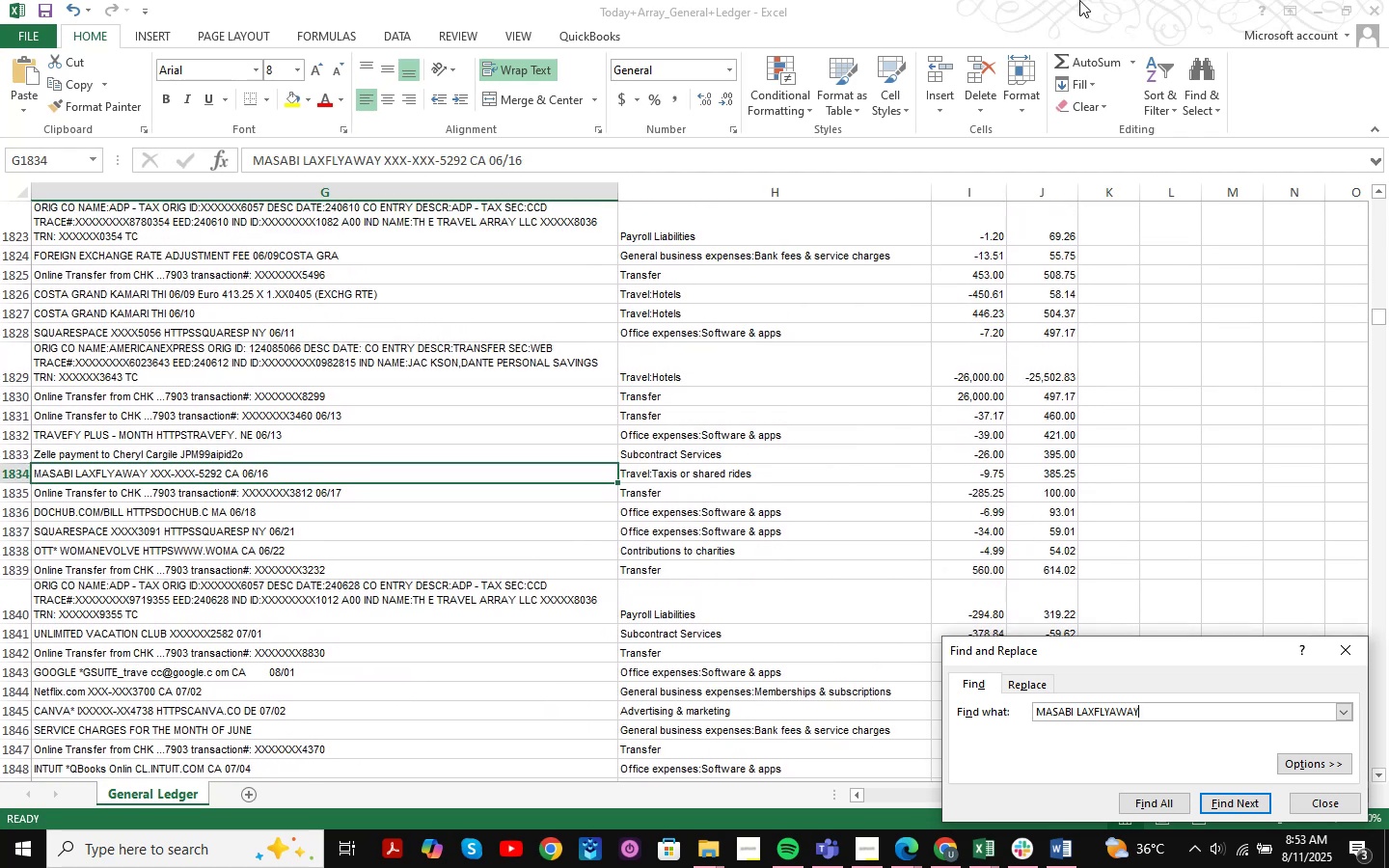 
wait(6.21)
 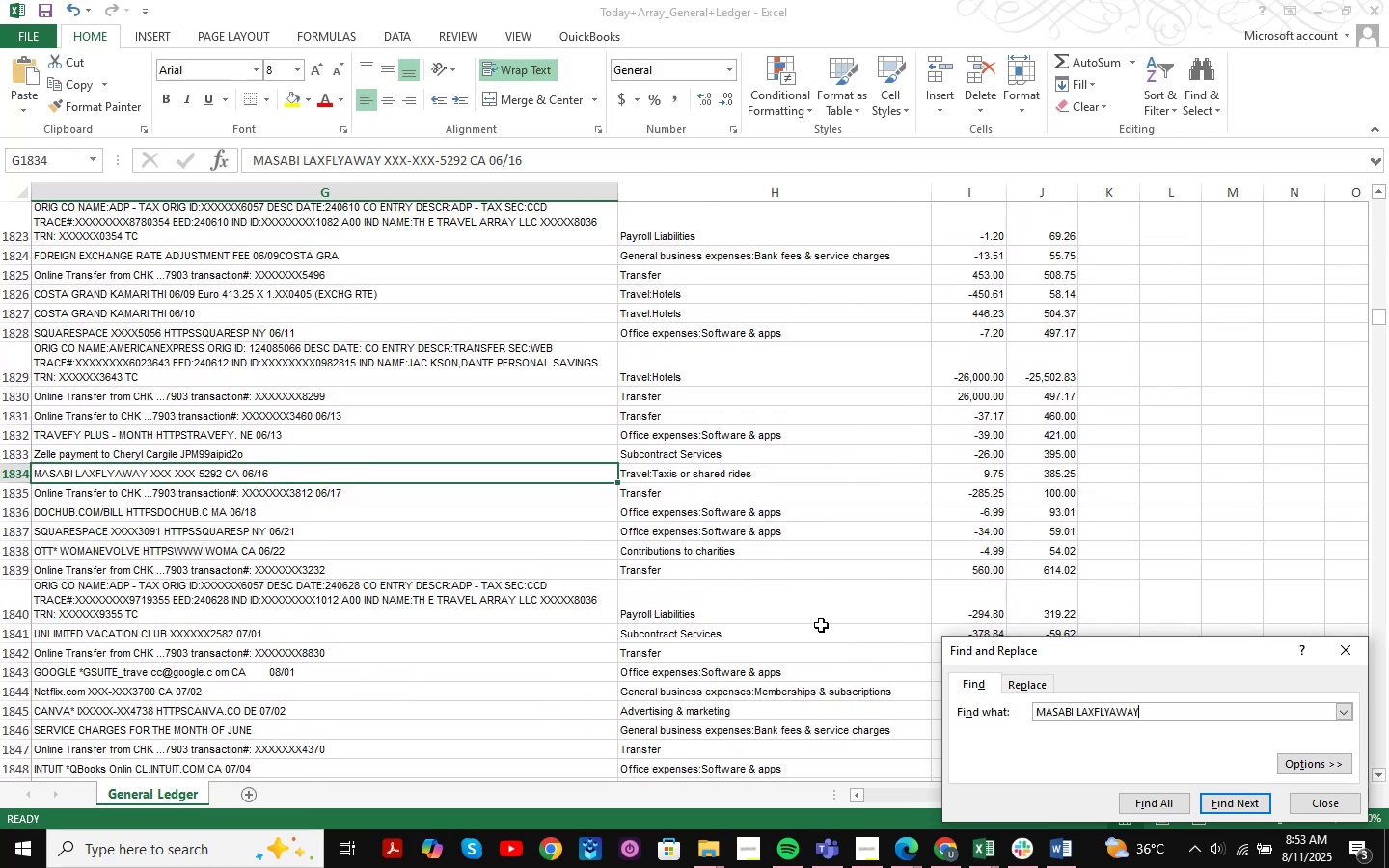 
left_click([1335, 811])
 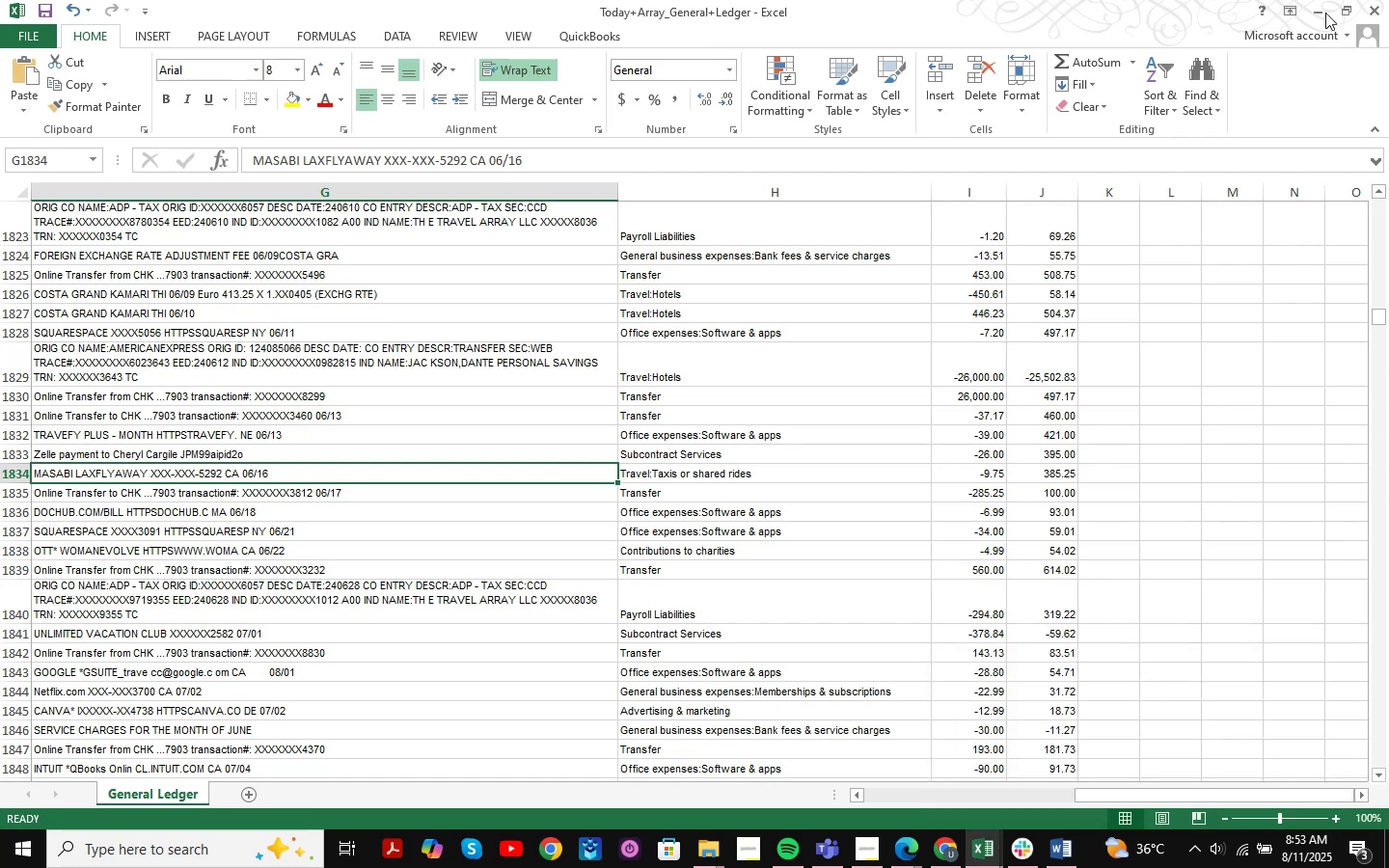 
left_click([1324, 9])
 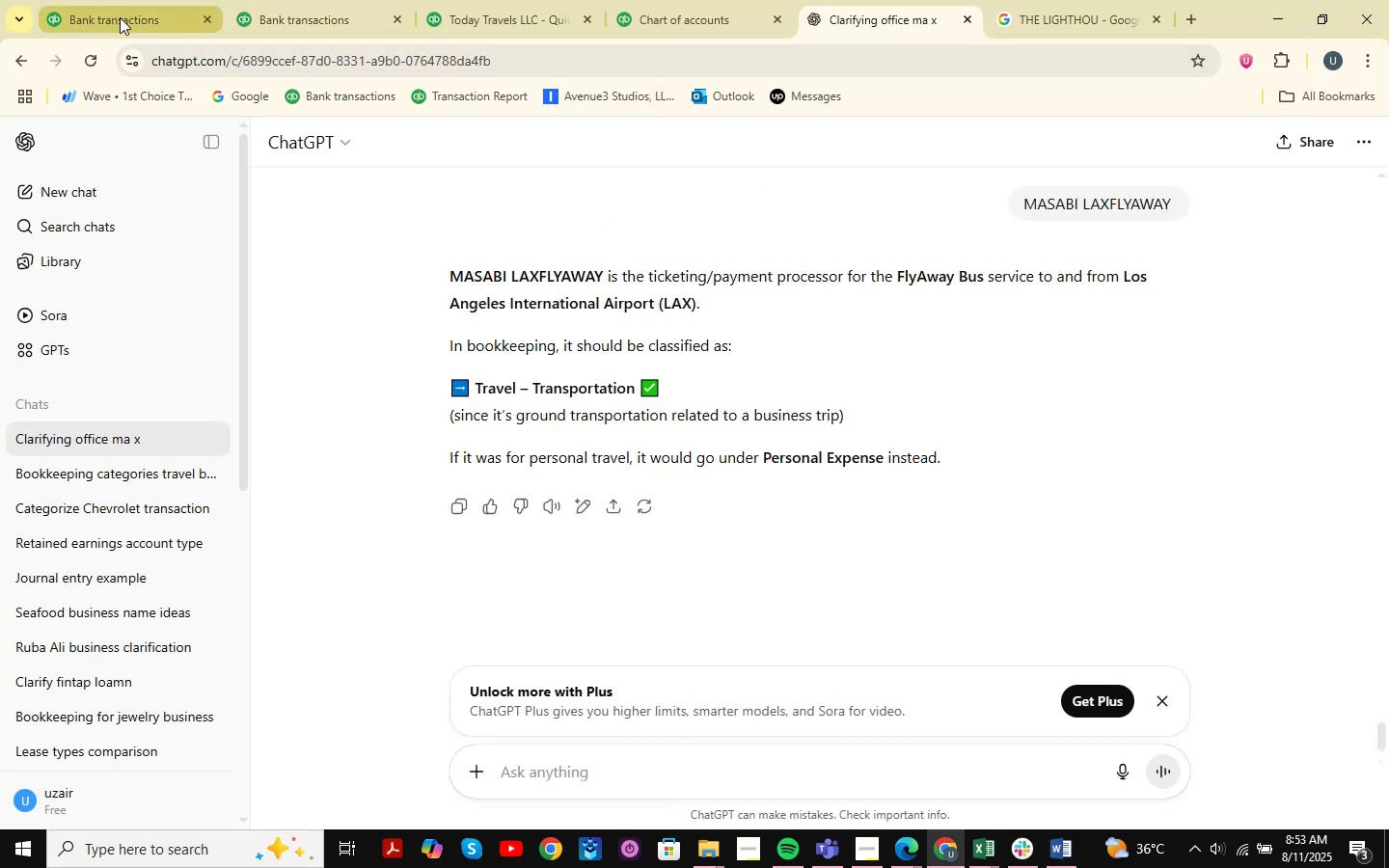 
left_click([120, 17])
 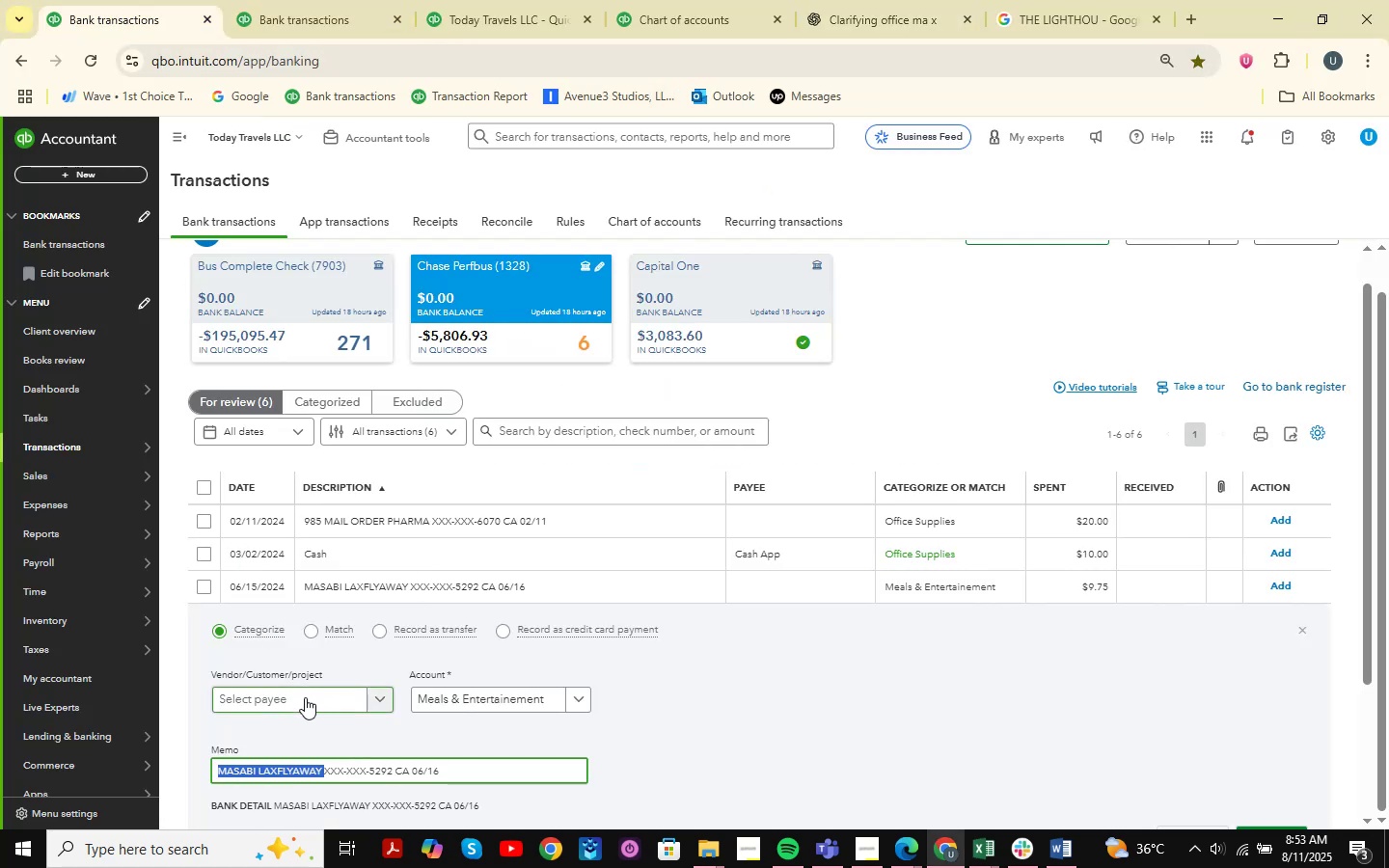 
left_click([305, 697])
 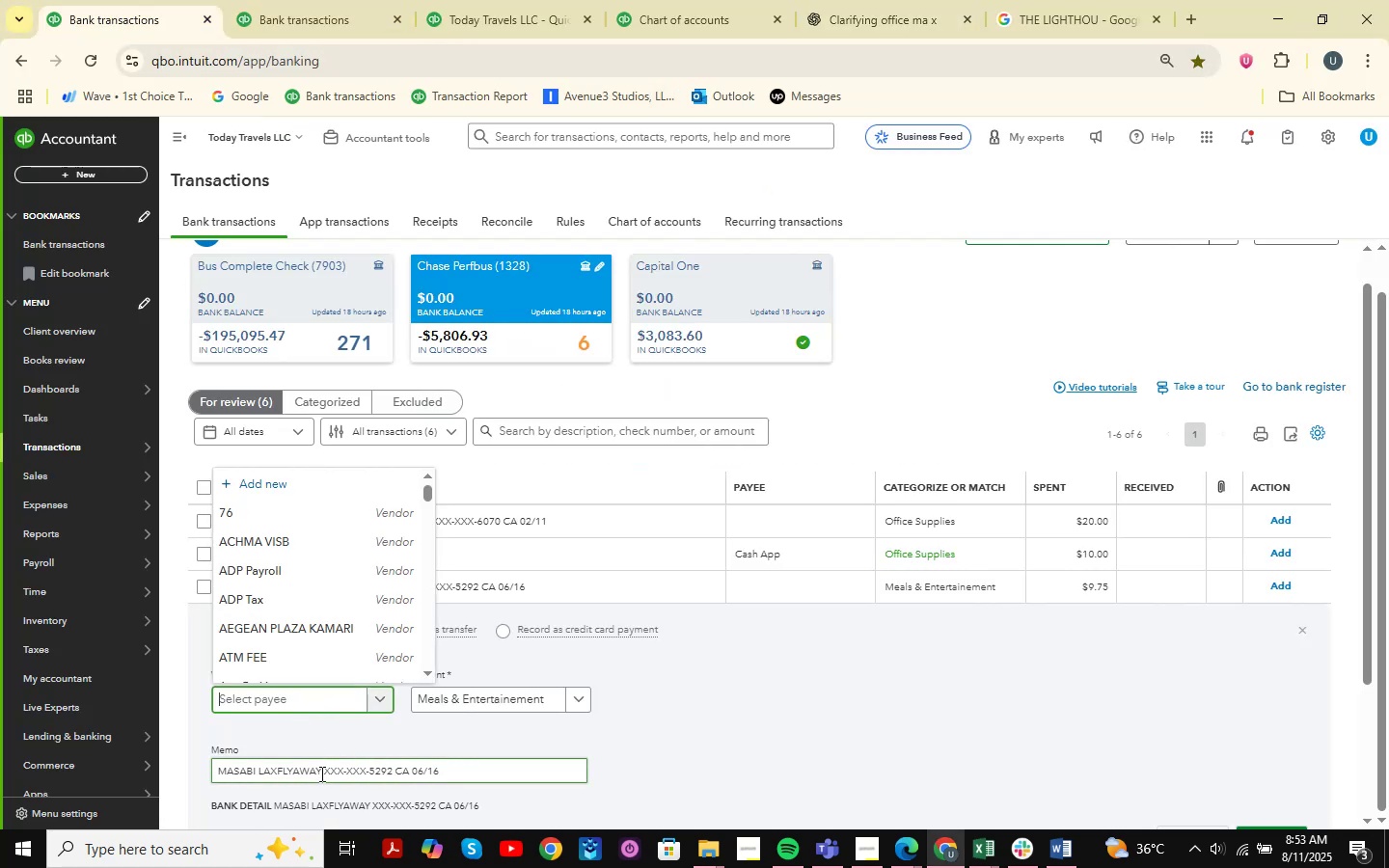 
left_click_drag(start_coordinate=[320, 773], to_coordinate=[197, 754])
 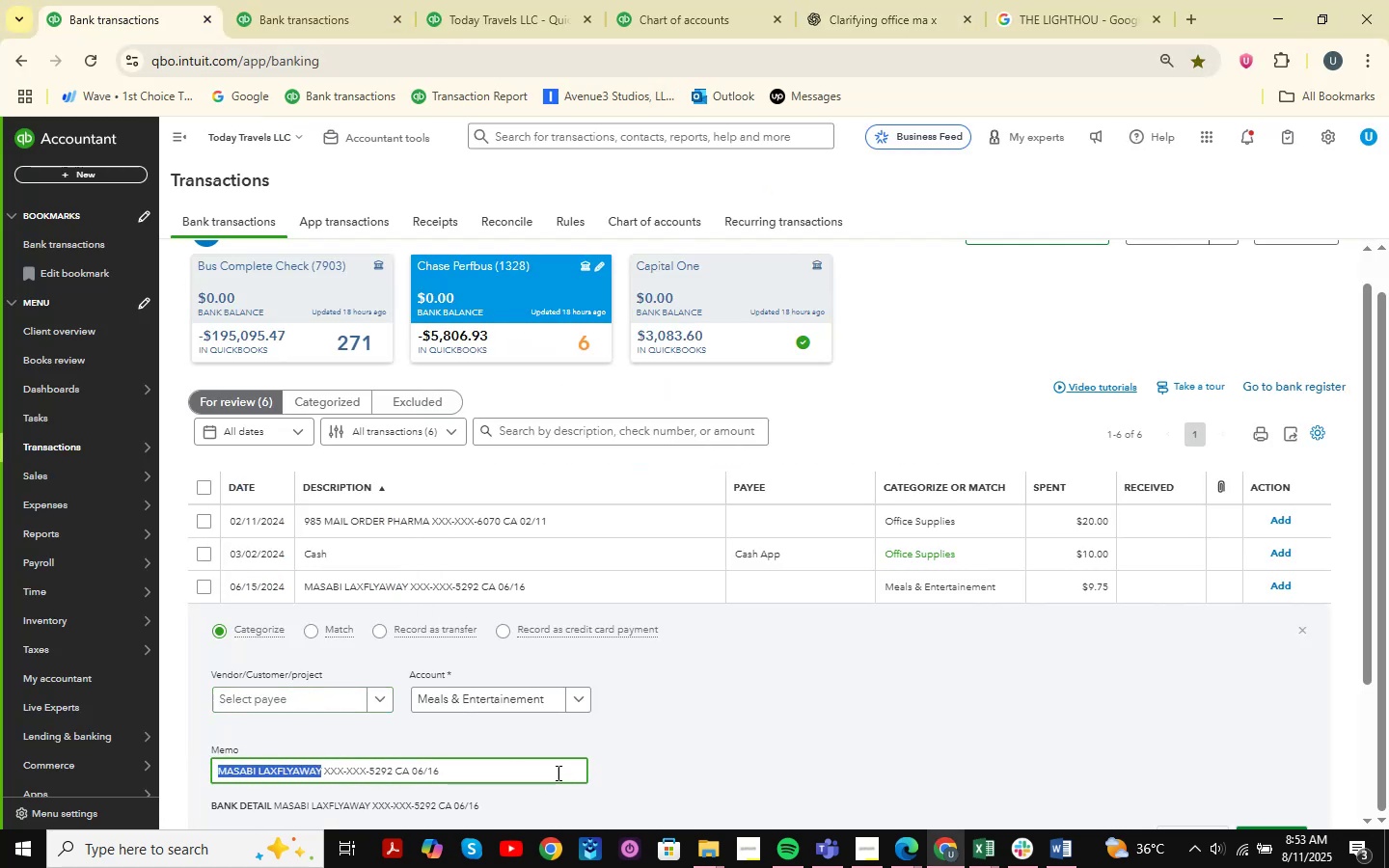 
key(Control+C)
 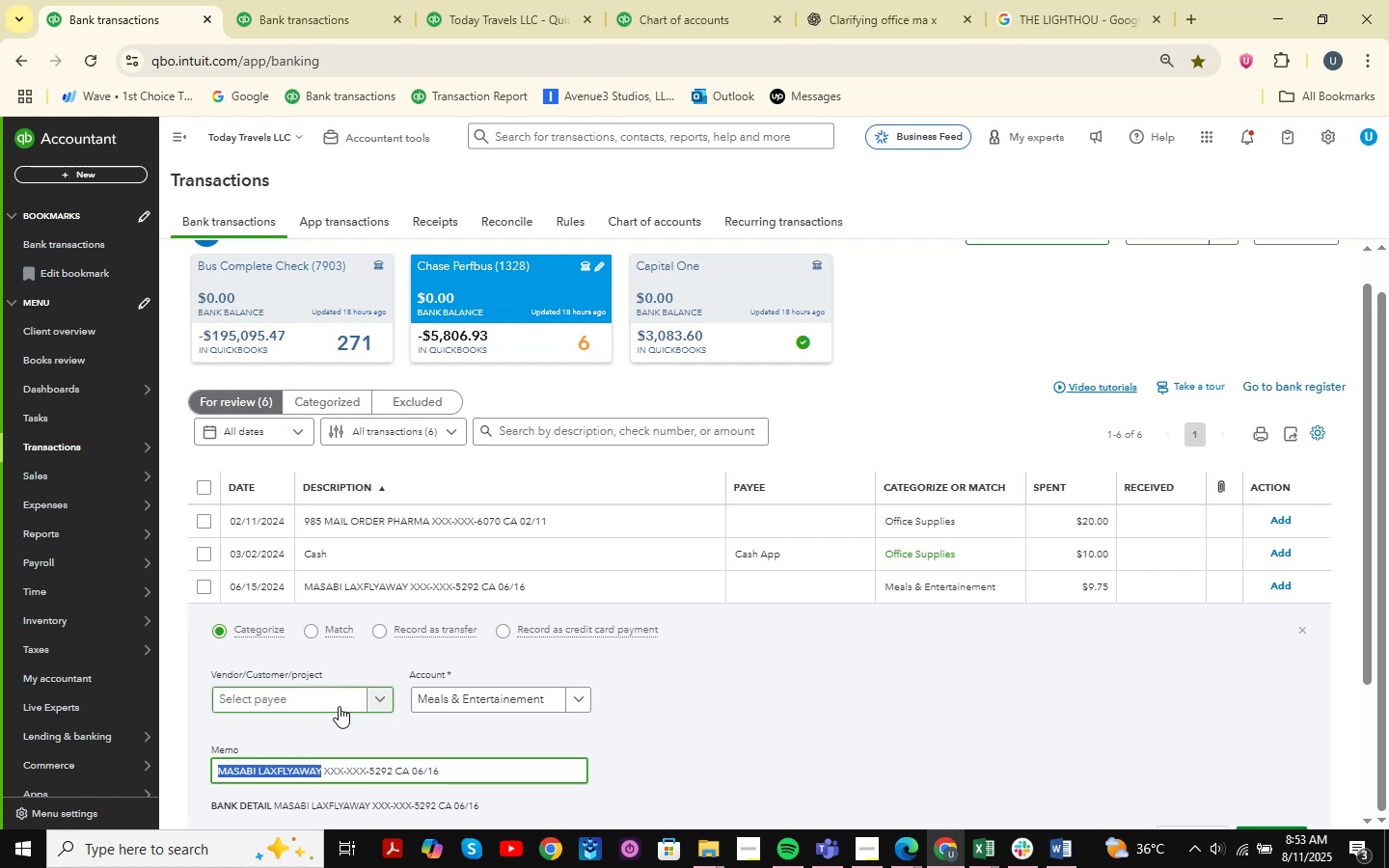 
left_click([340, 705])
 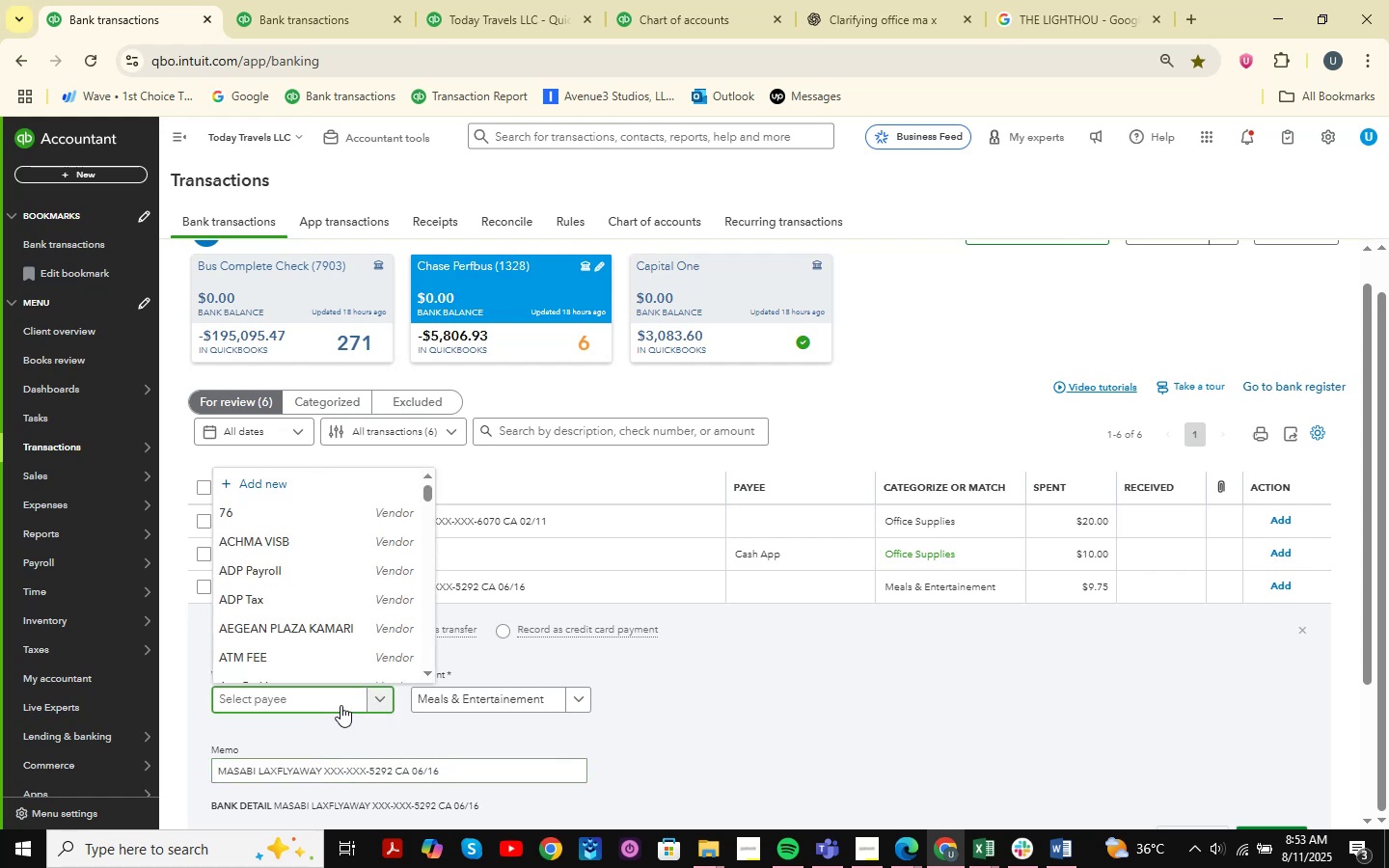 
key(Control+V)
 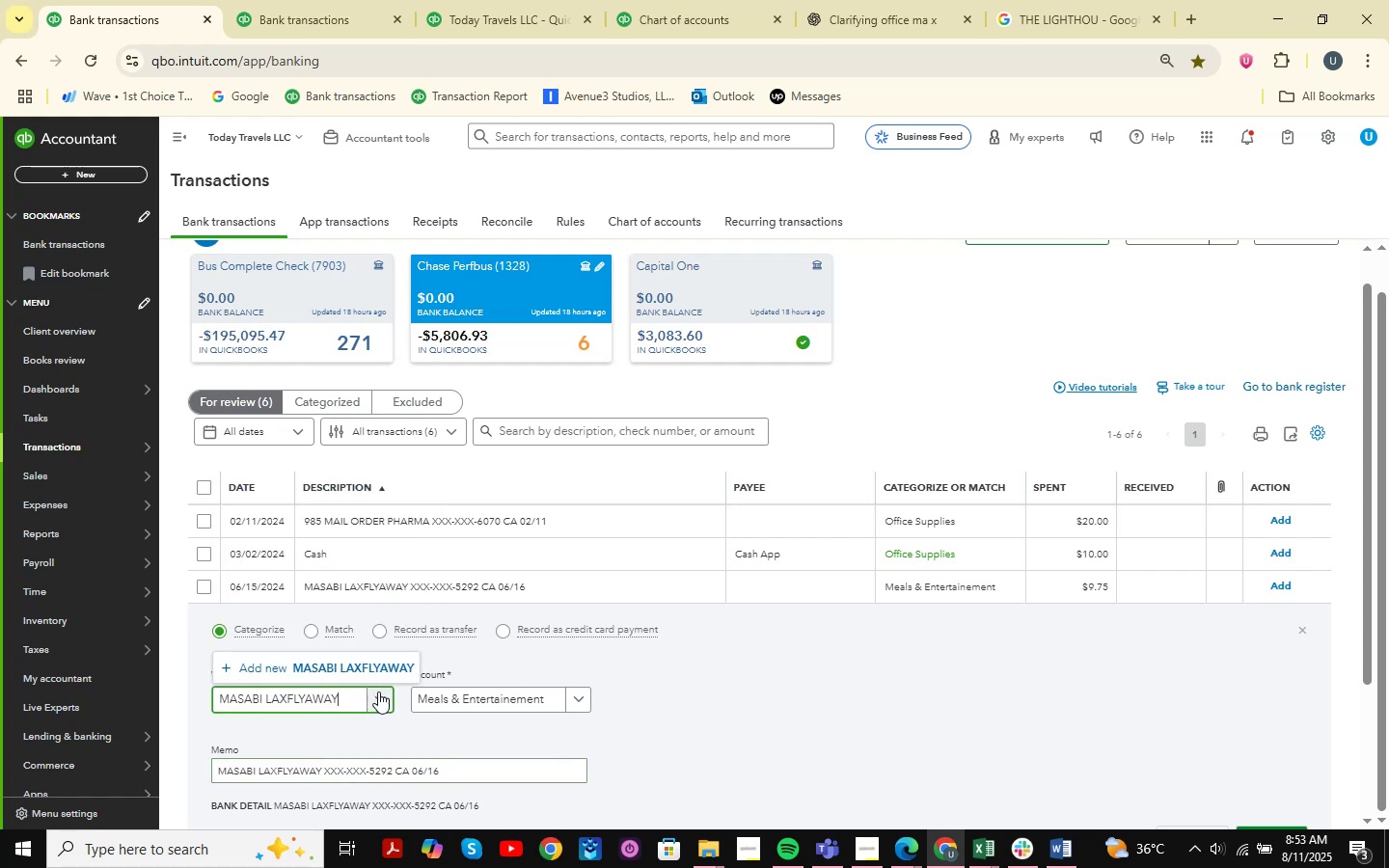 
left_click([360, 666])
 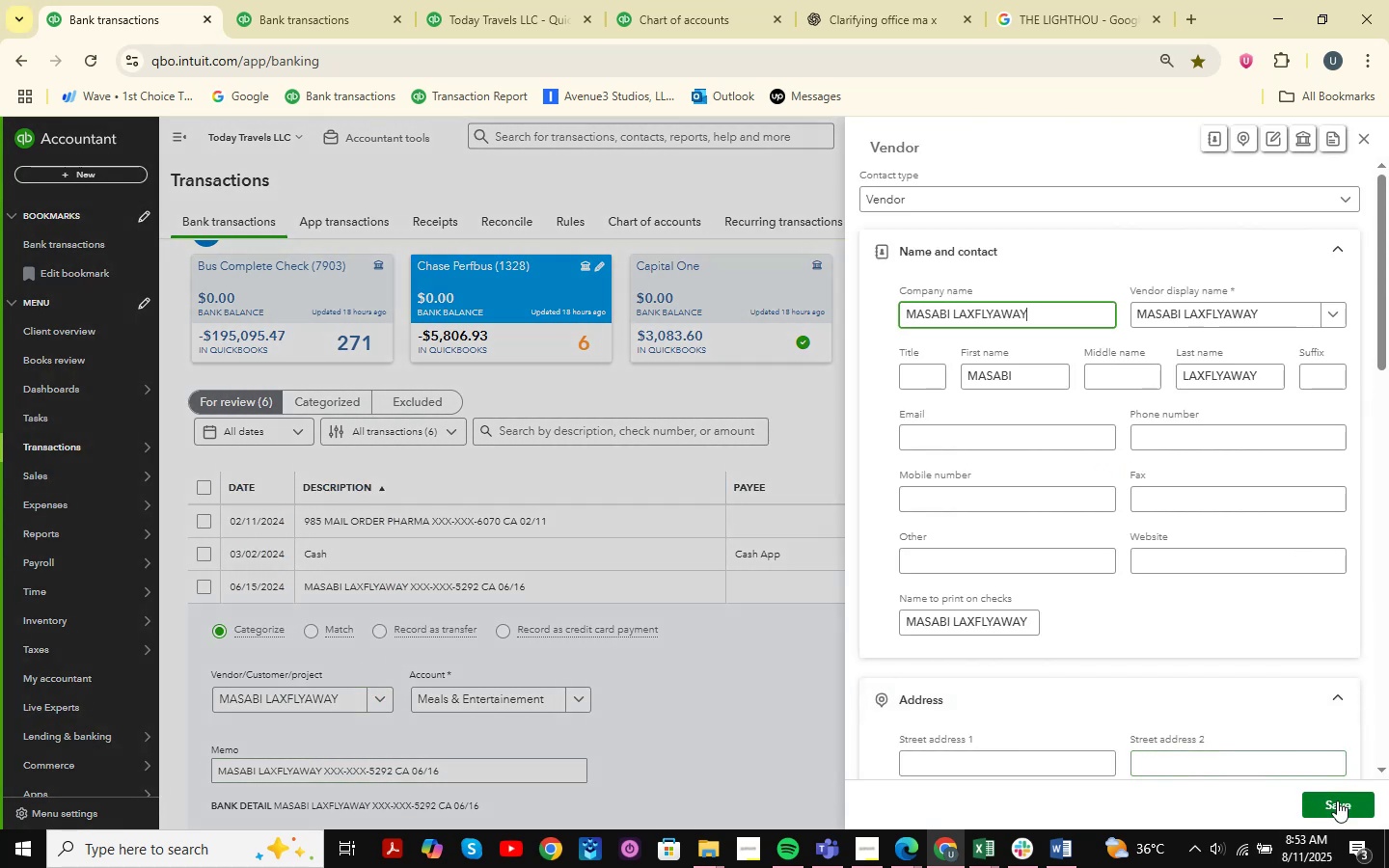 
left_click([1337, 801])
 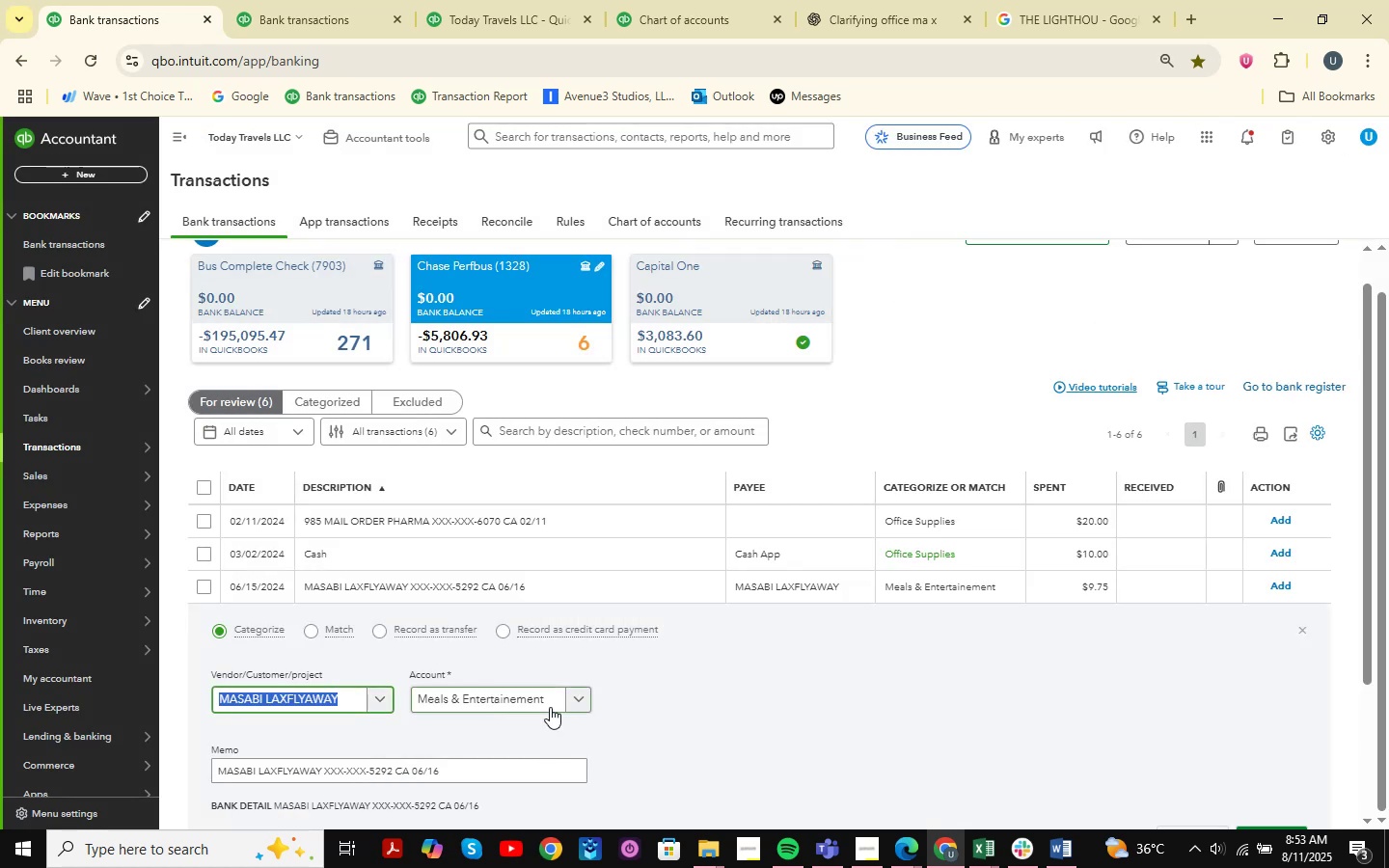 
left_click([554, 706])
 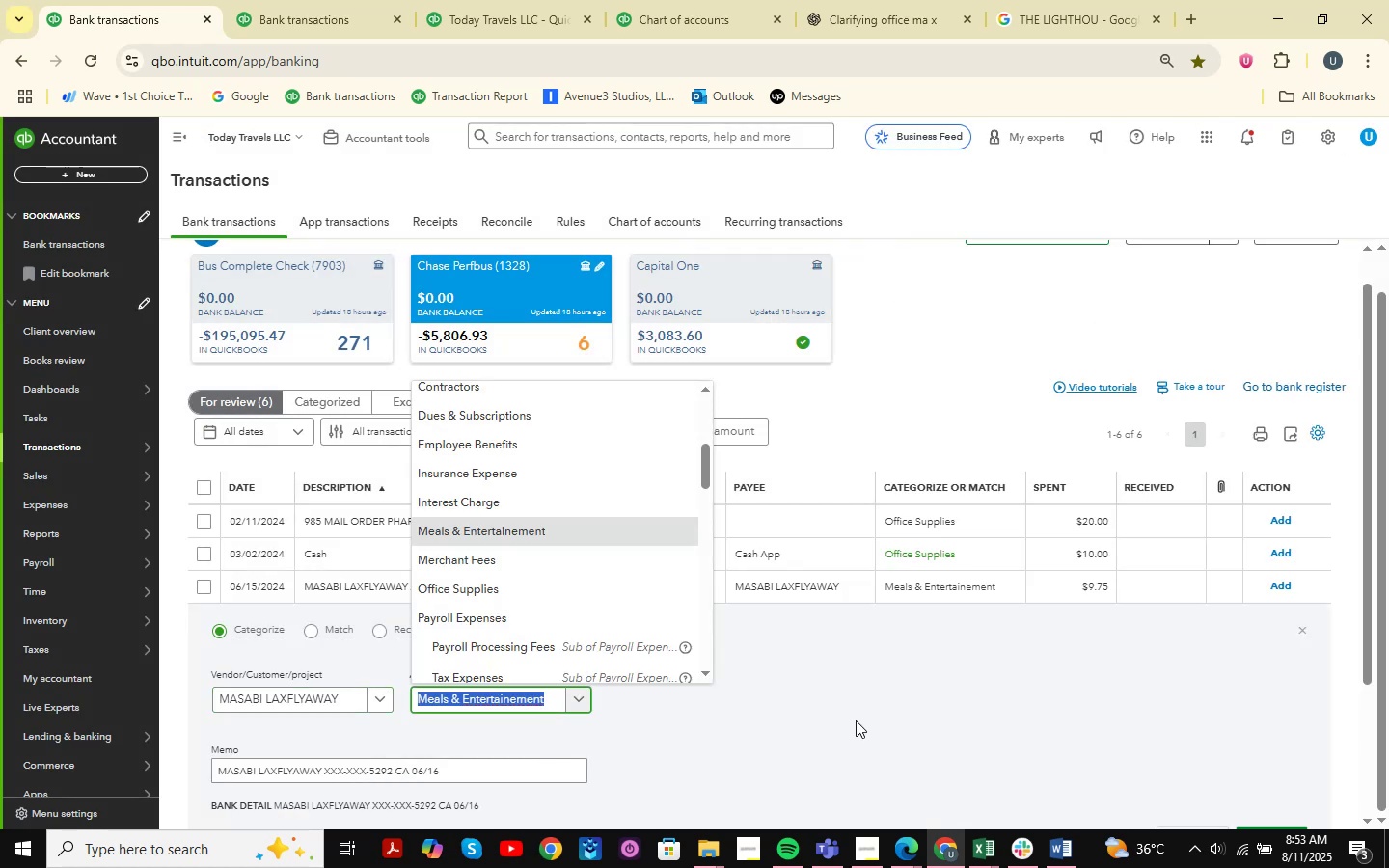 
key(Space)
 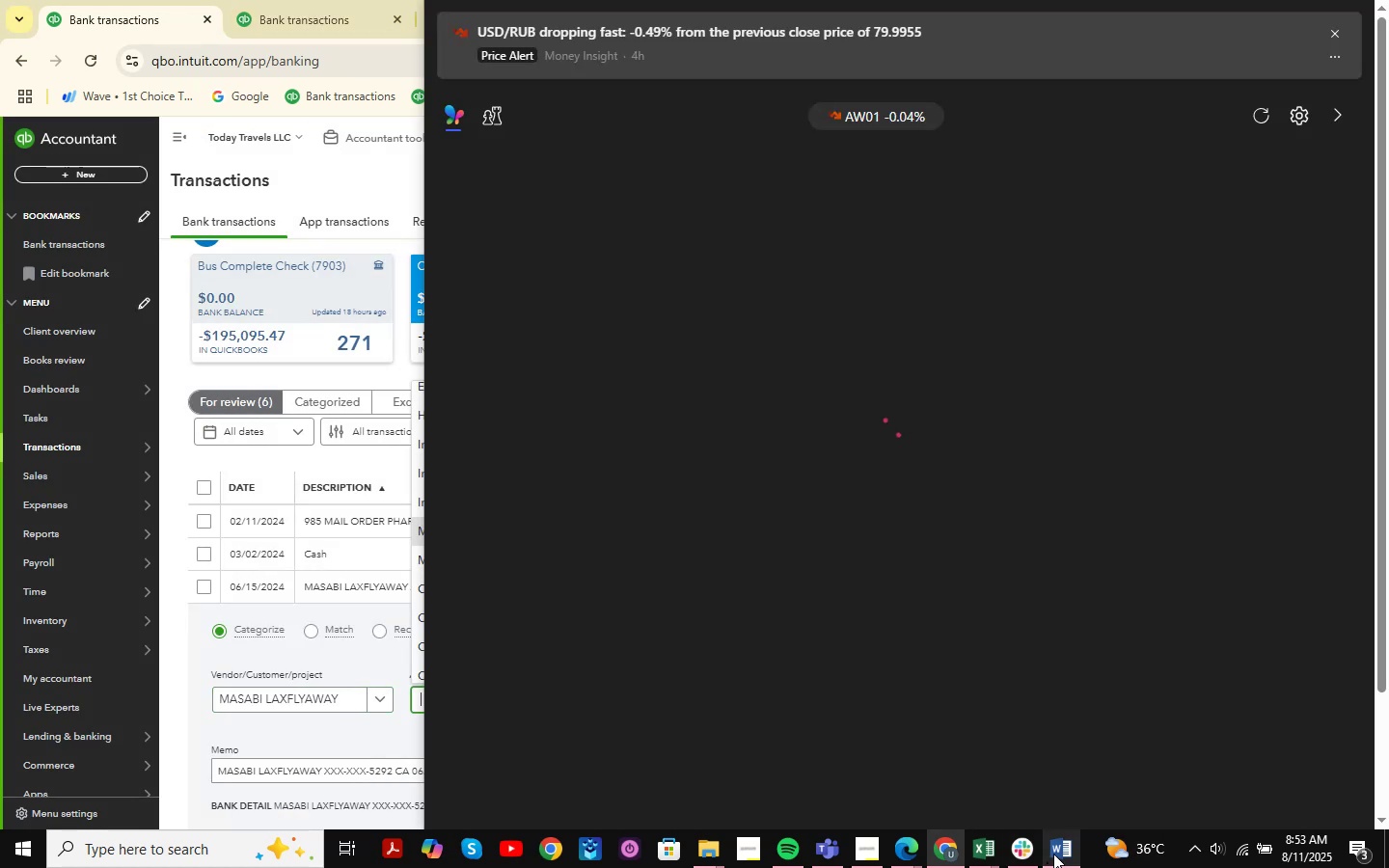 
left_click([964, 849])
 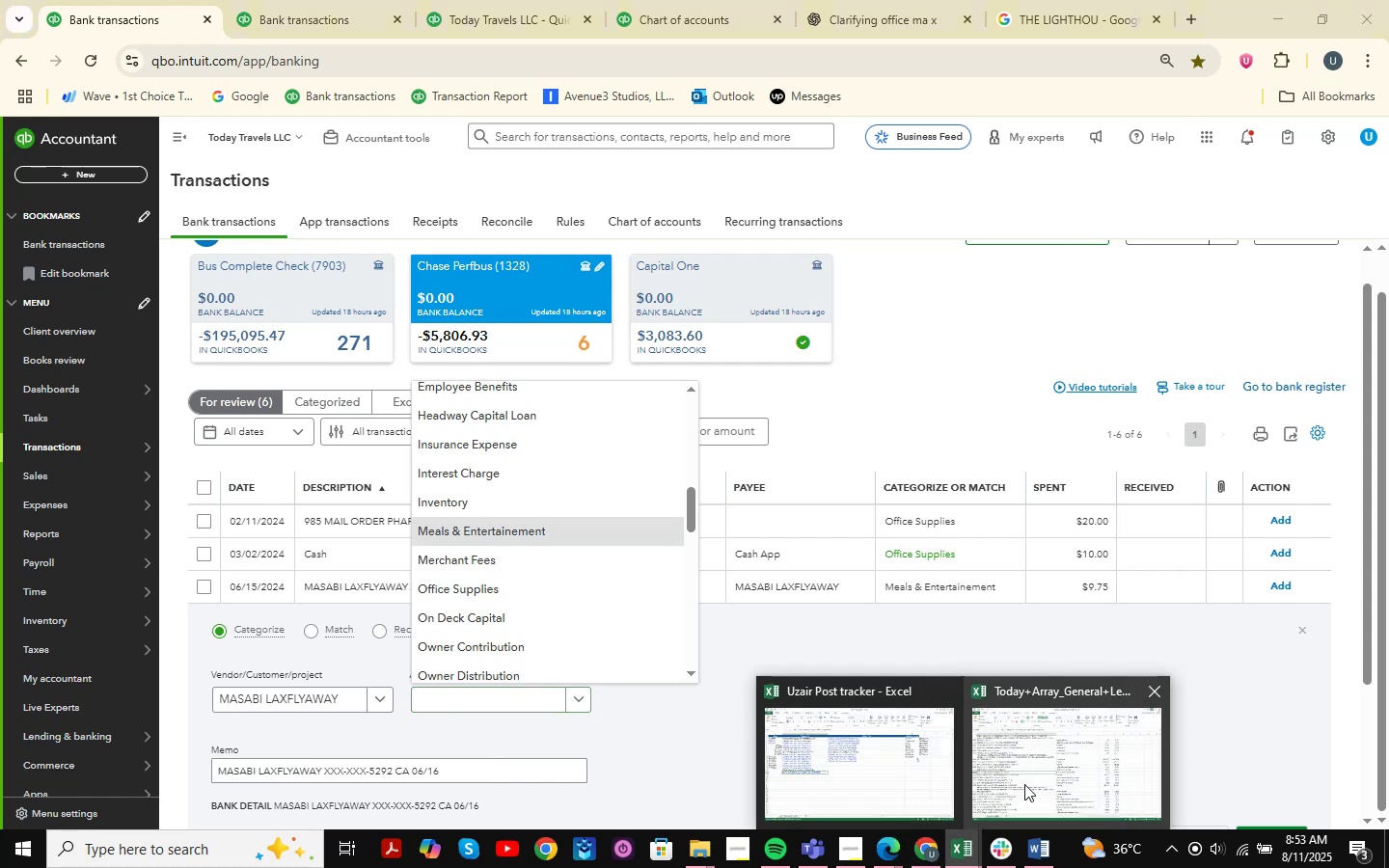 
left_click([1024, 784])
 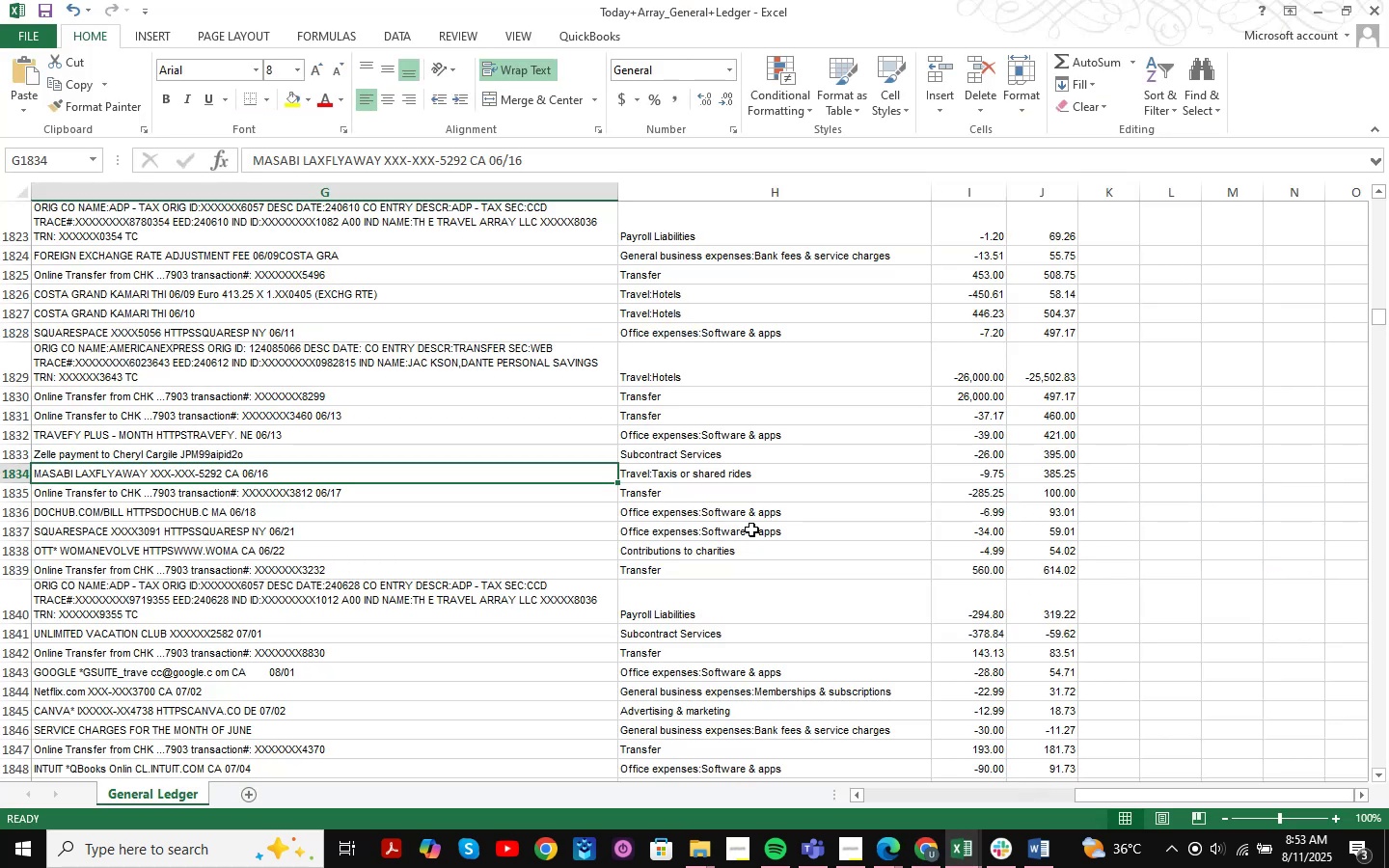 
key(Control+F)
 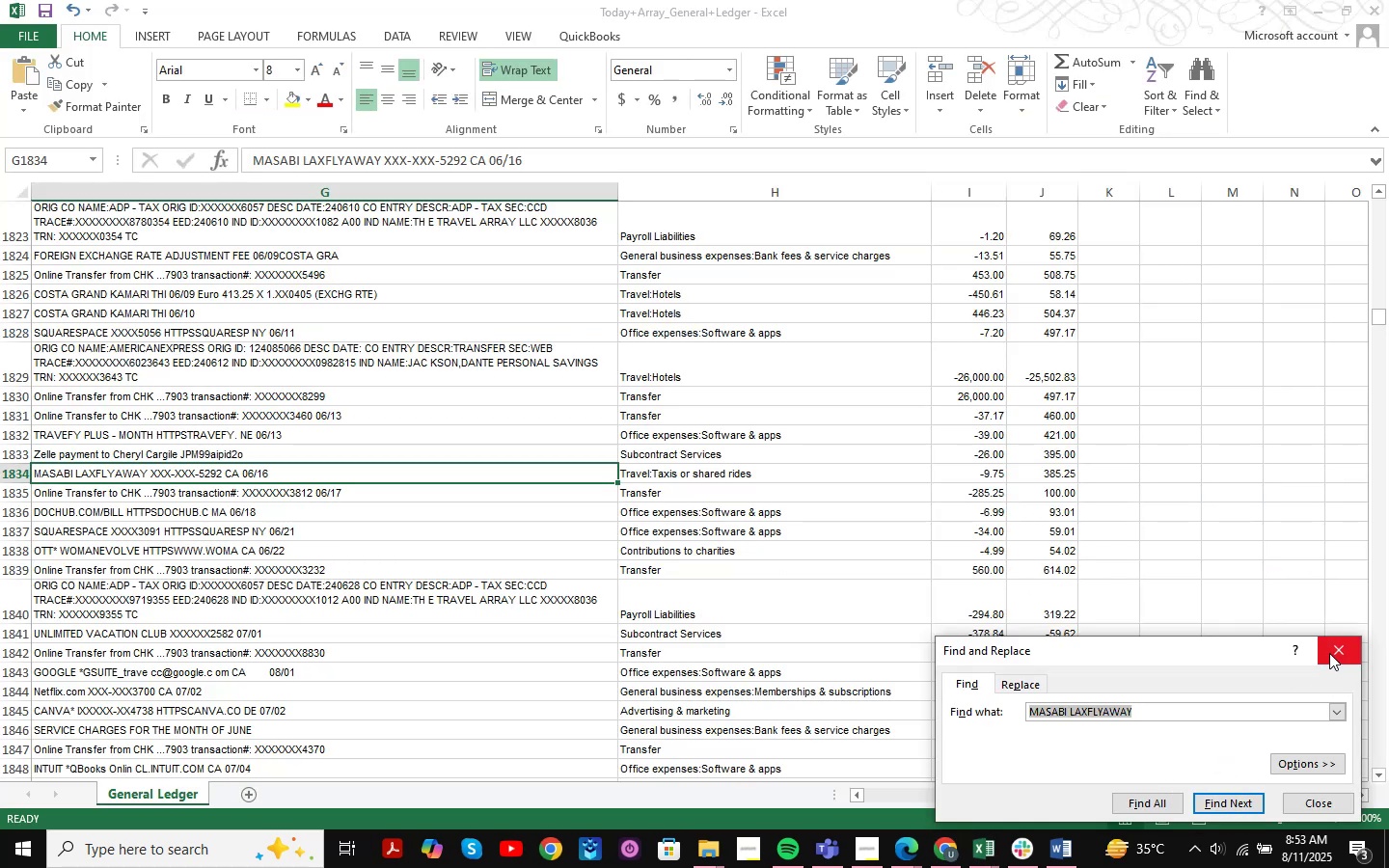 
left_click([1321, 799])
 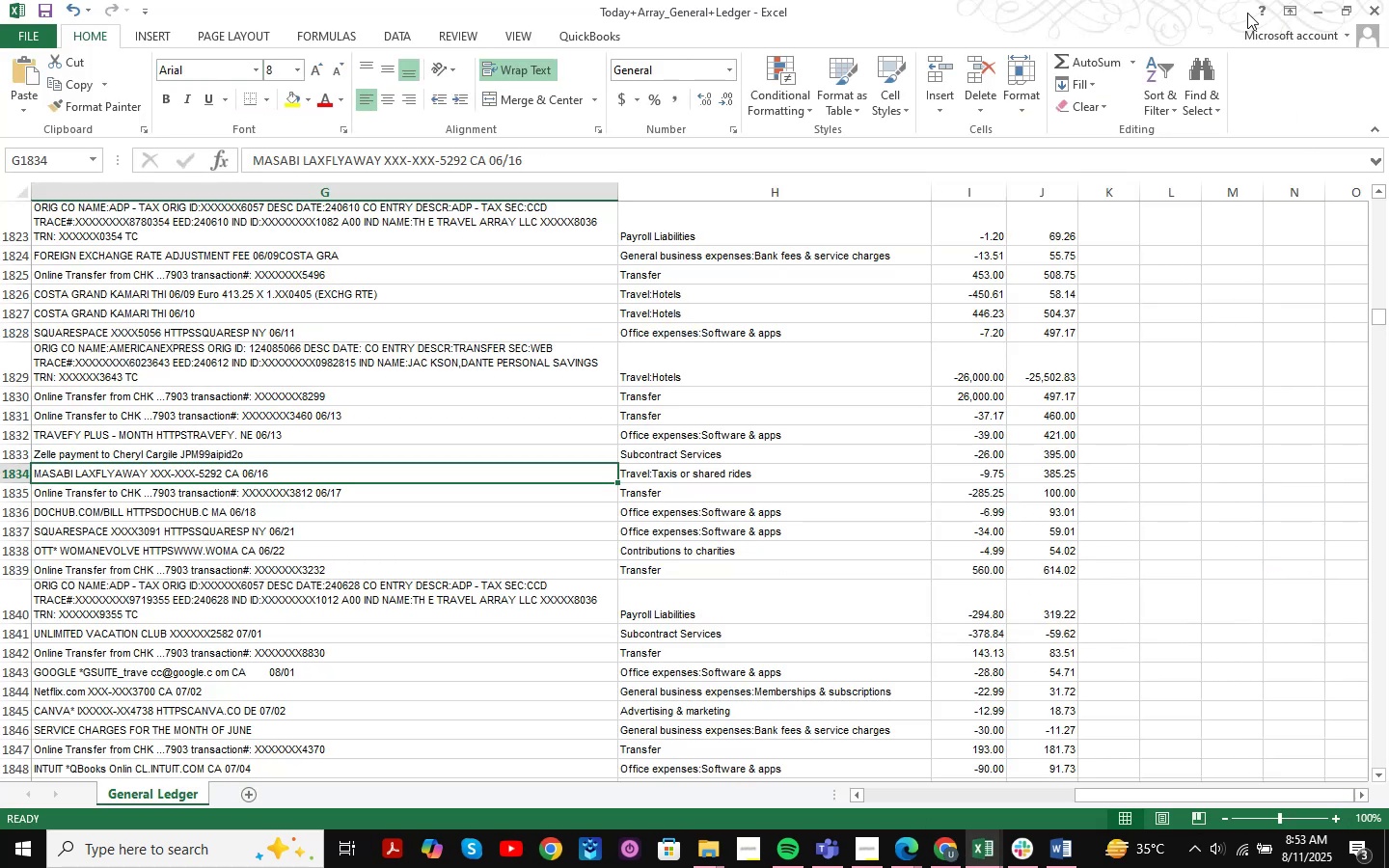 
left_click([1314, 11])
 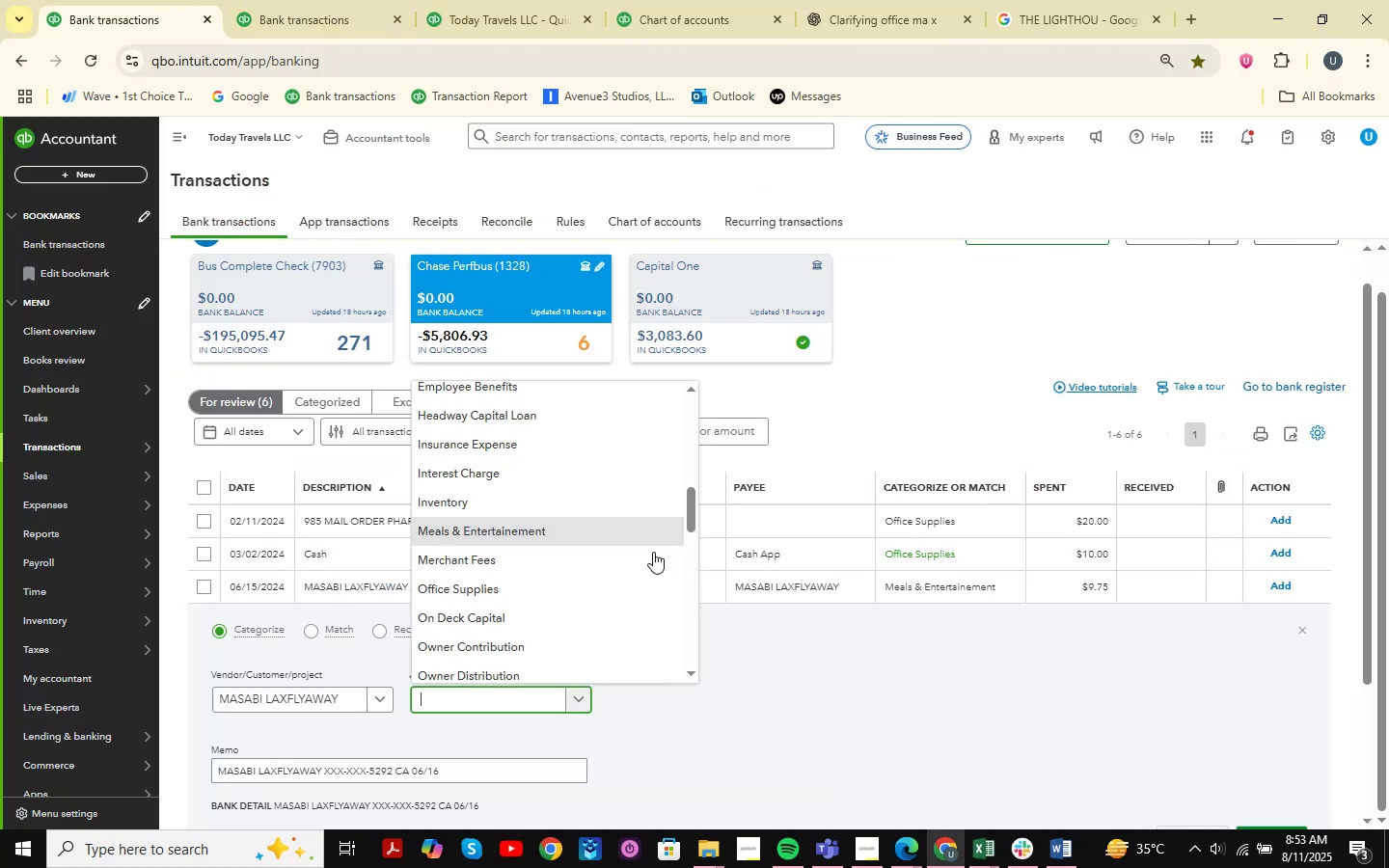 
left_click([771, 702])
 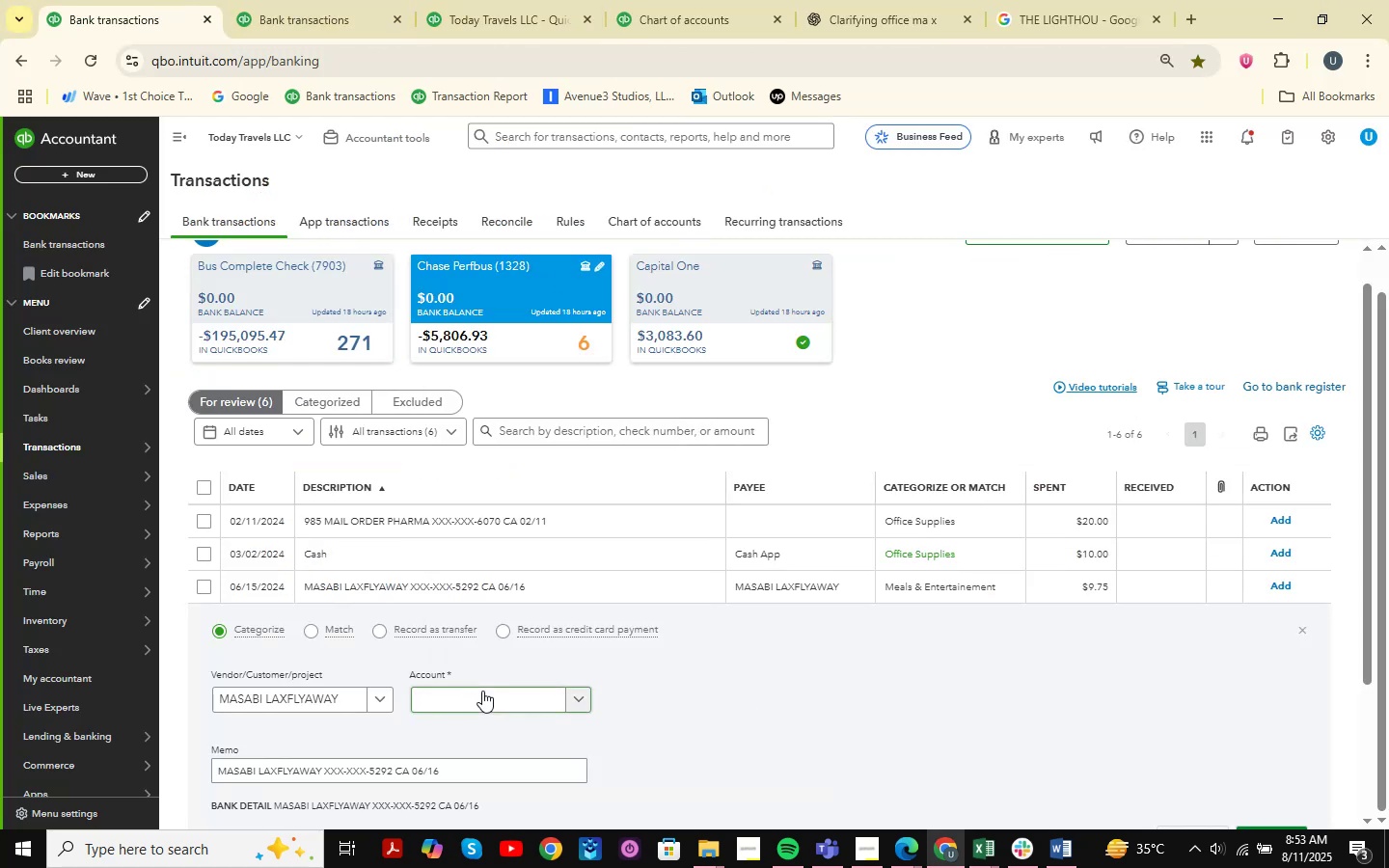 
left_click([482, 691])
 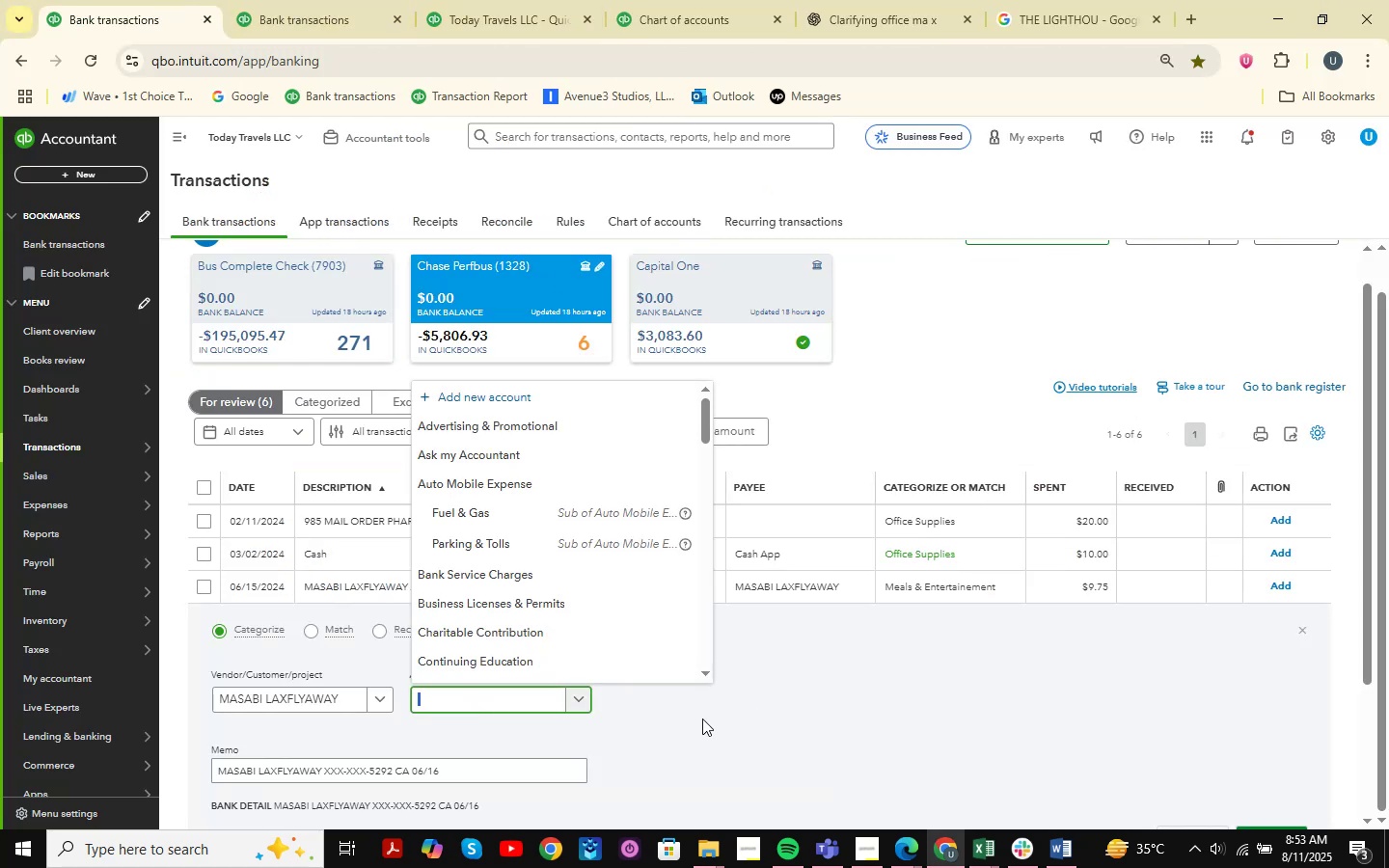 
type(TRA)
key(Backspace)
key(Backspace)
key(Backspace)
type(TA)
key(Backspace)
type(RAVEL)
 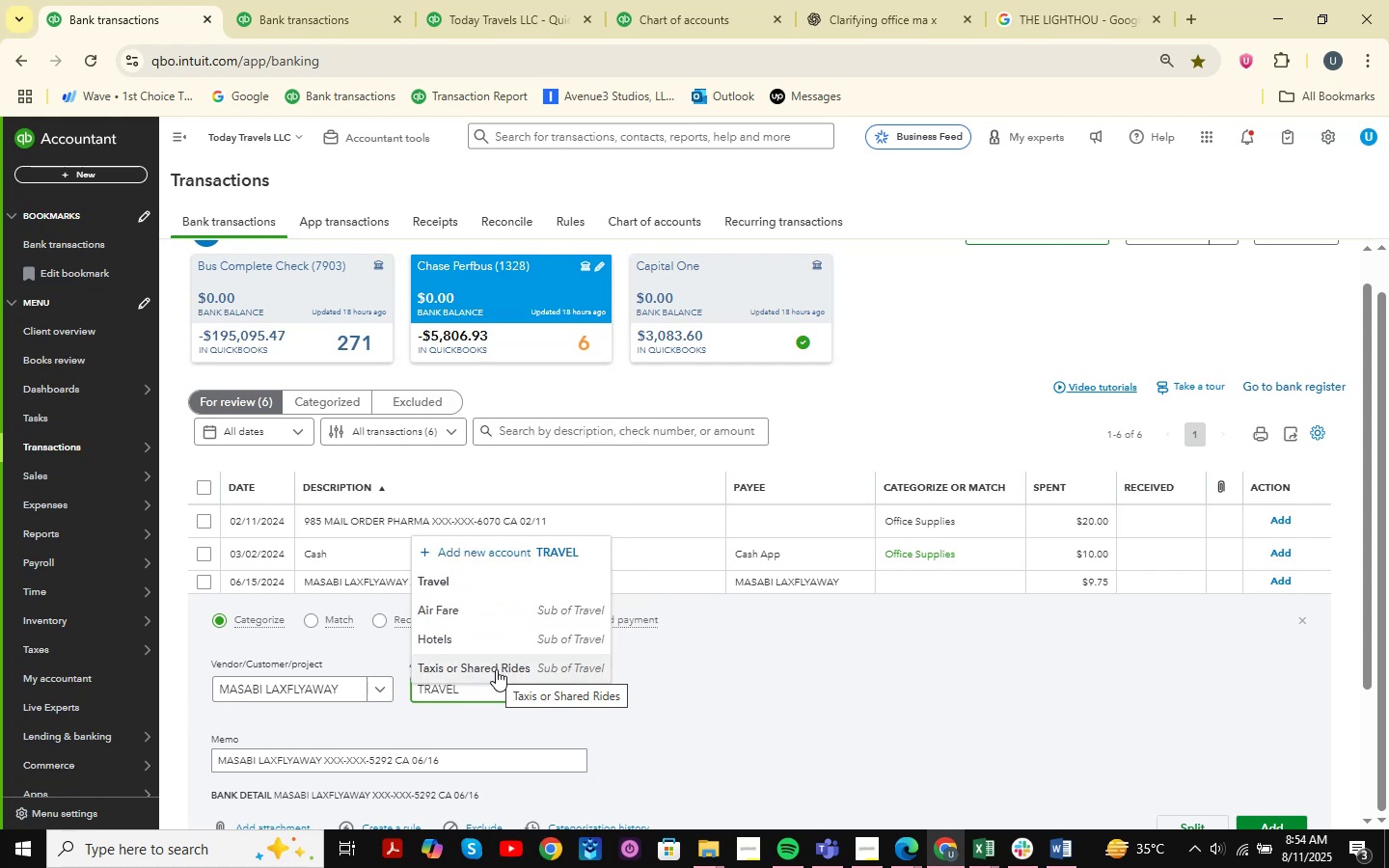 
left_click([496, 669])
 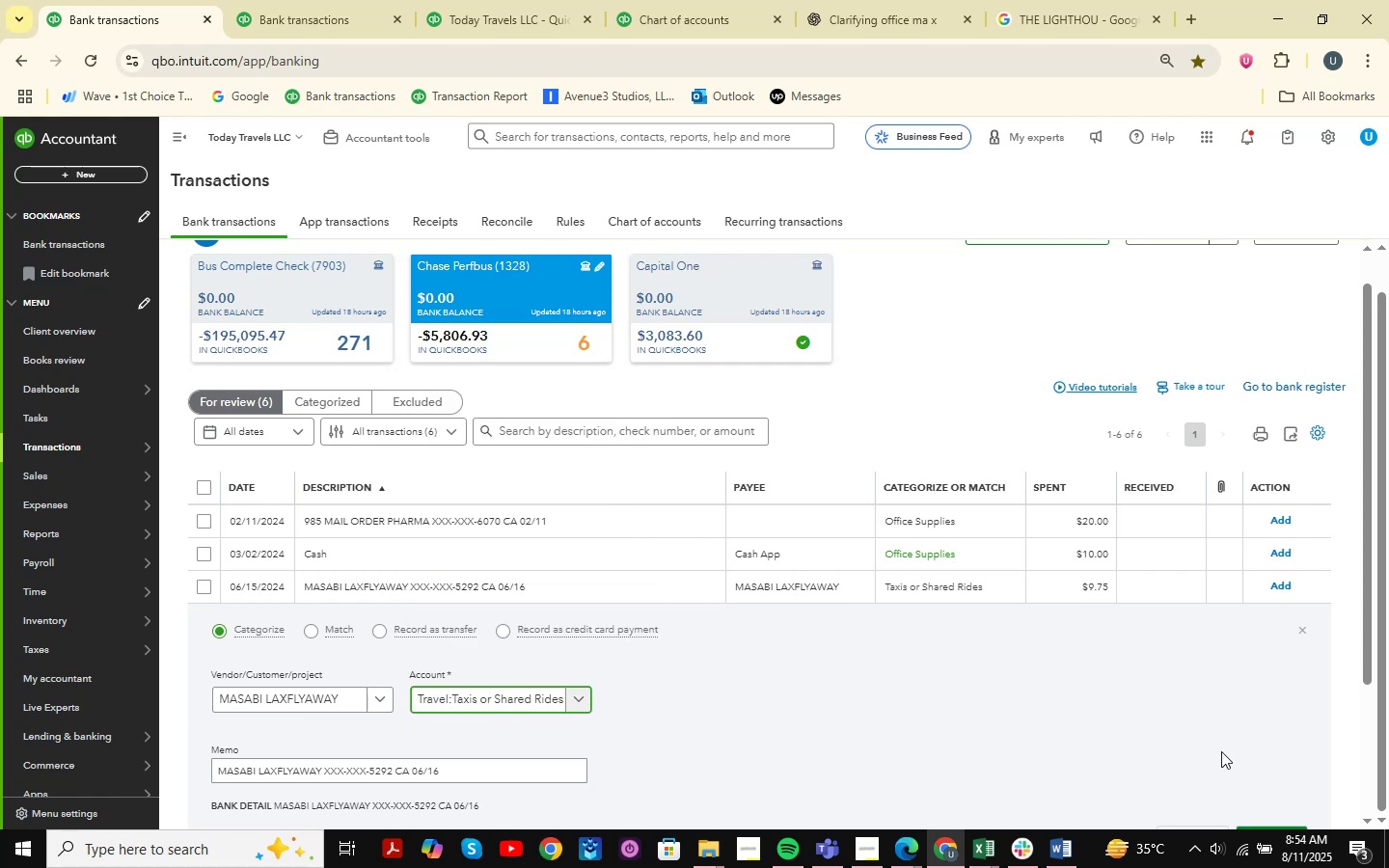 
scroll: coordinate [1113, 671], scroll_direction: down, amount: 2.0
 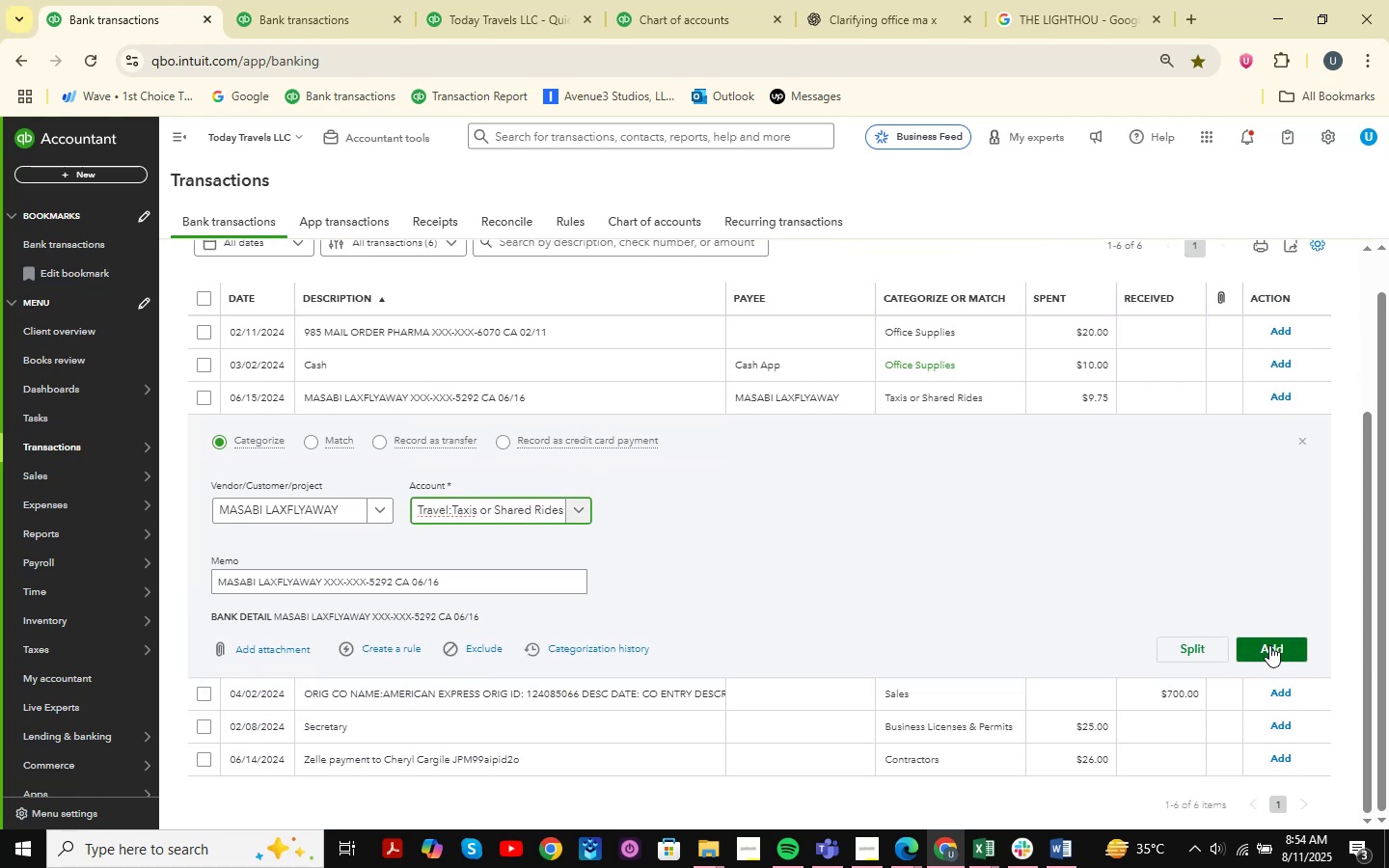 
left_click([1269, 645])
 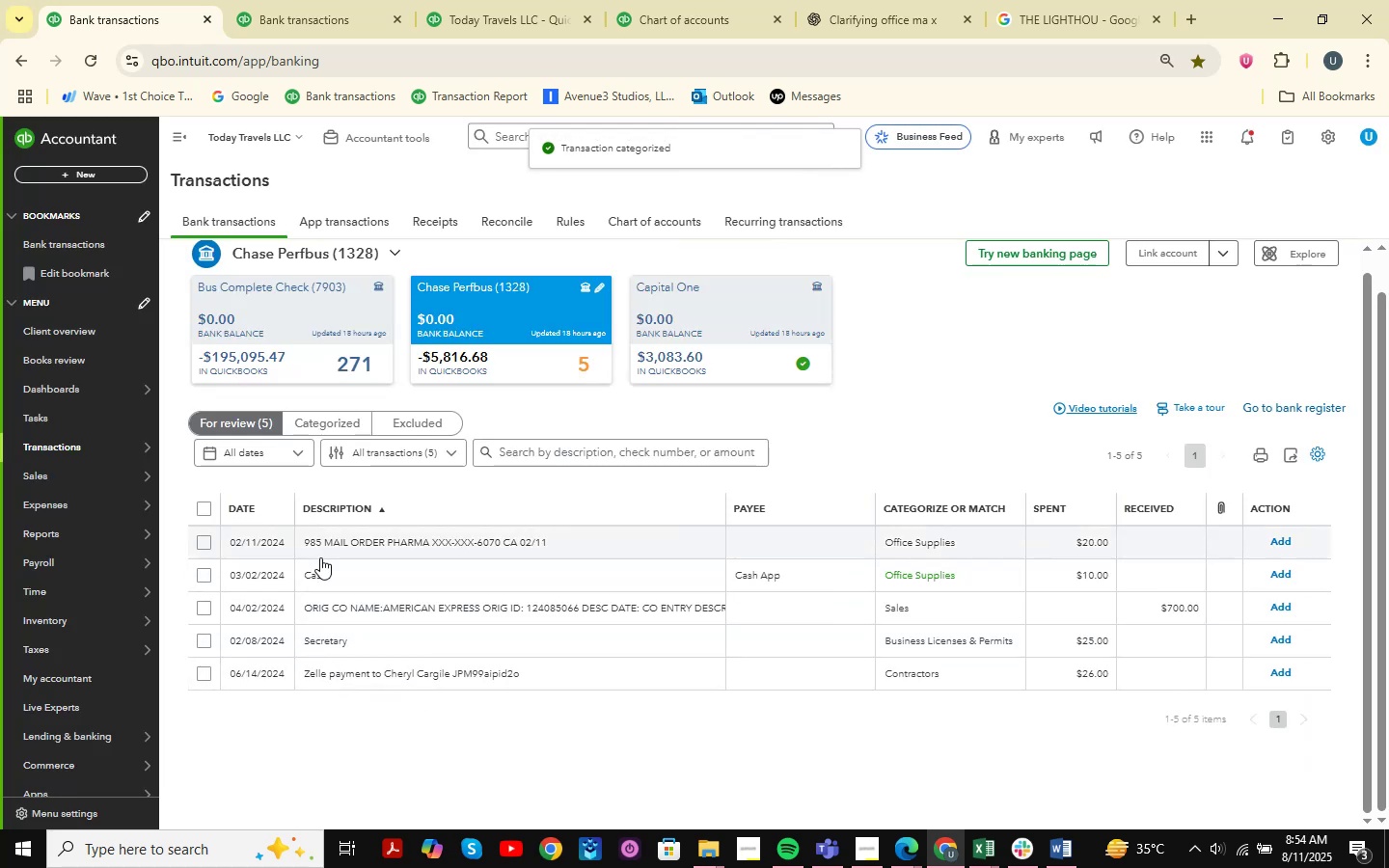 
wait(5.1)
 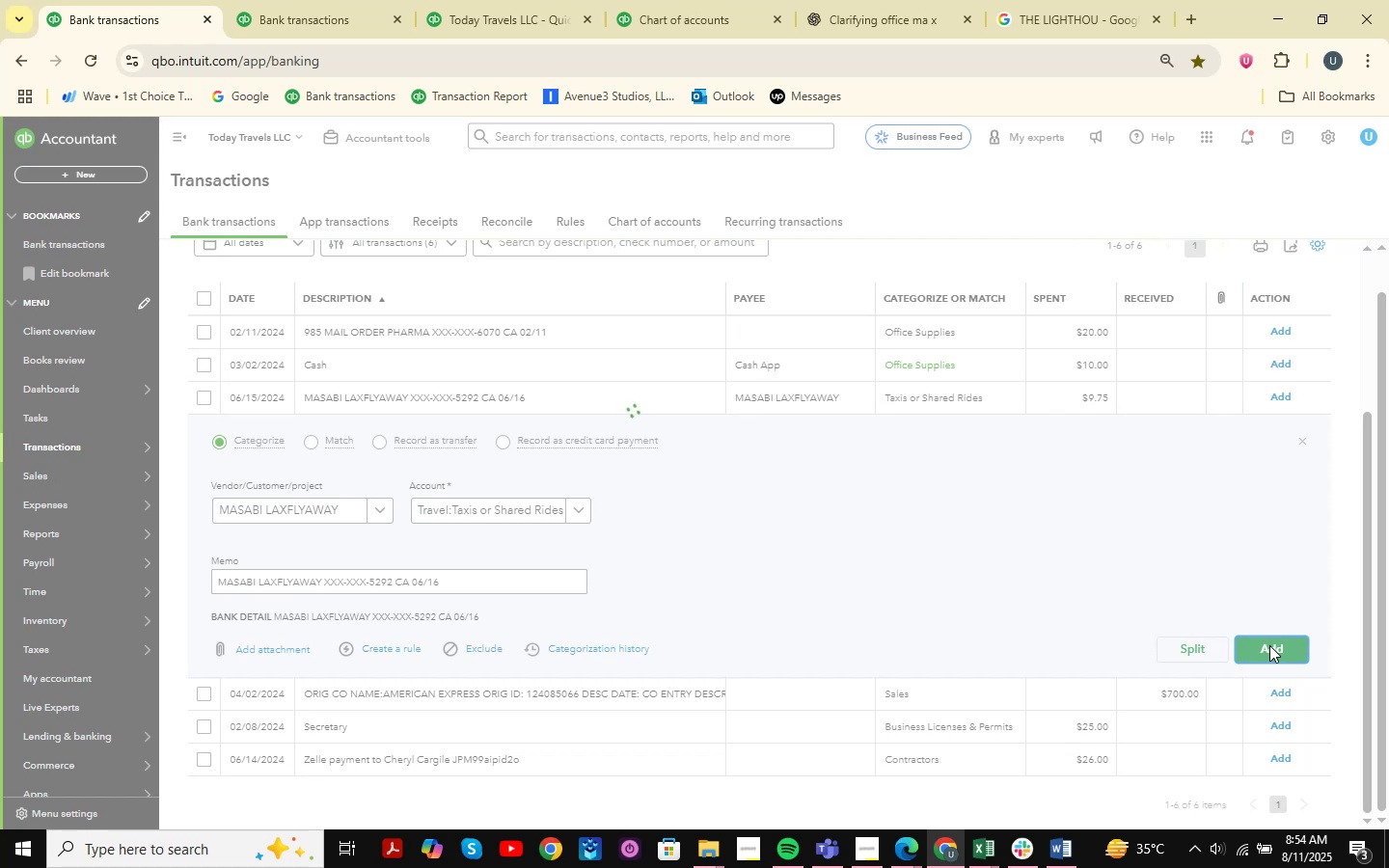 
left_click([341, 541])
 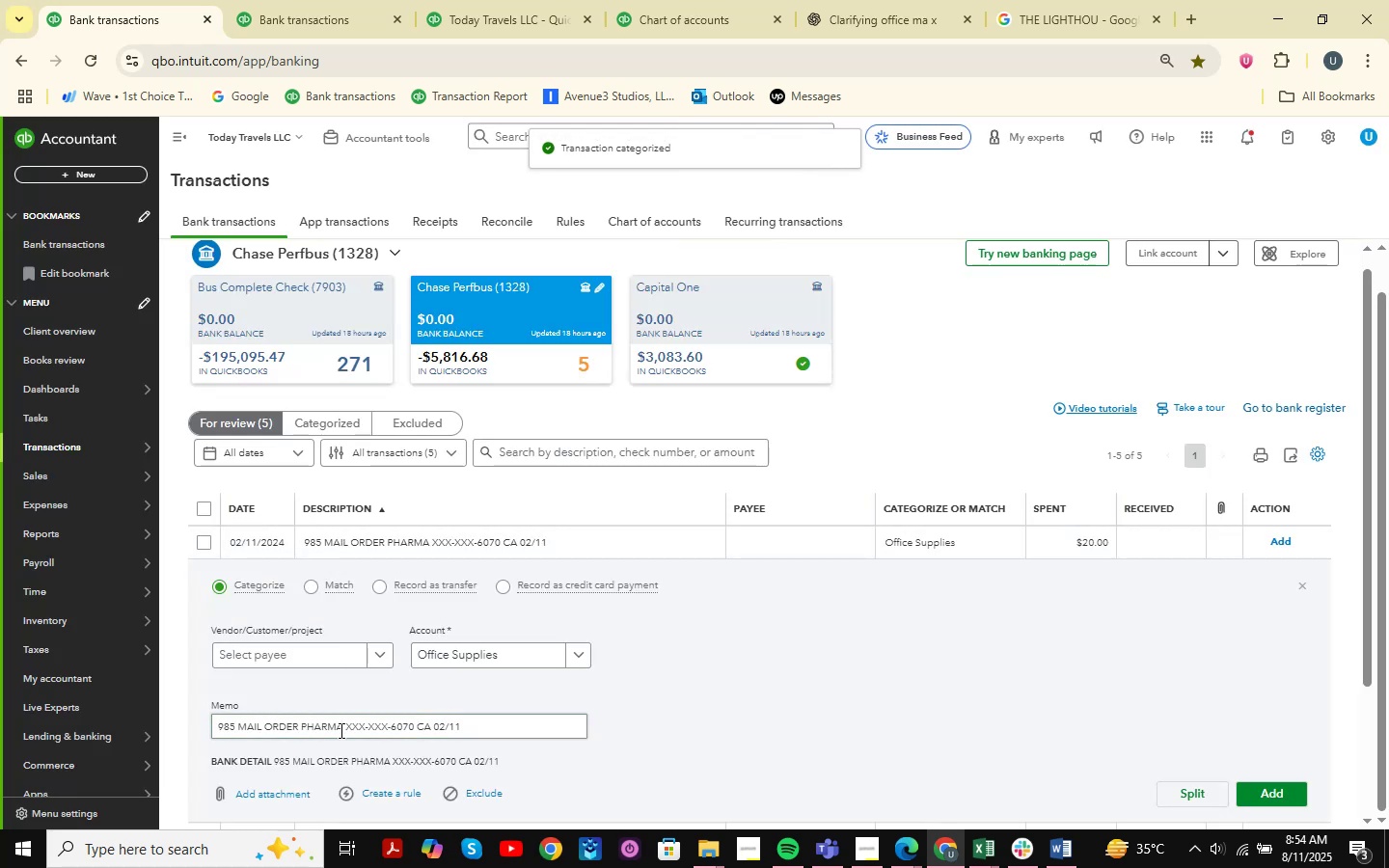 
left_click_drag(start_coordinate=[343, 725], to_coordinate=[161, 702])
 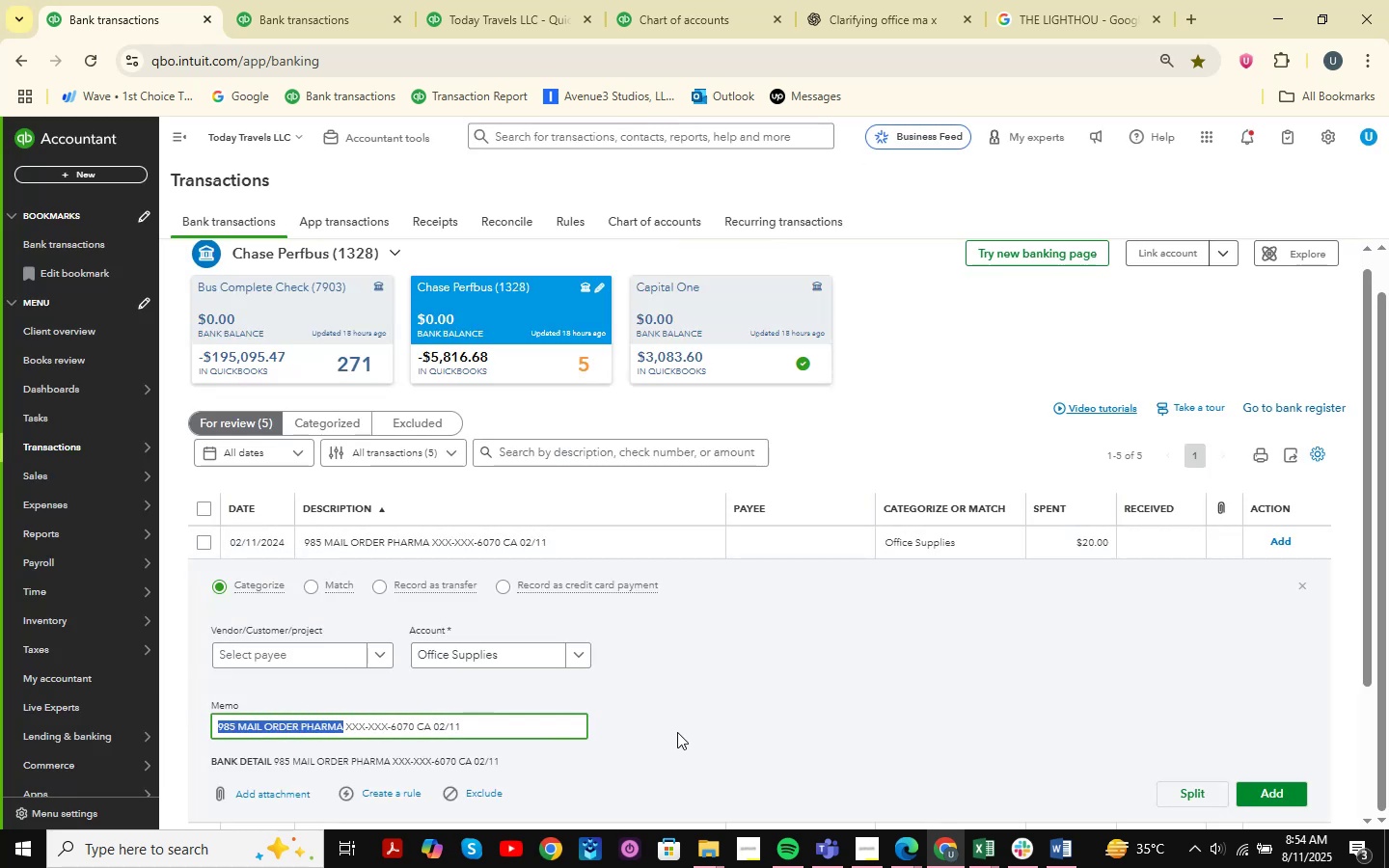 
left_click([677, 732])
 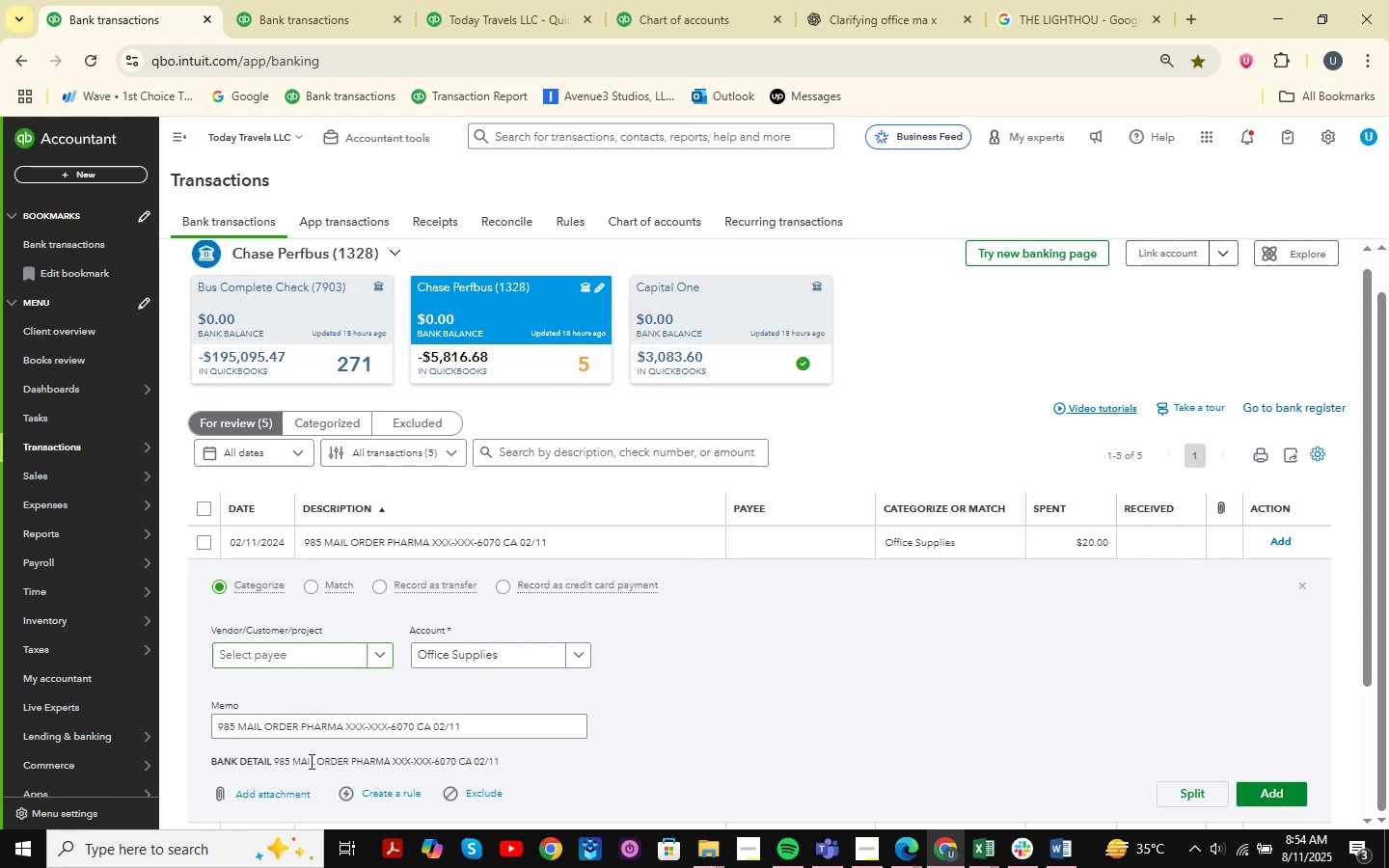 
left_click_drag(start_coordinate=[343, 725], to_coordinate=[238, 726])
 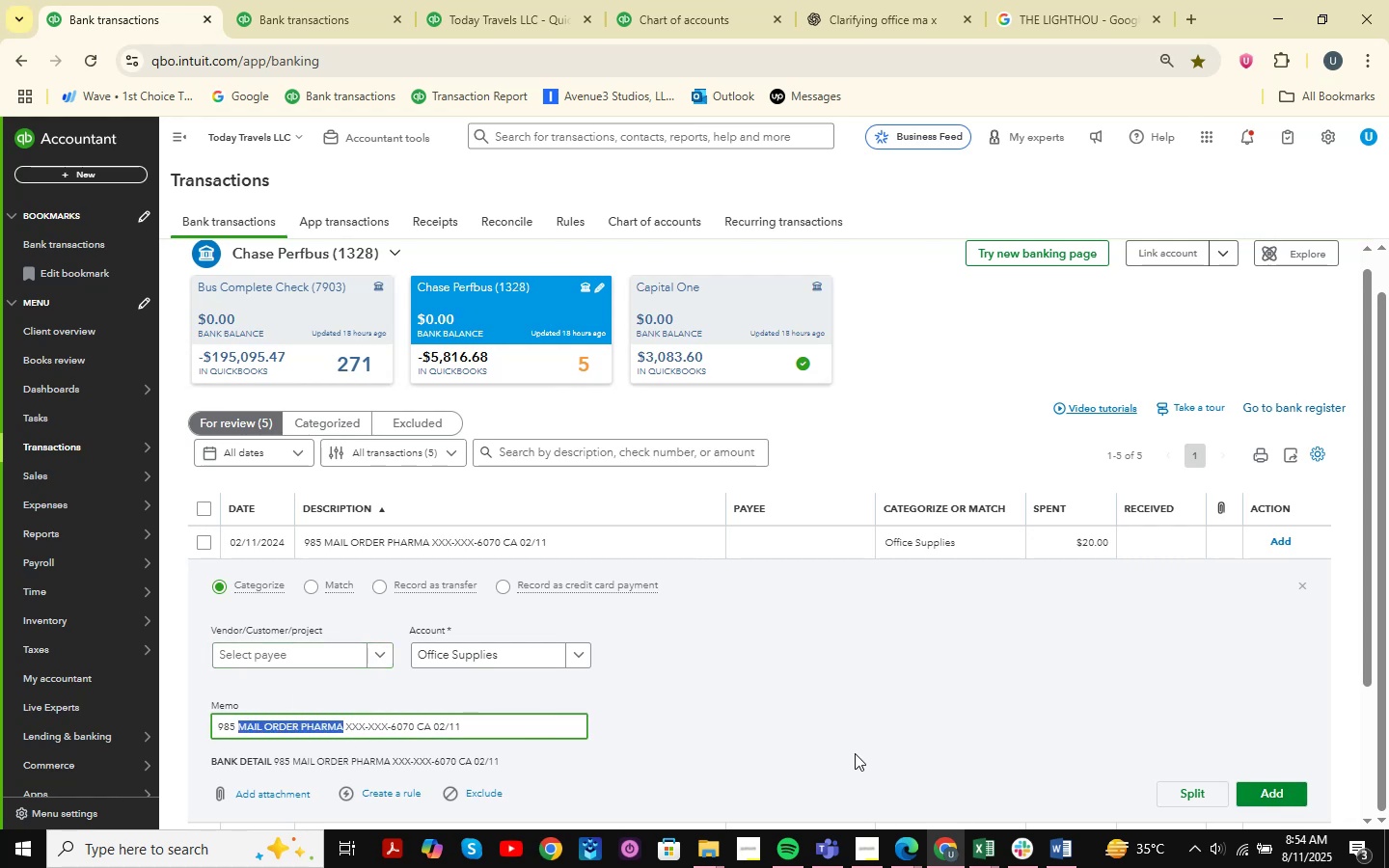 
key(Control+C)
 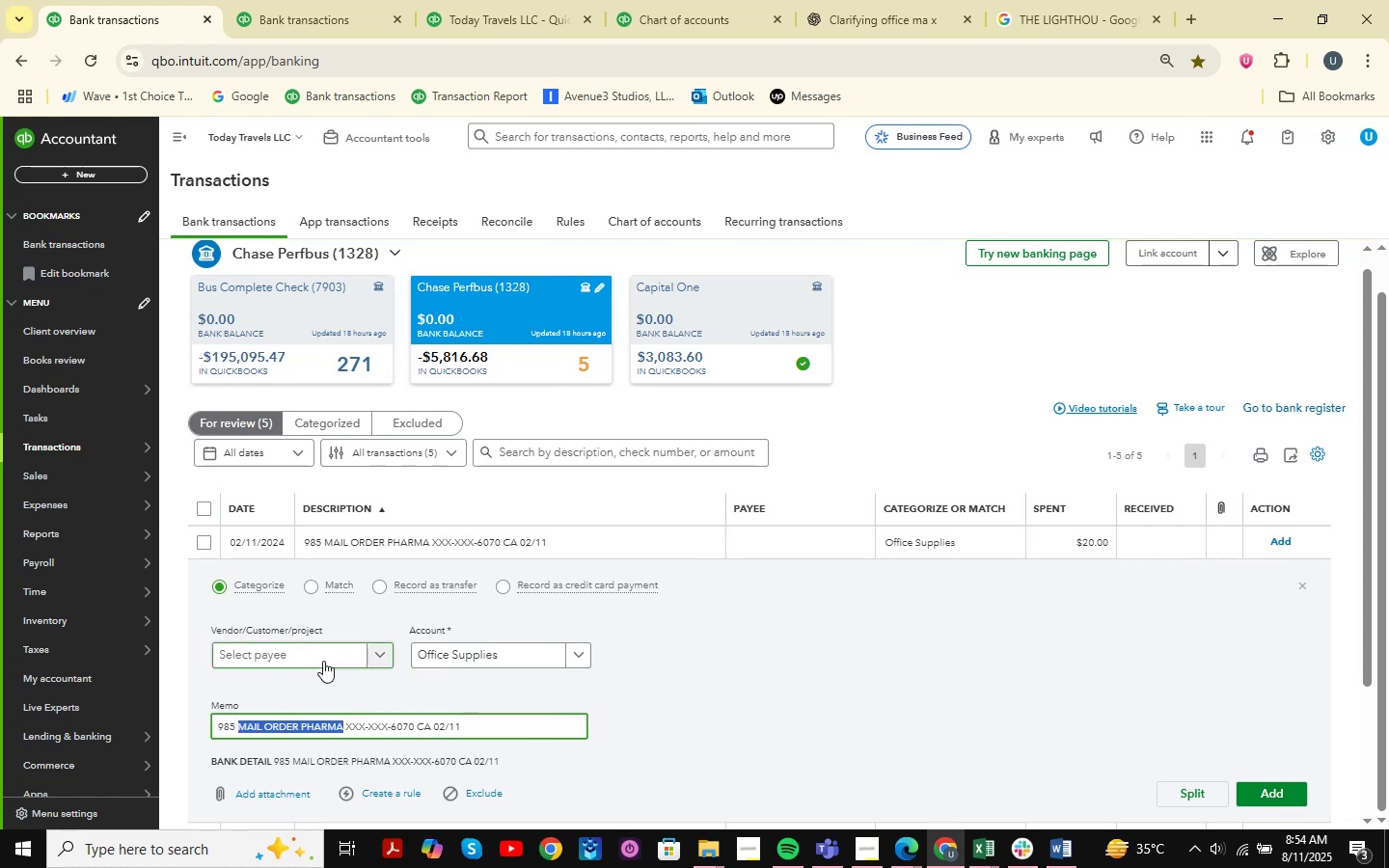 
left_click([324, 660])
 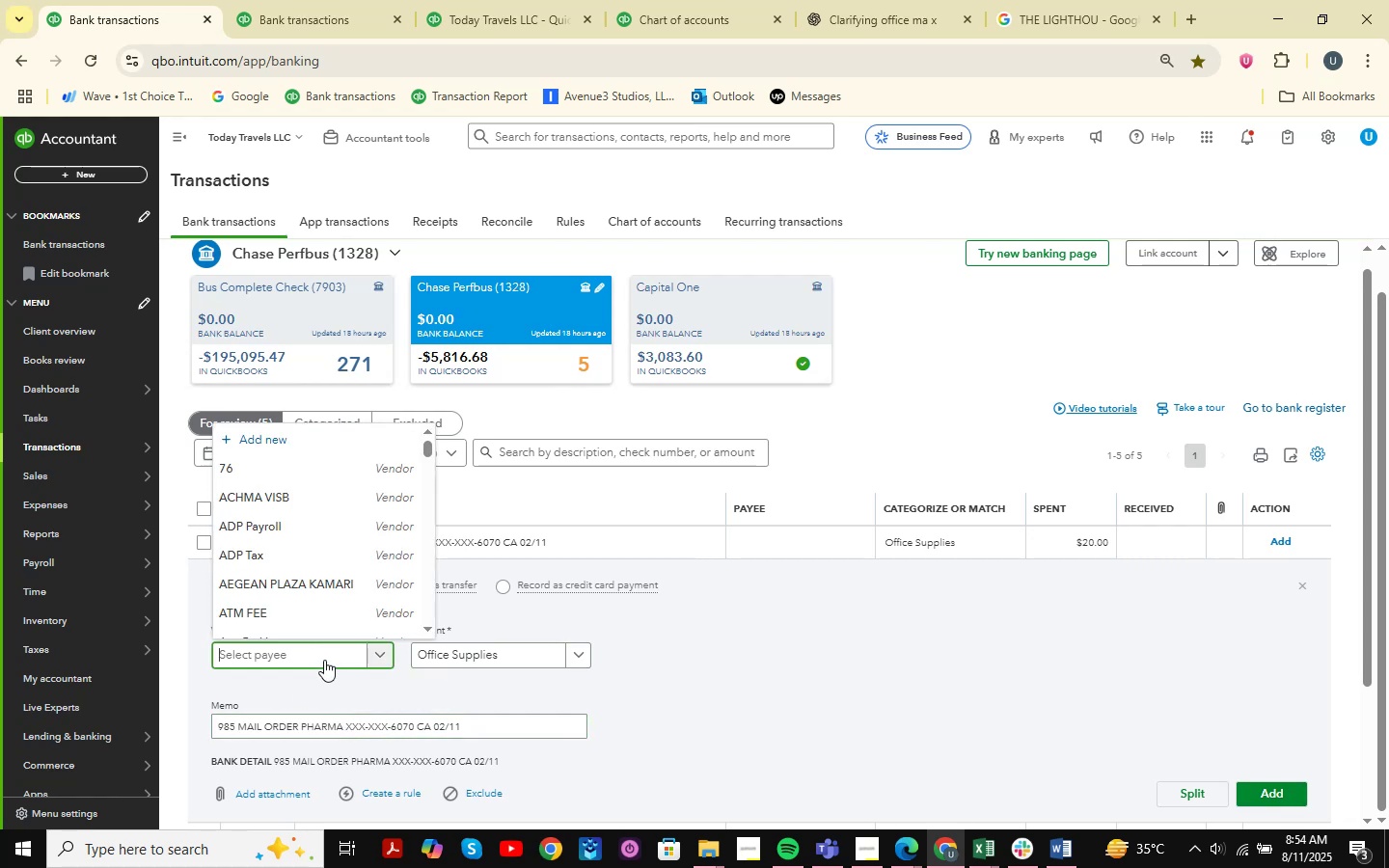 
key(Control+V)
 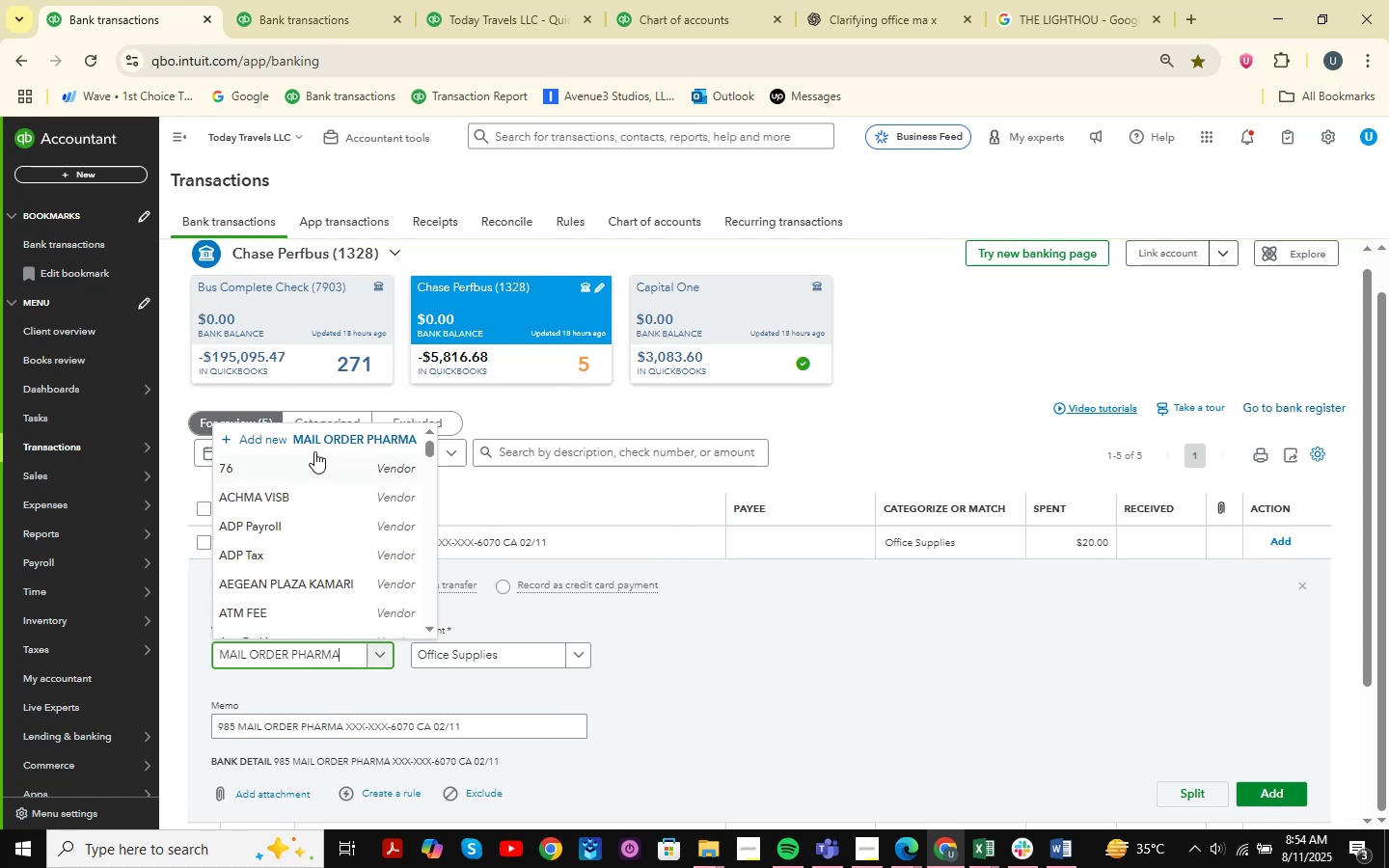 
left_click([310, 441])
 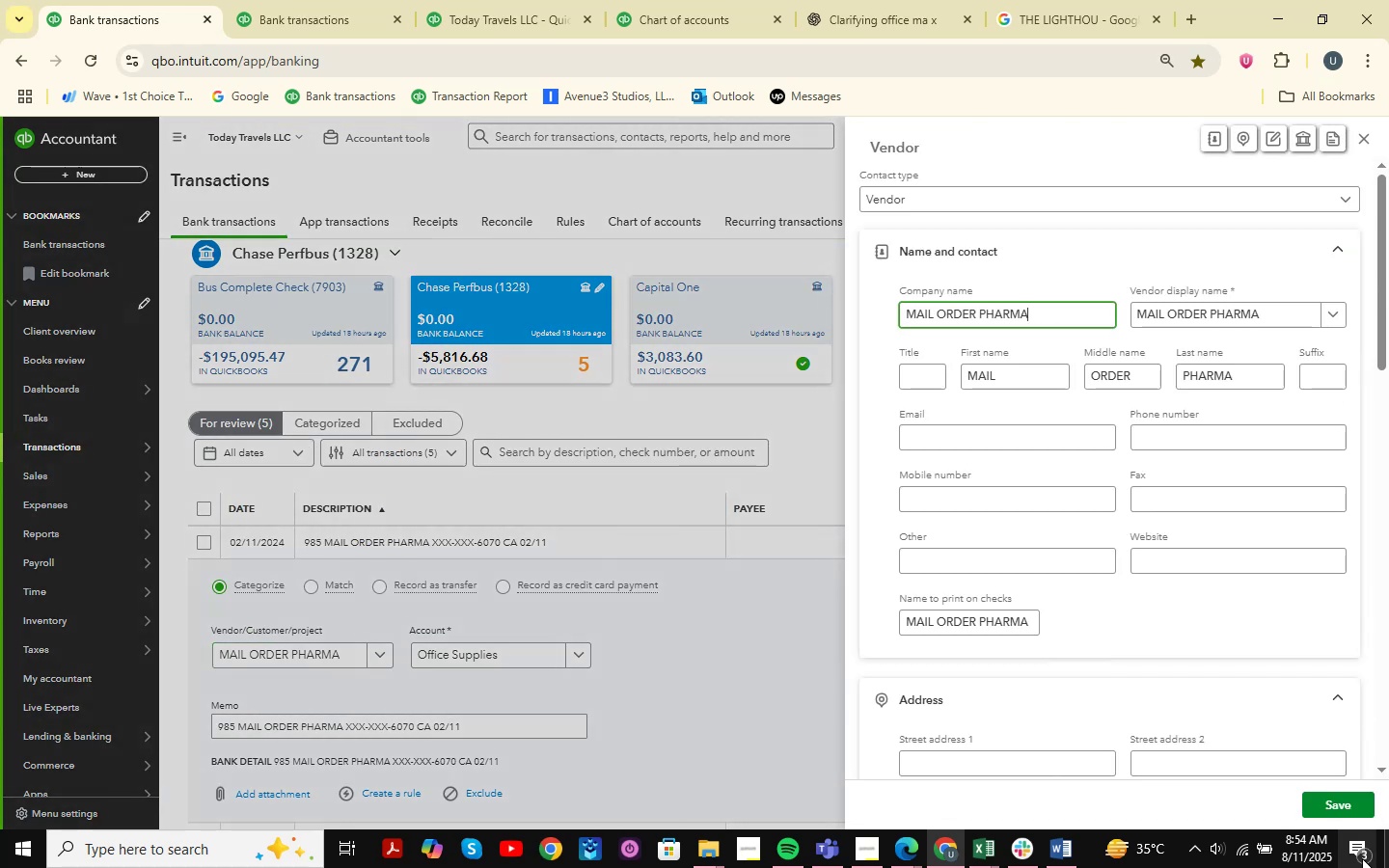 
left_click([1348, 801])
 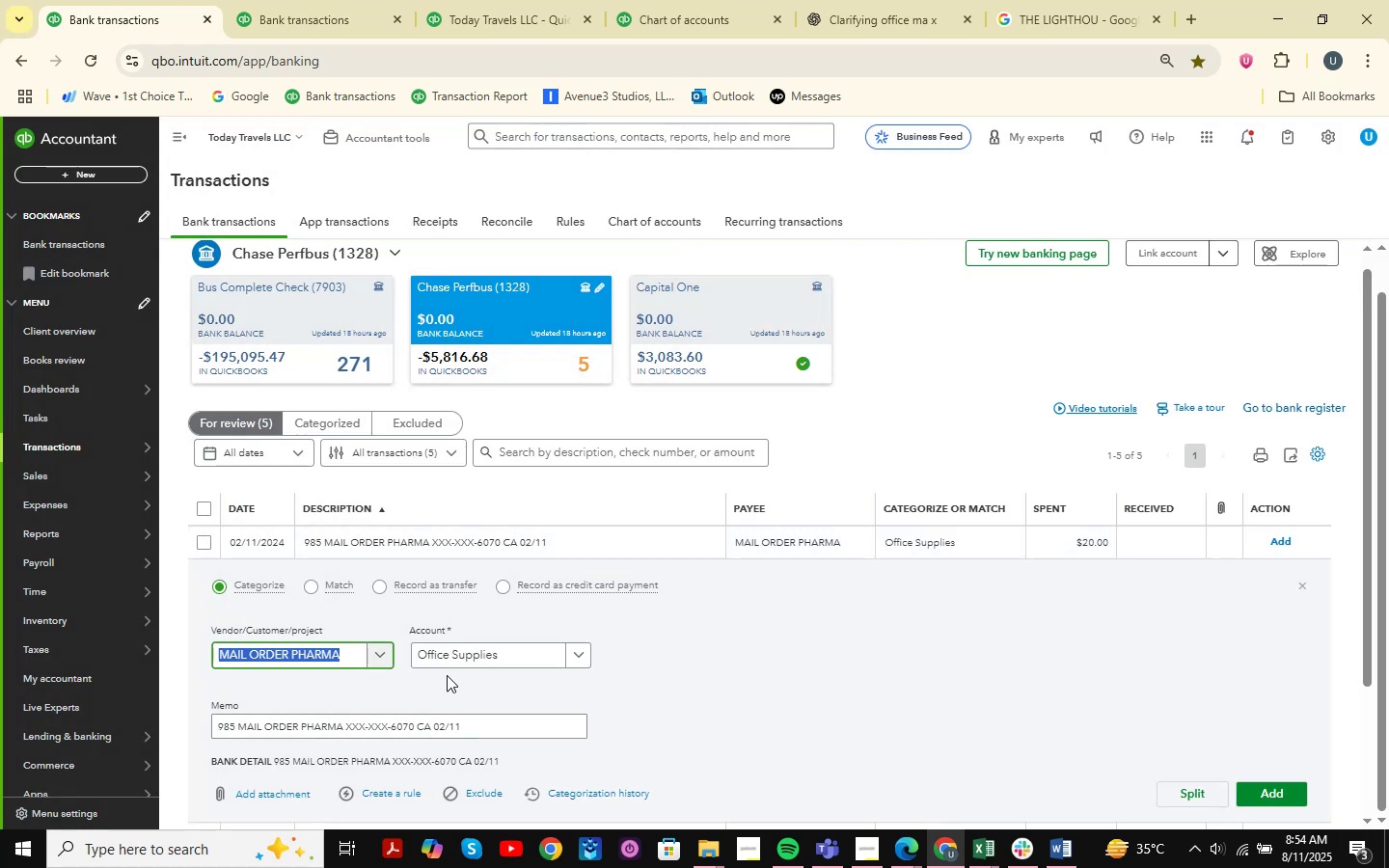 
left_click([715, 682])
 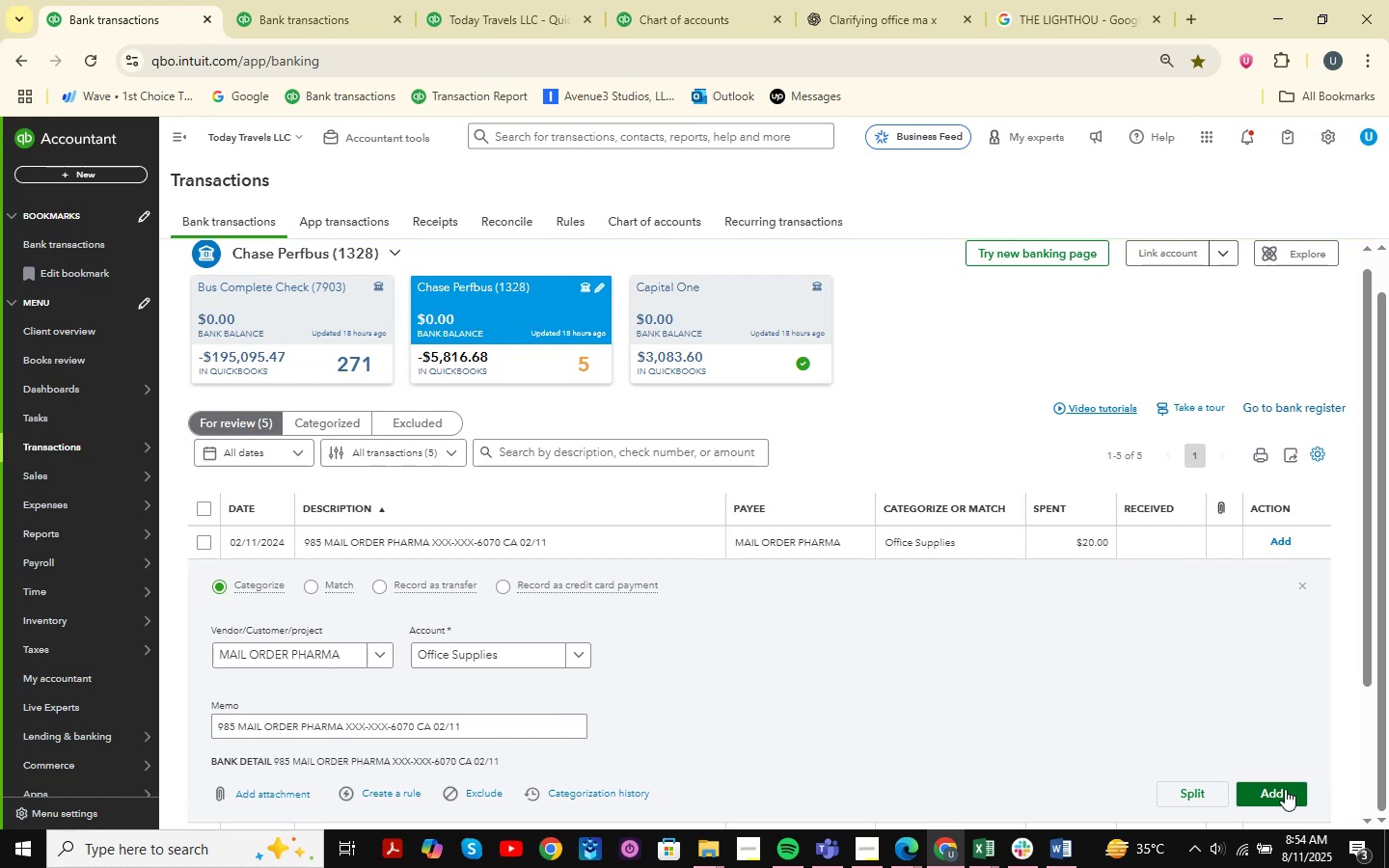 
wait(8.9)
 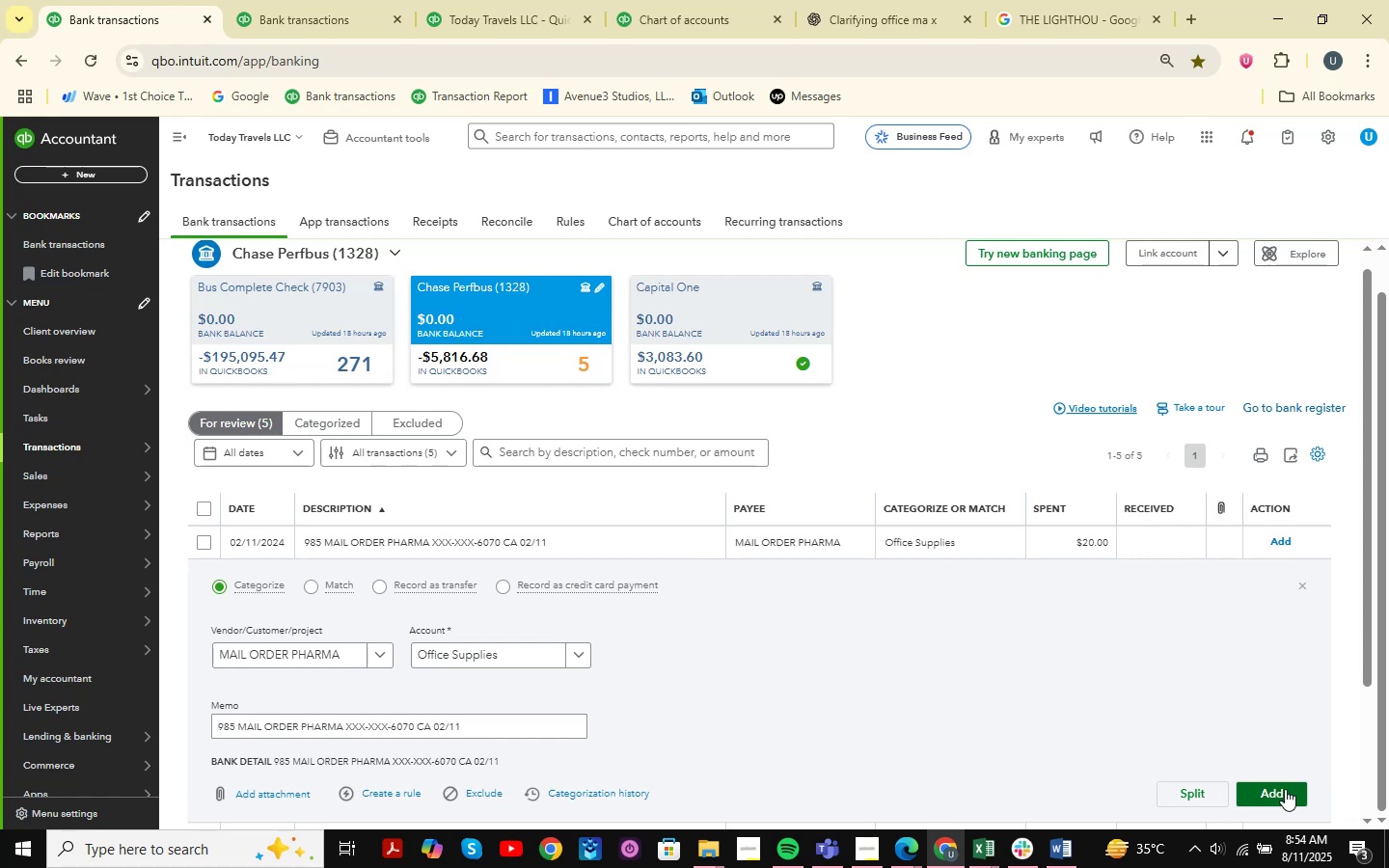 
scroll: coordinate [1113, 693], scroll_direction: down, amount: 1.0
 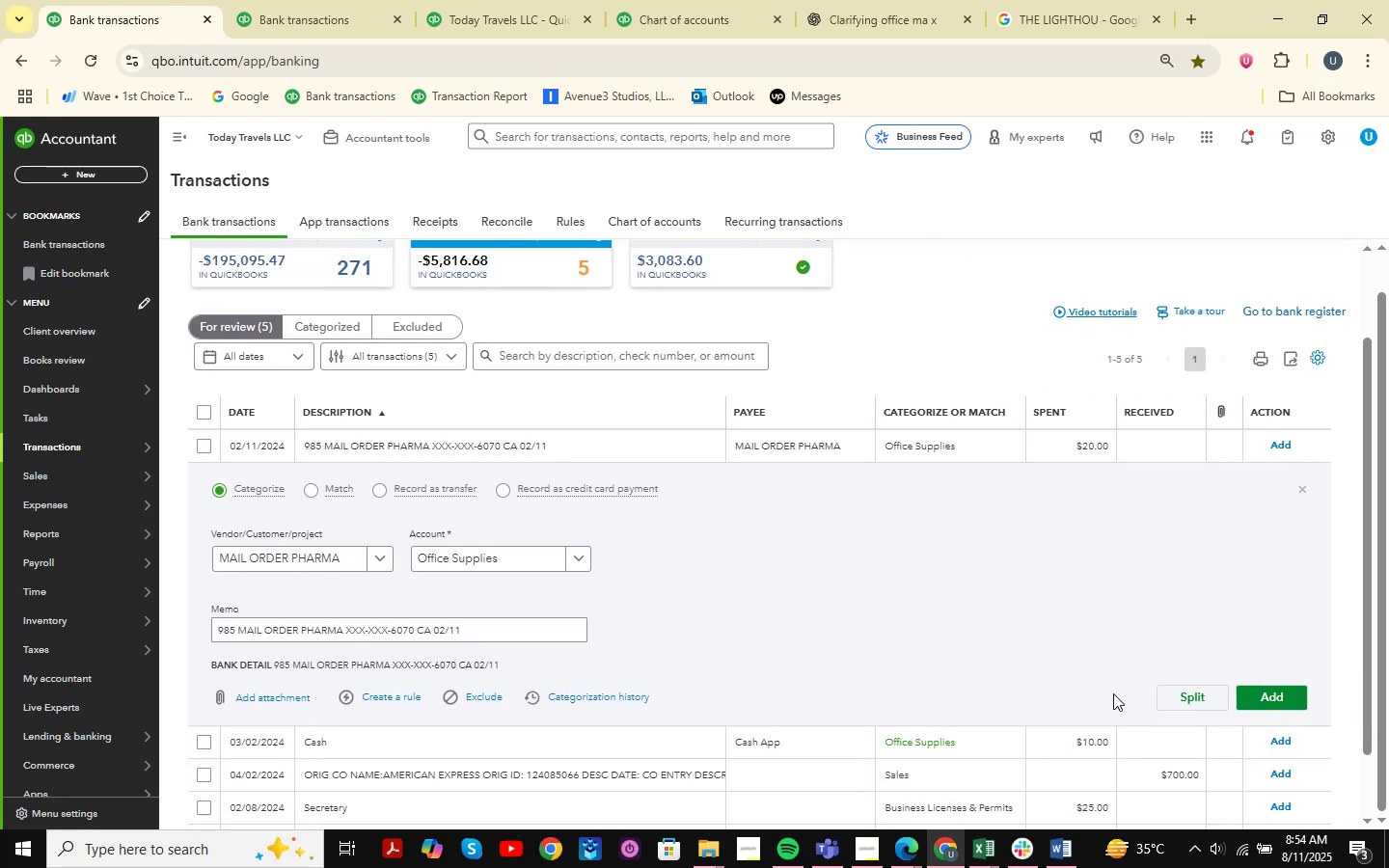 
scroll: coordinate [1113, 693], scroll_direction: up, amount: 1.0
 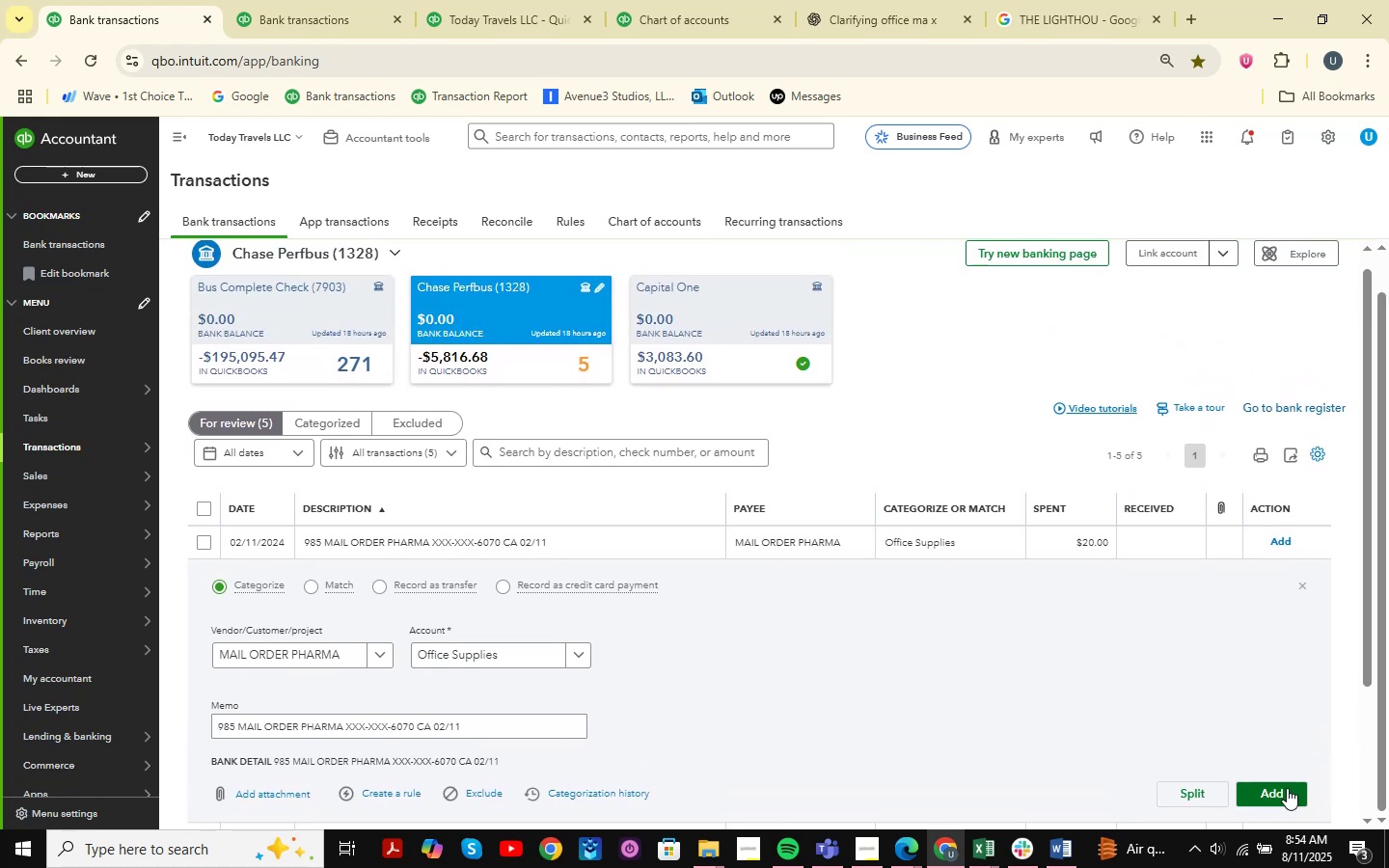 
left_click([1287, 788])
 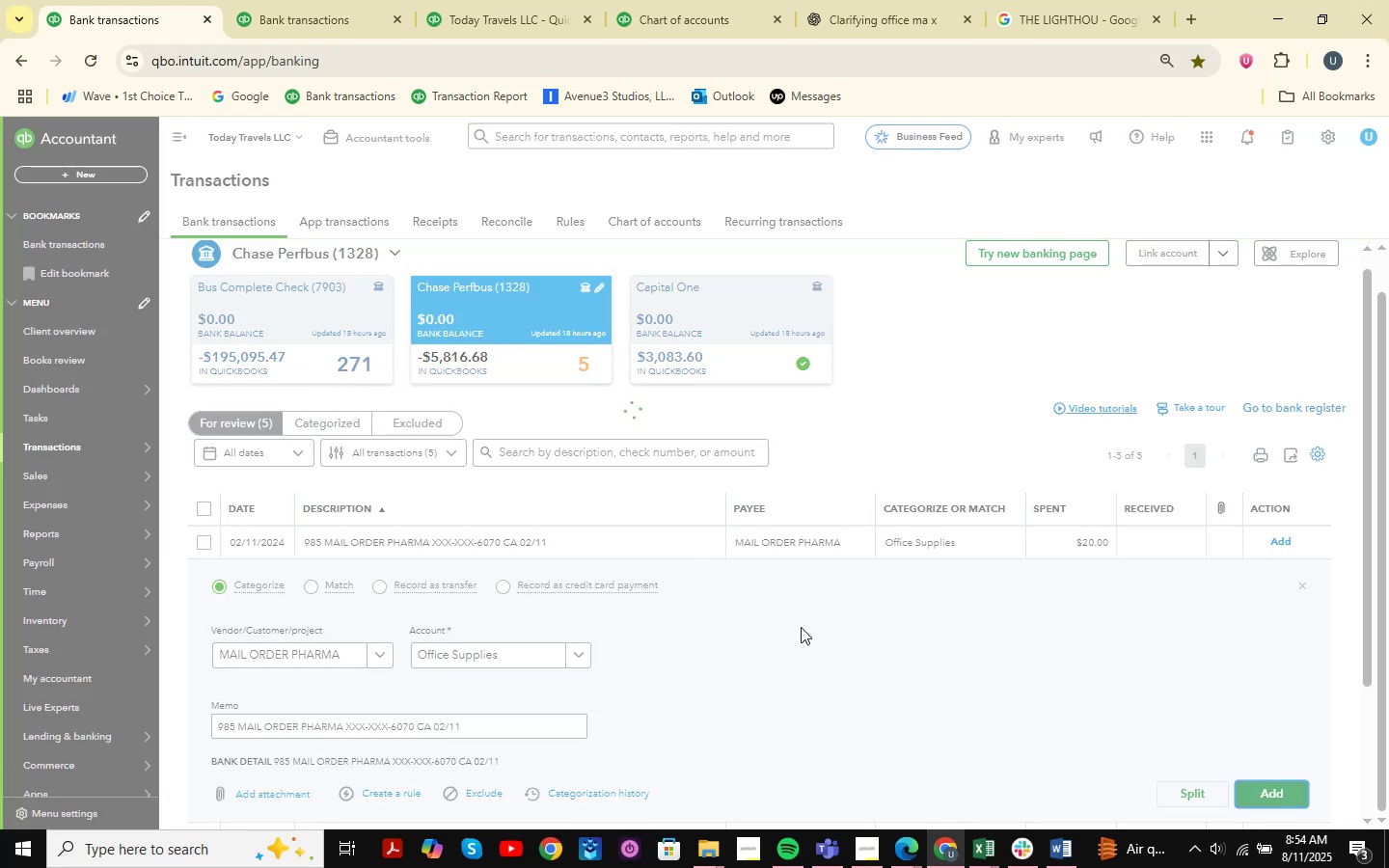 
left_click([894, 867])
 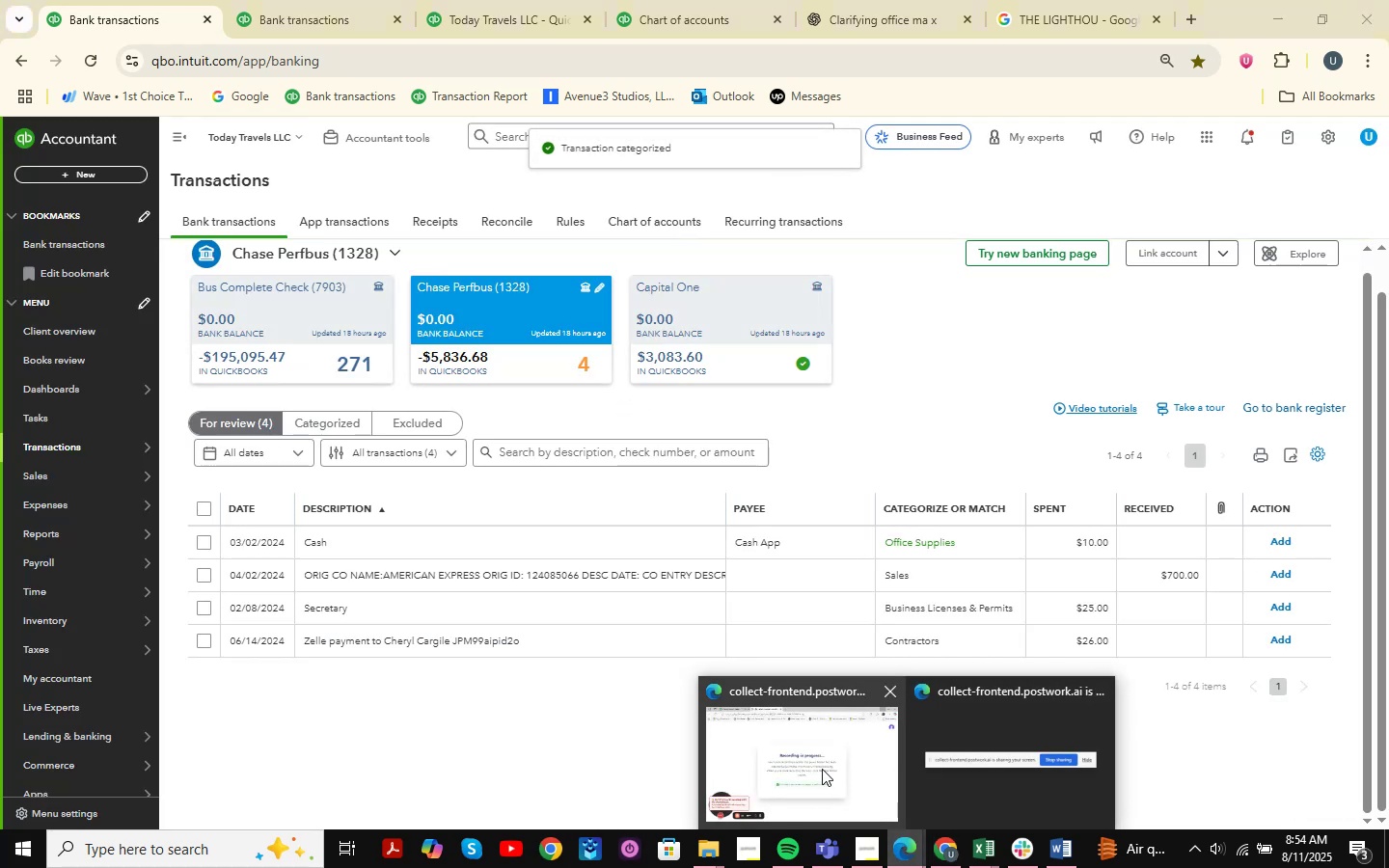 
left_click([822, 768])
 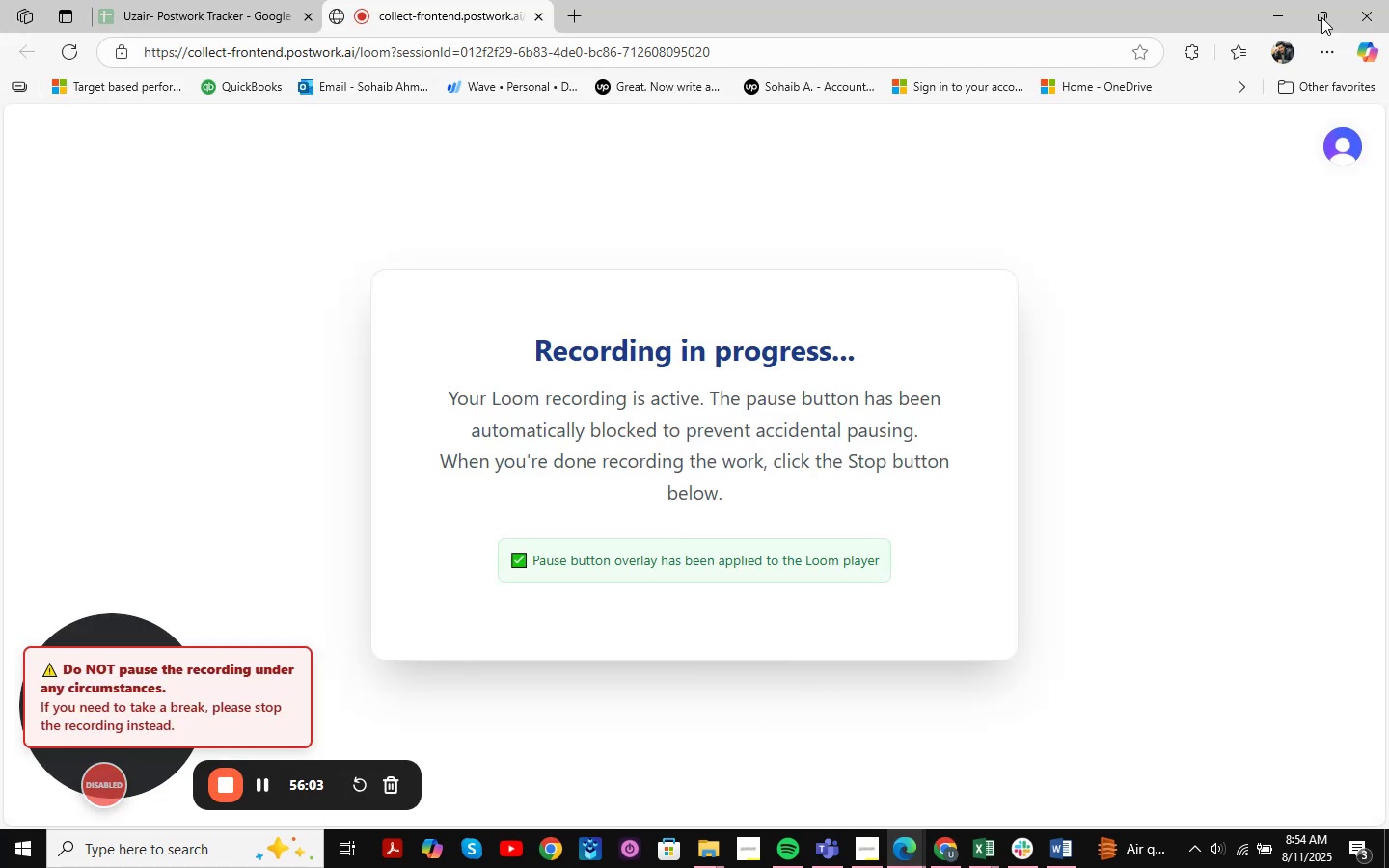 
left_click([1281, 4])
 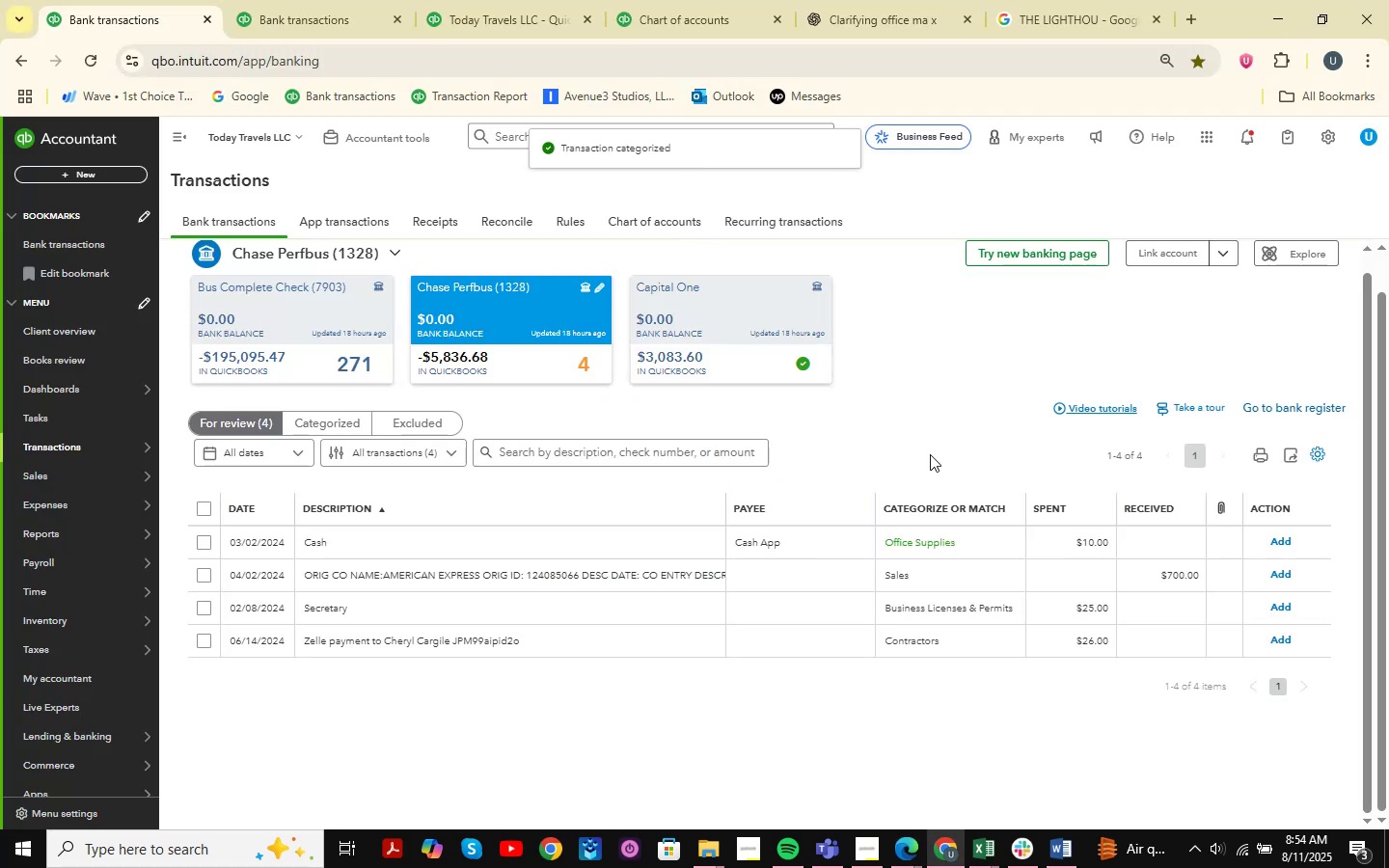 
scroll: coordinate [586, 515], scroll_direction: down, amount: 2.0
 